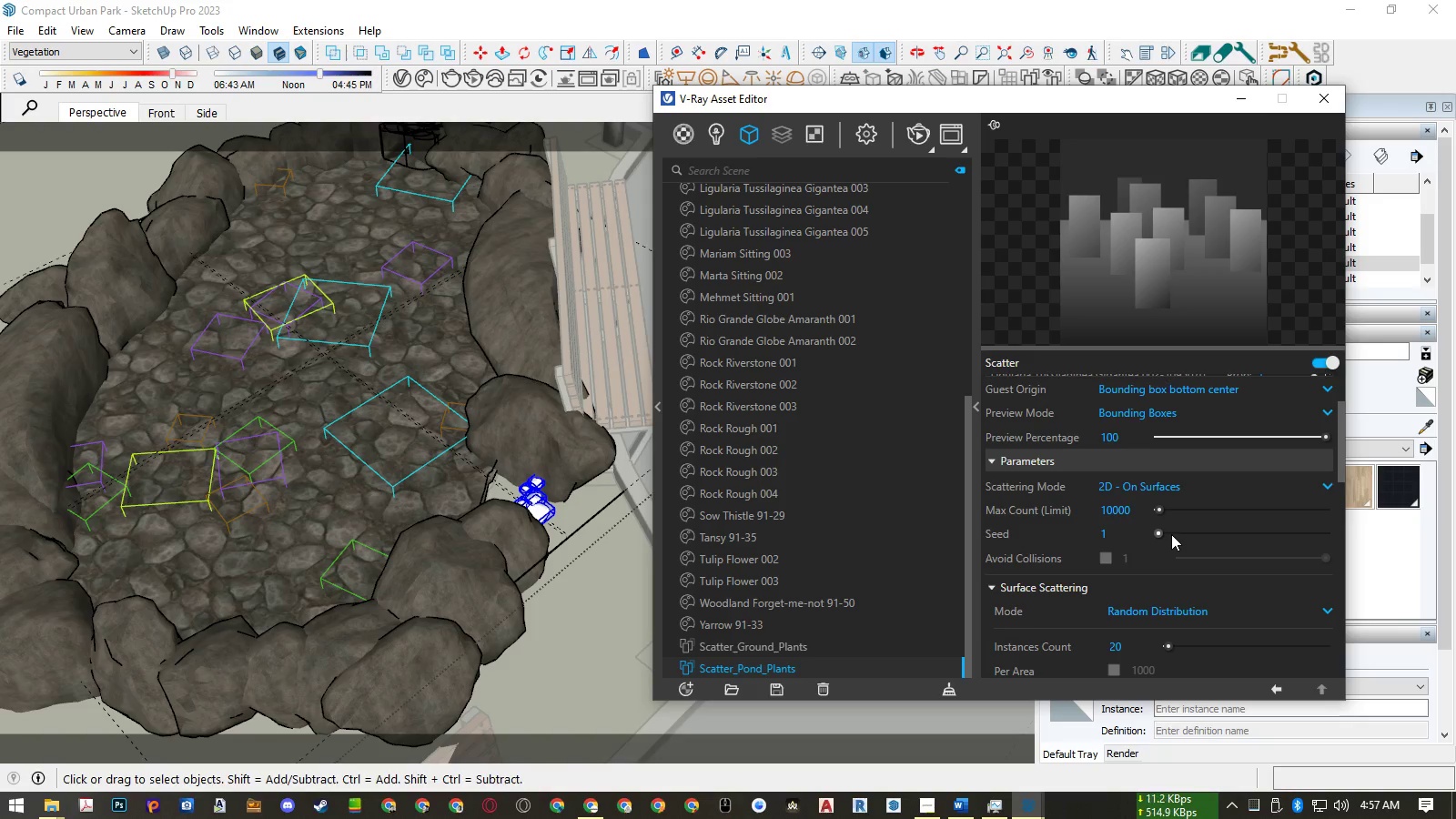 
left_click([1170, 533])
 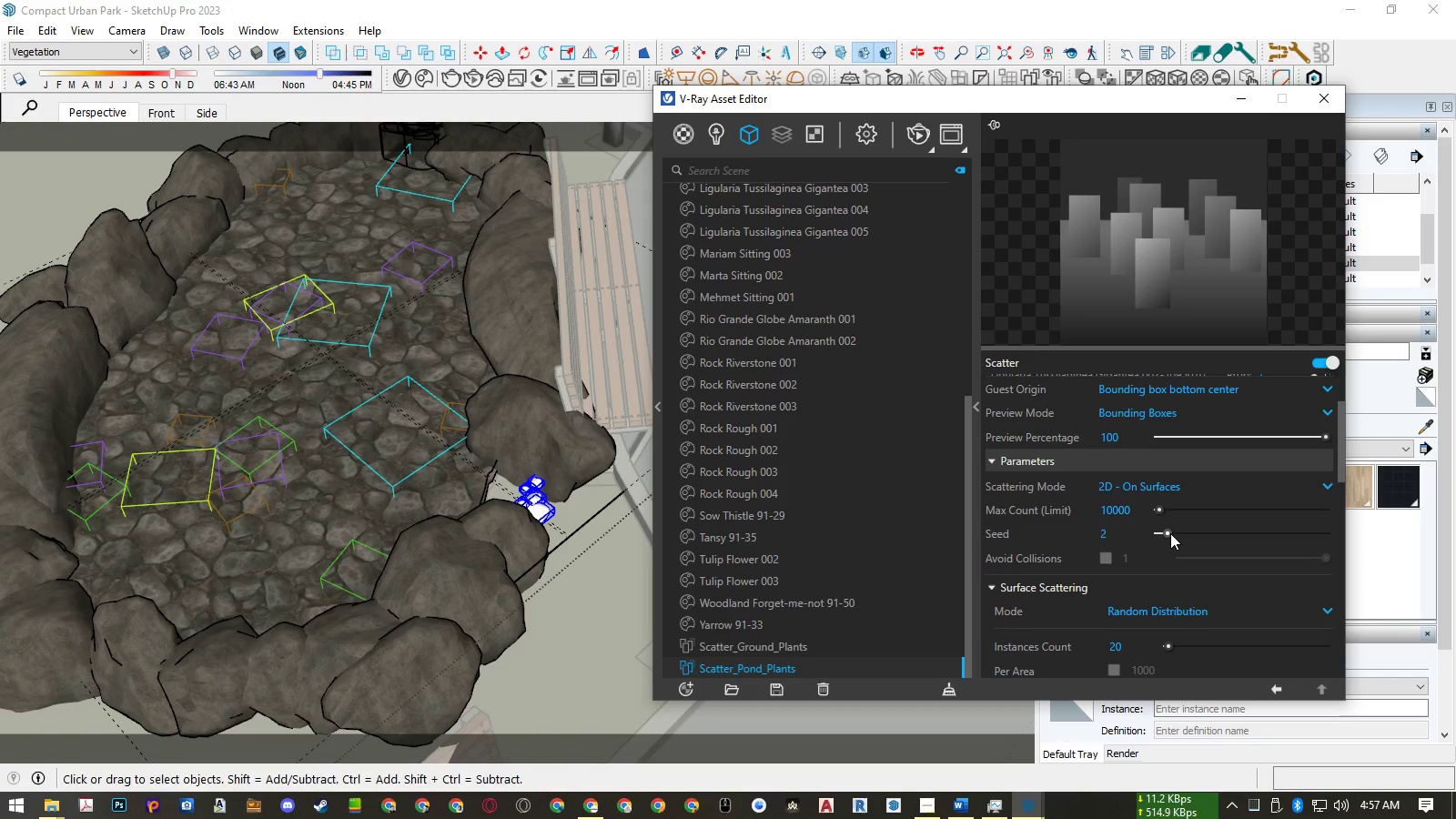 
wait(8.87)
 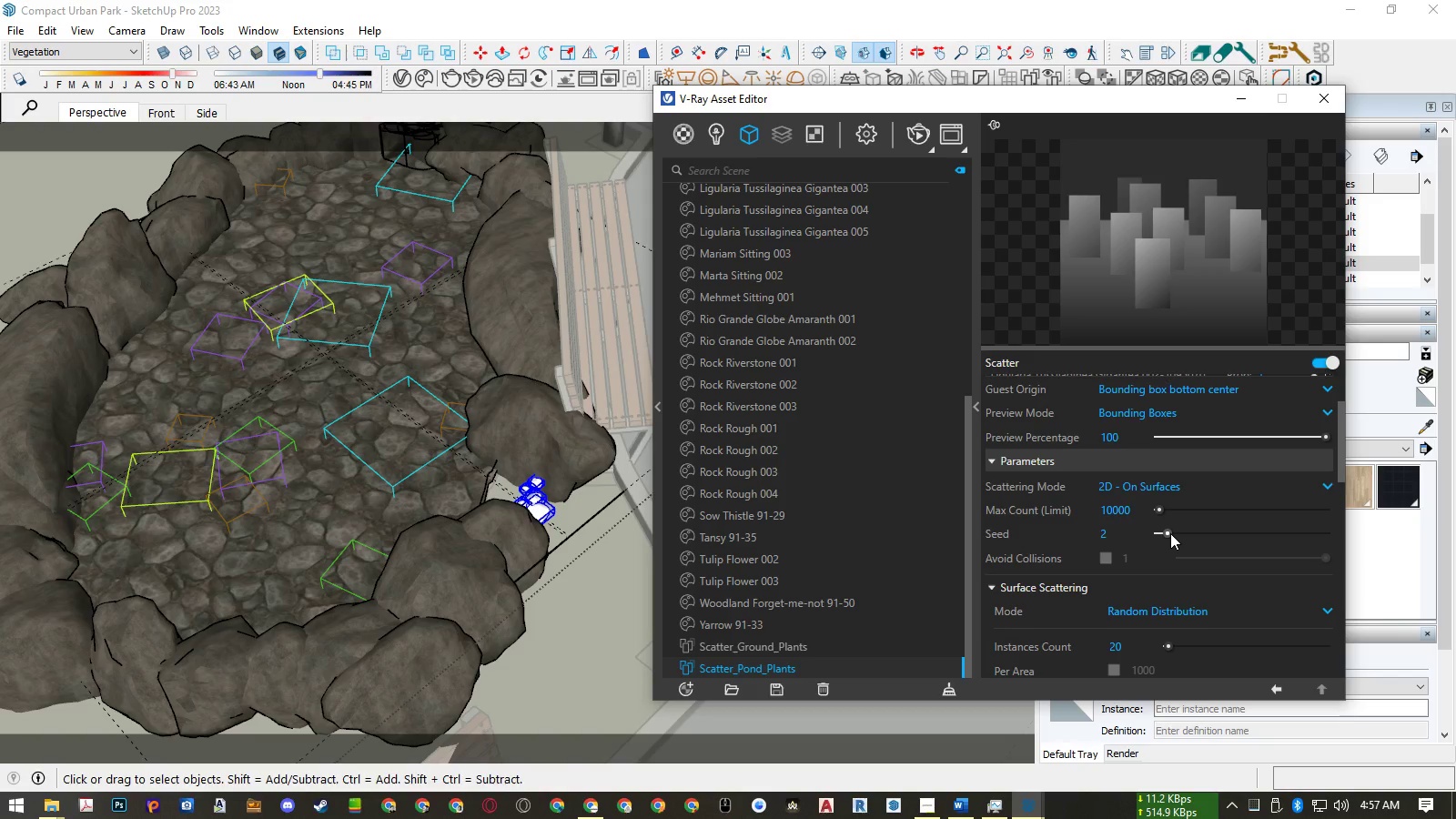 
left_click([1158, 533])
 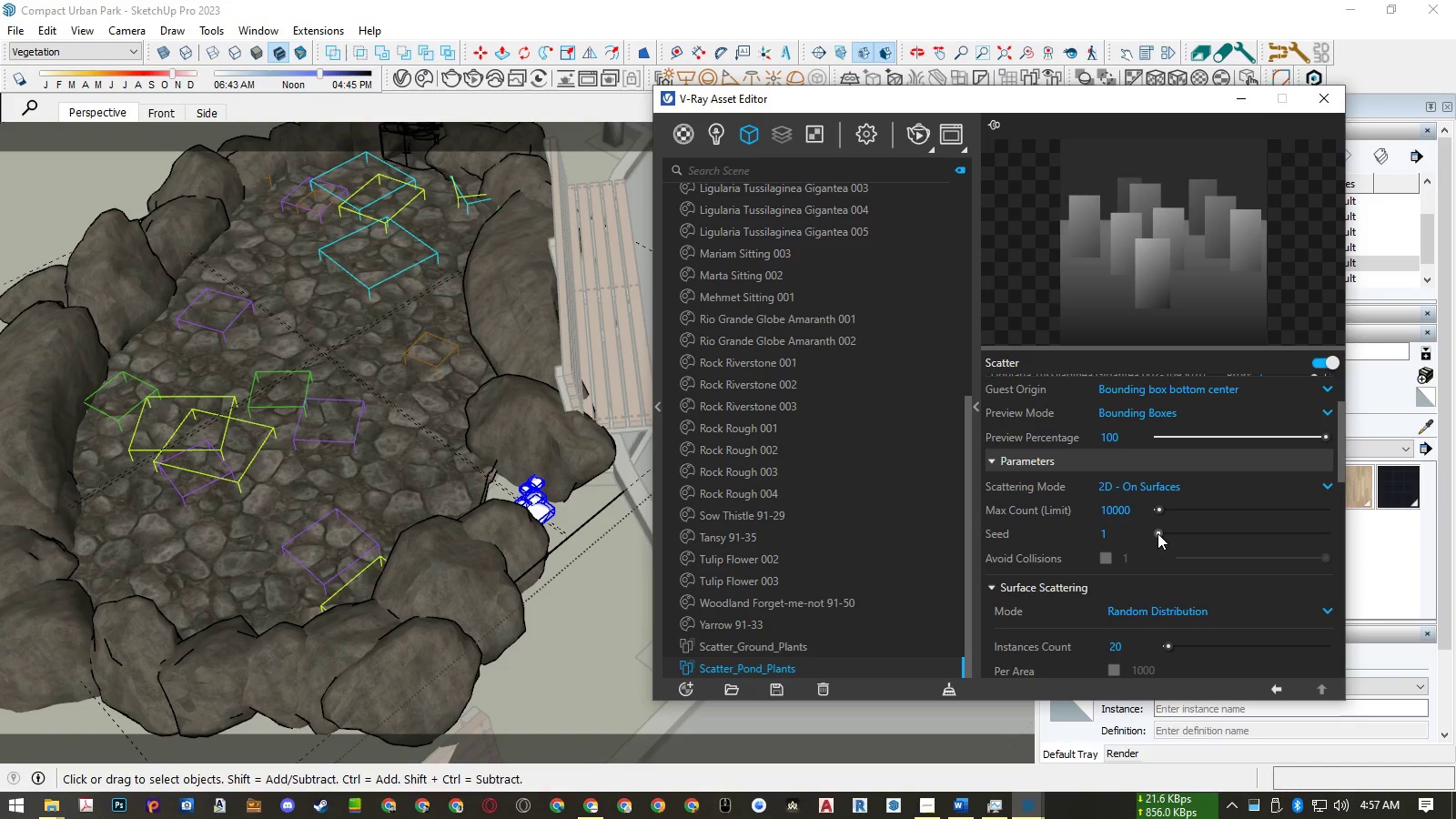 
wait(8.64)
 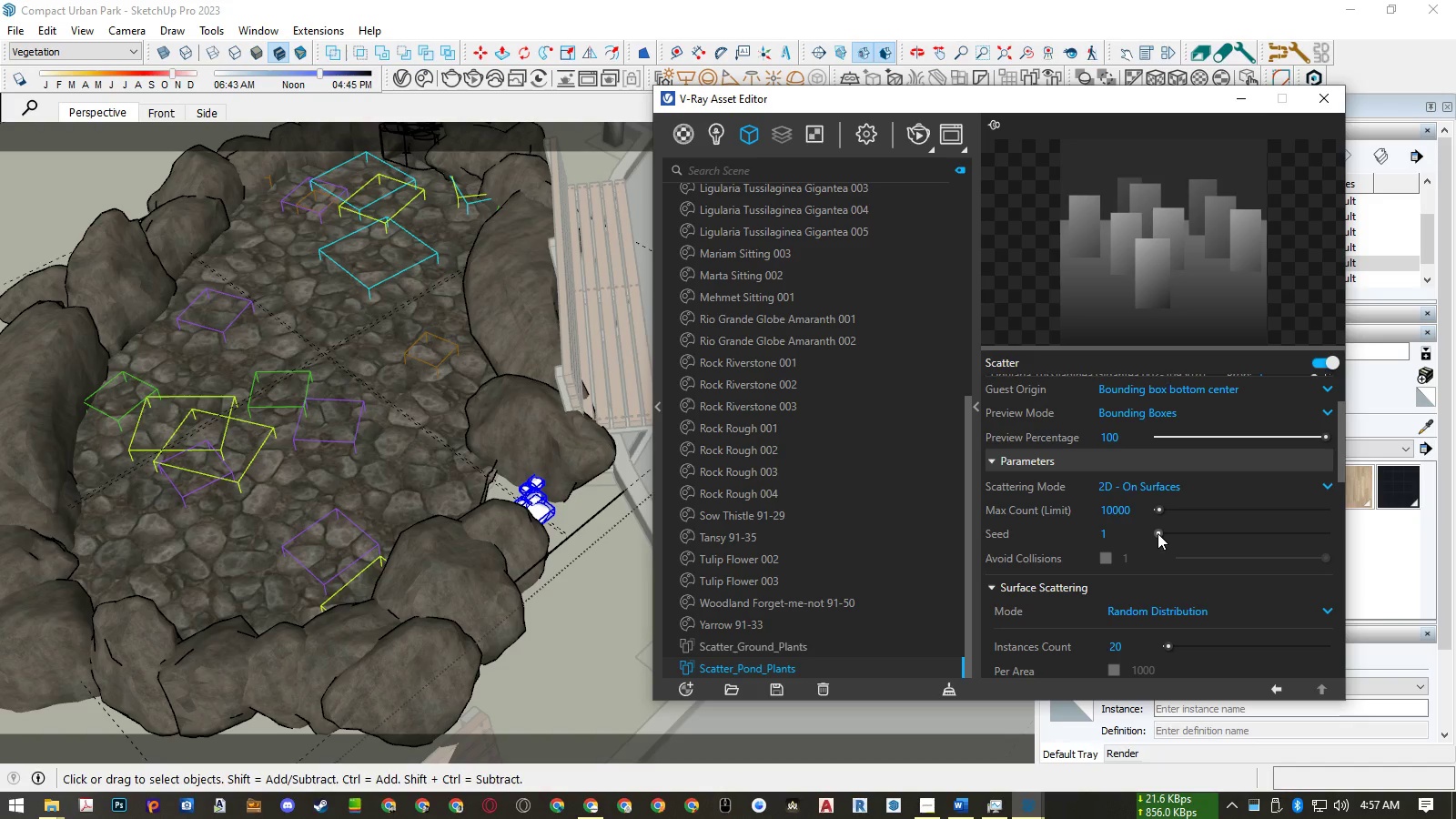 
left_click([101, 111])
 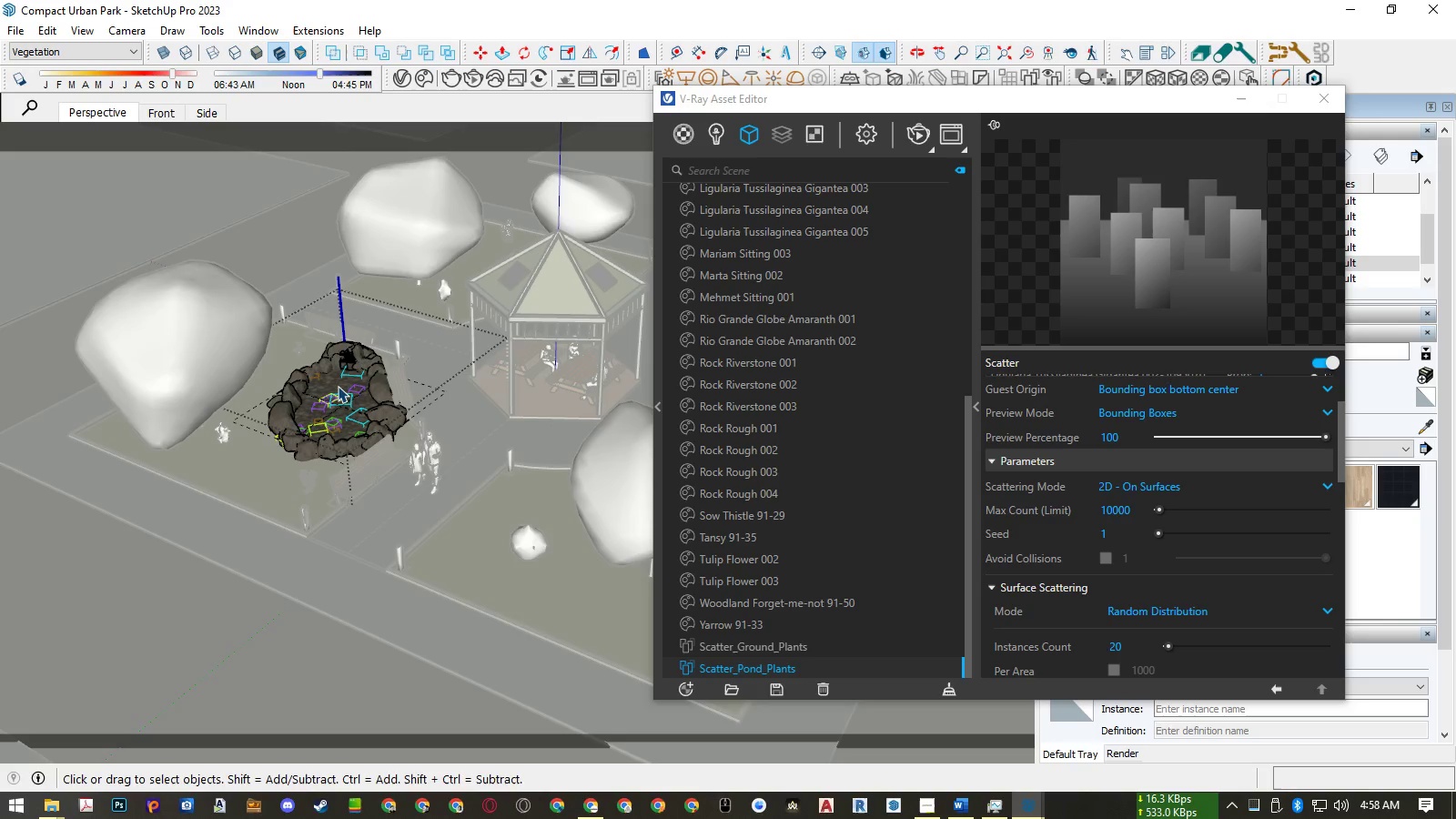 
left_click([210, 217])
 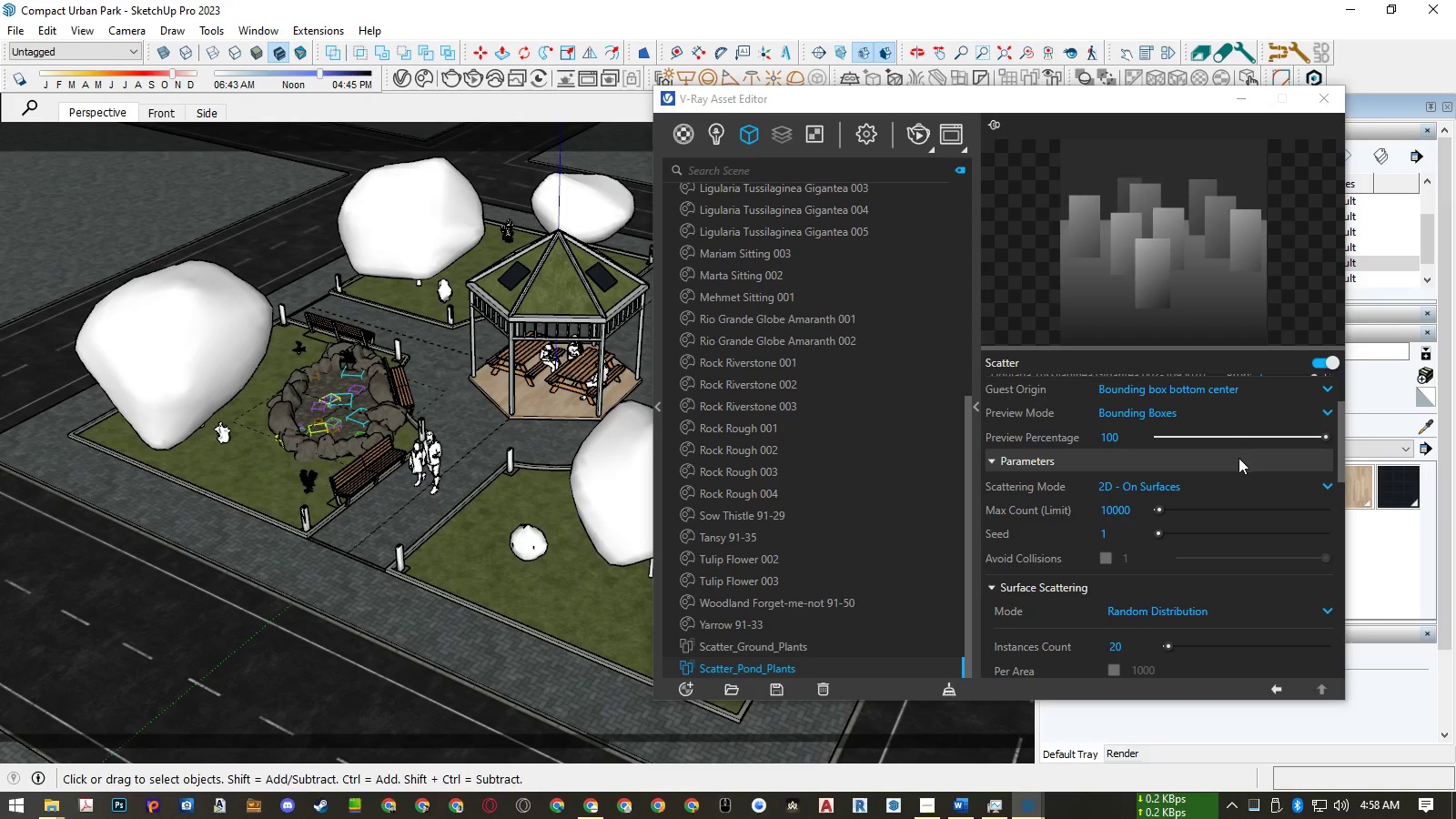 
left_click([1173, 411])
 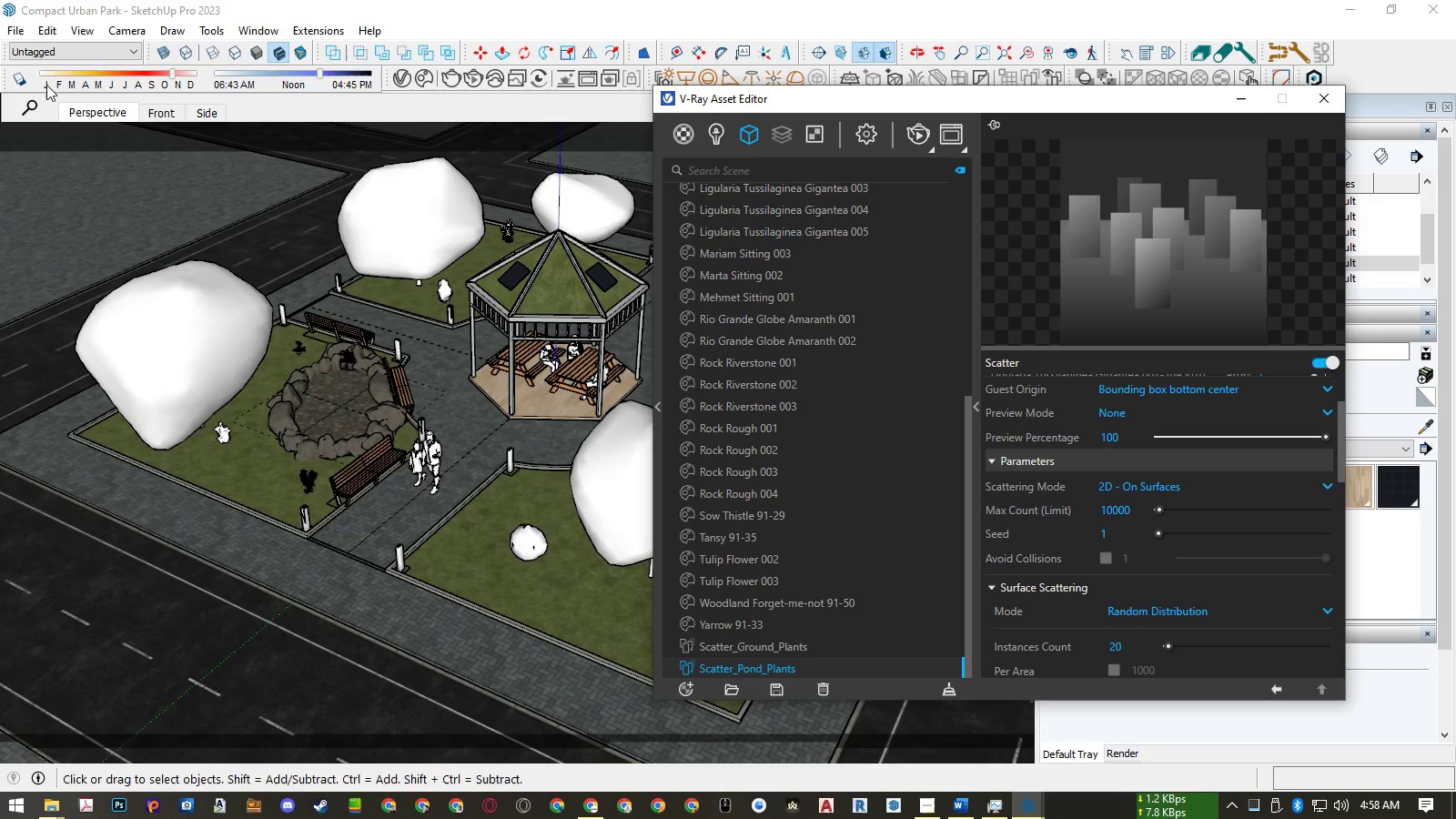 
left_click([15, 32])
 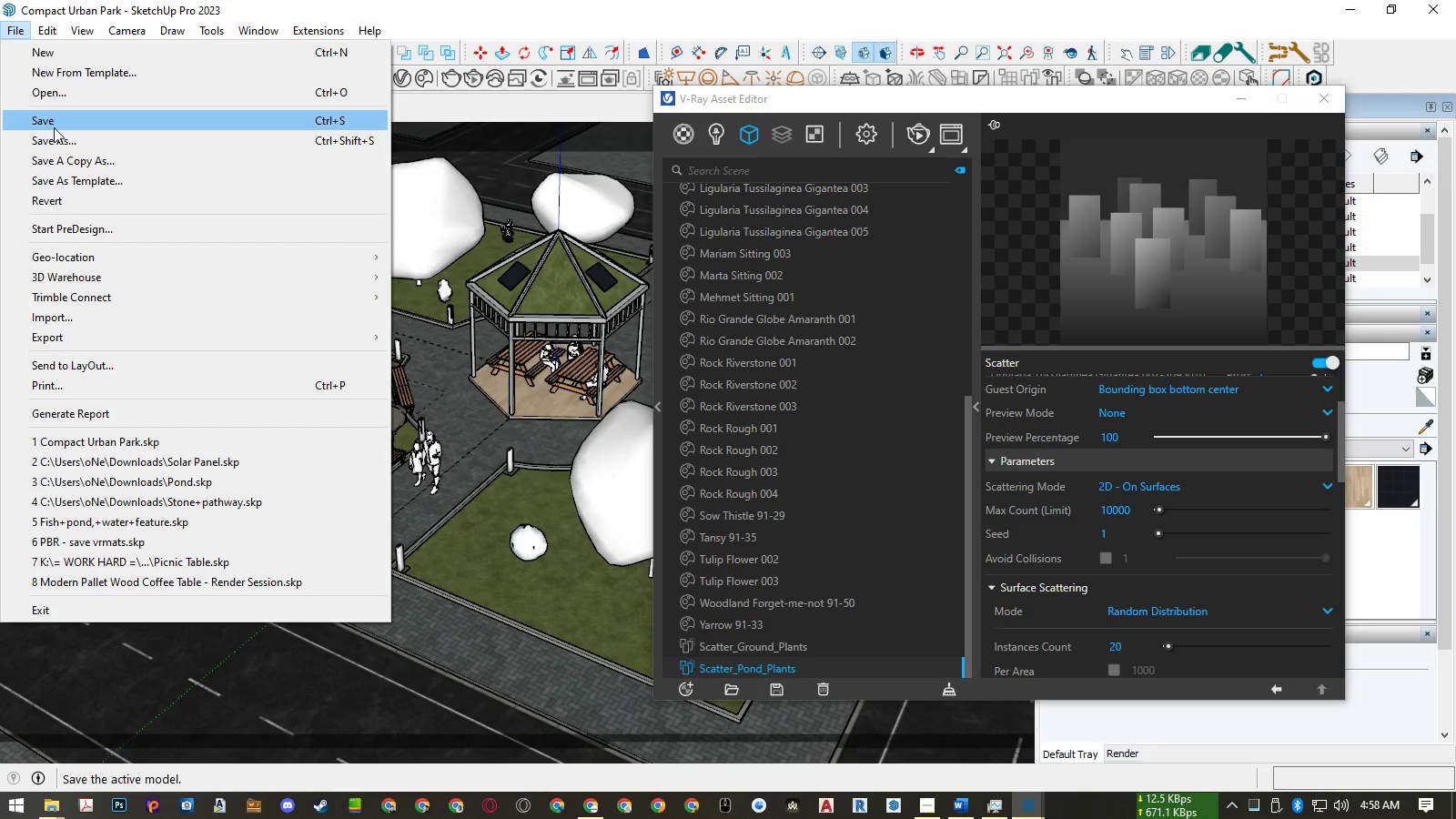 
left_click([55, 127])
 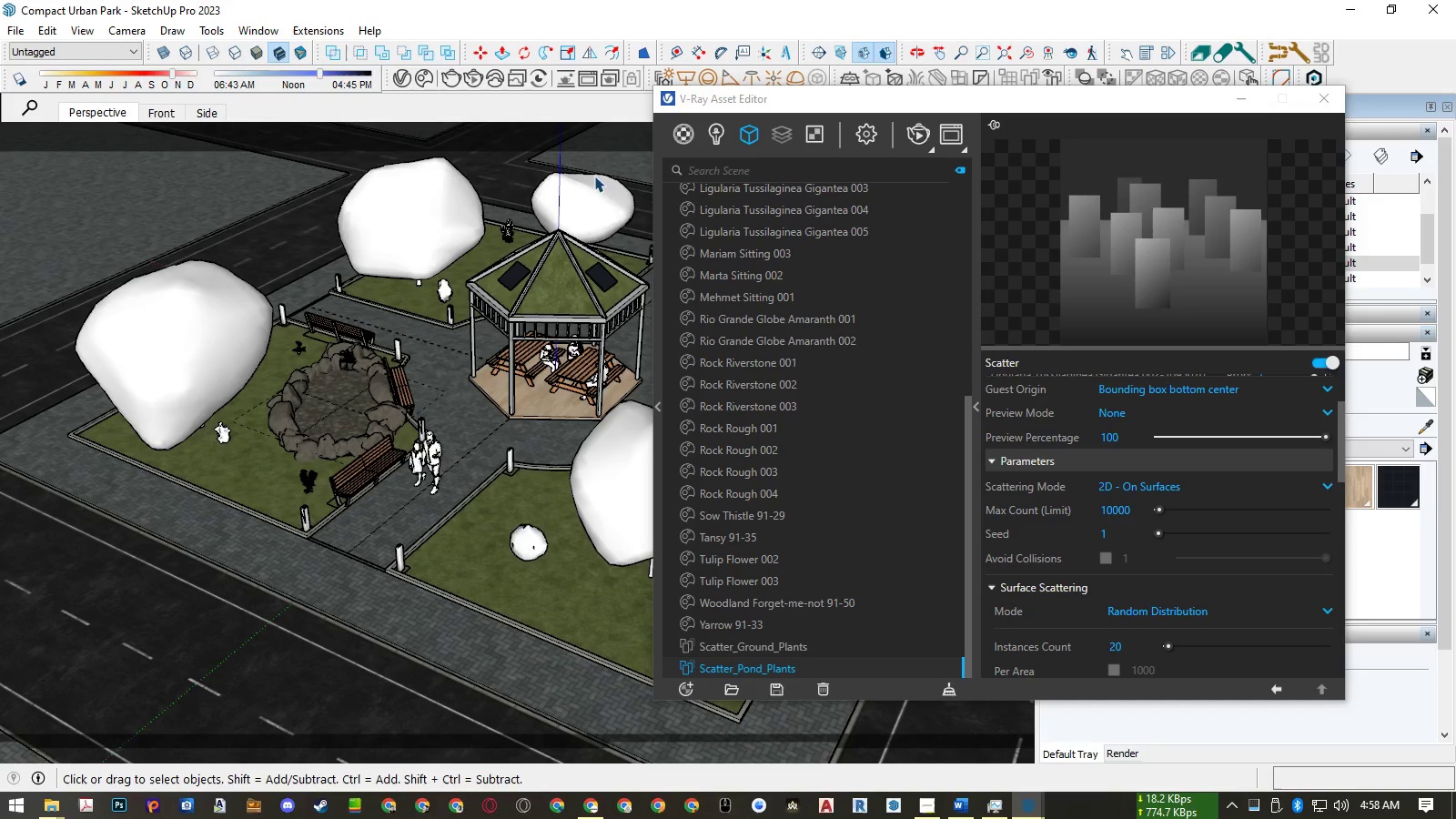 
wait(5.39)
 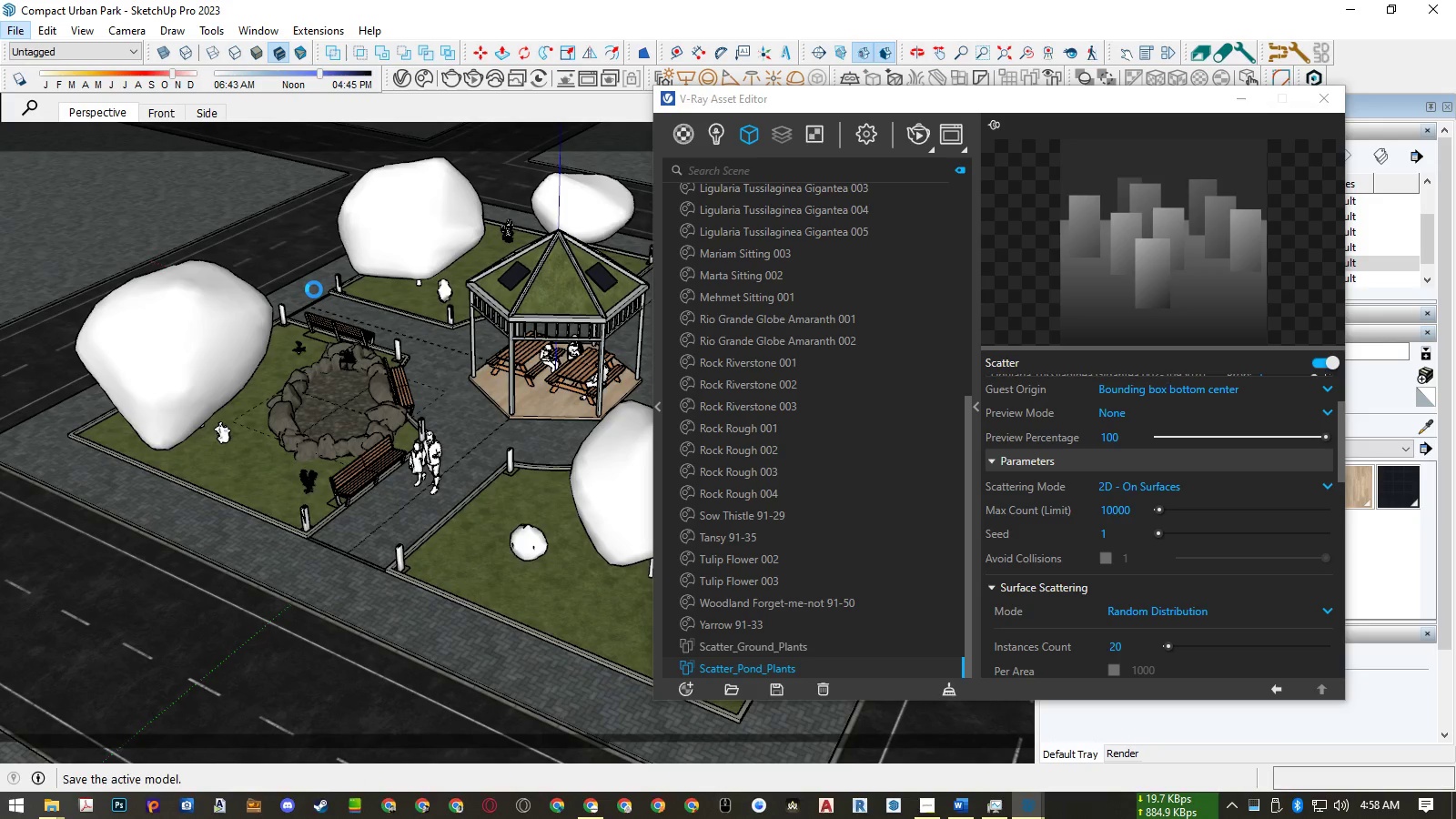 
left_click([470, 78])
 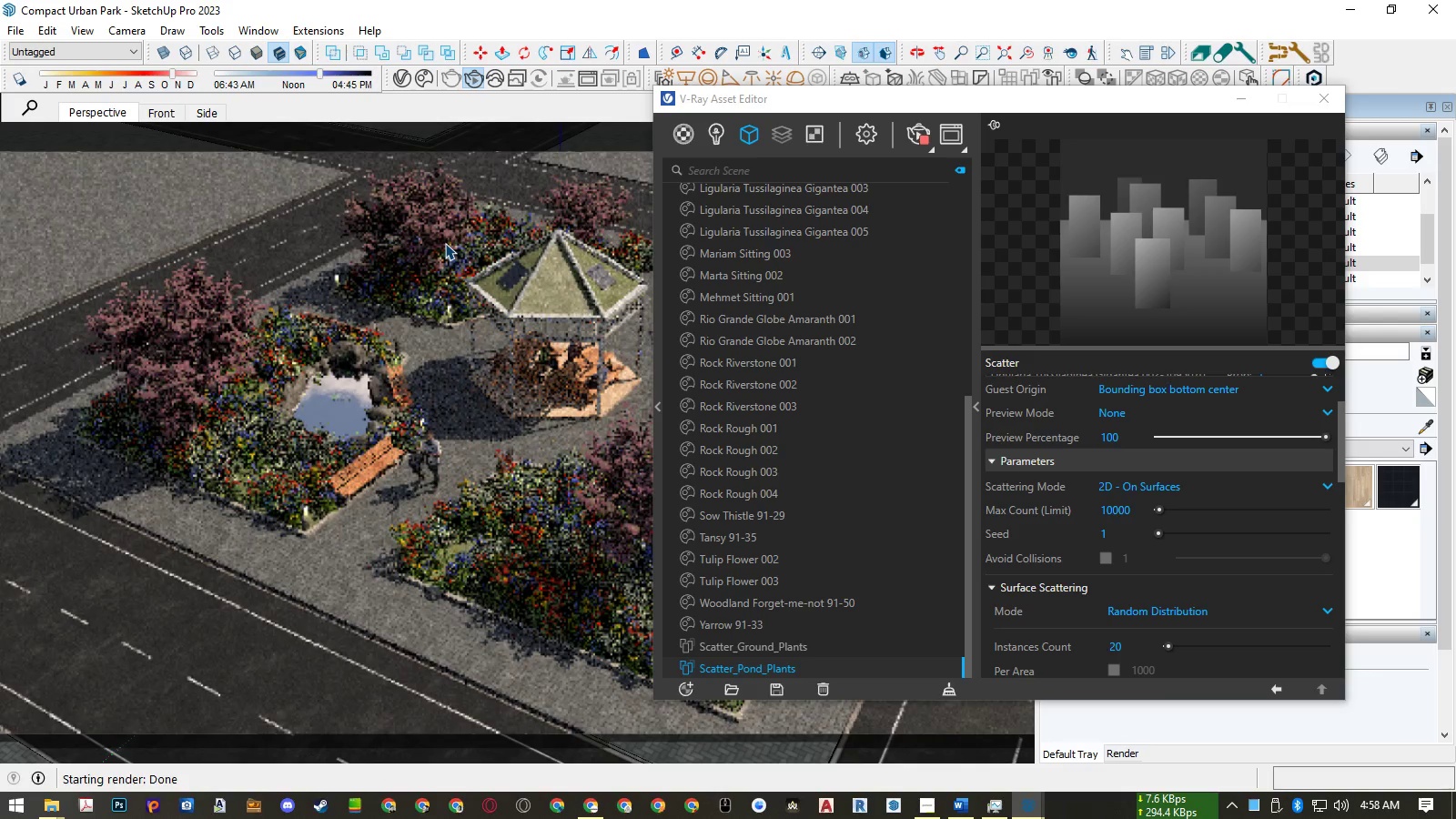 
wait(16.12)
 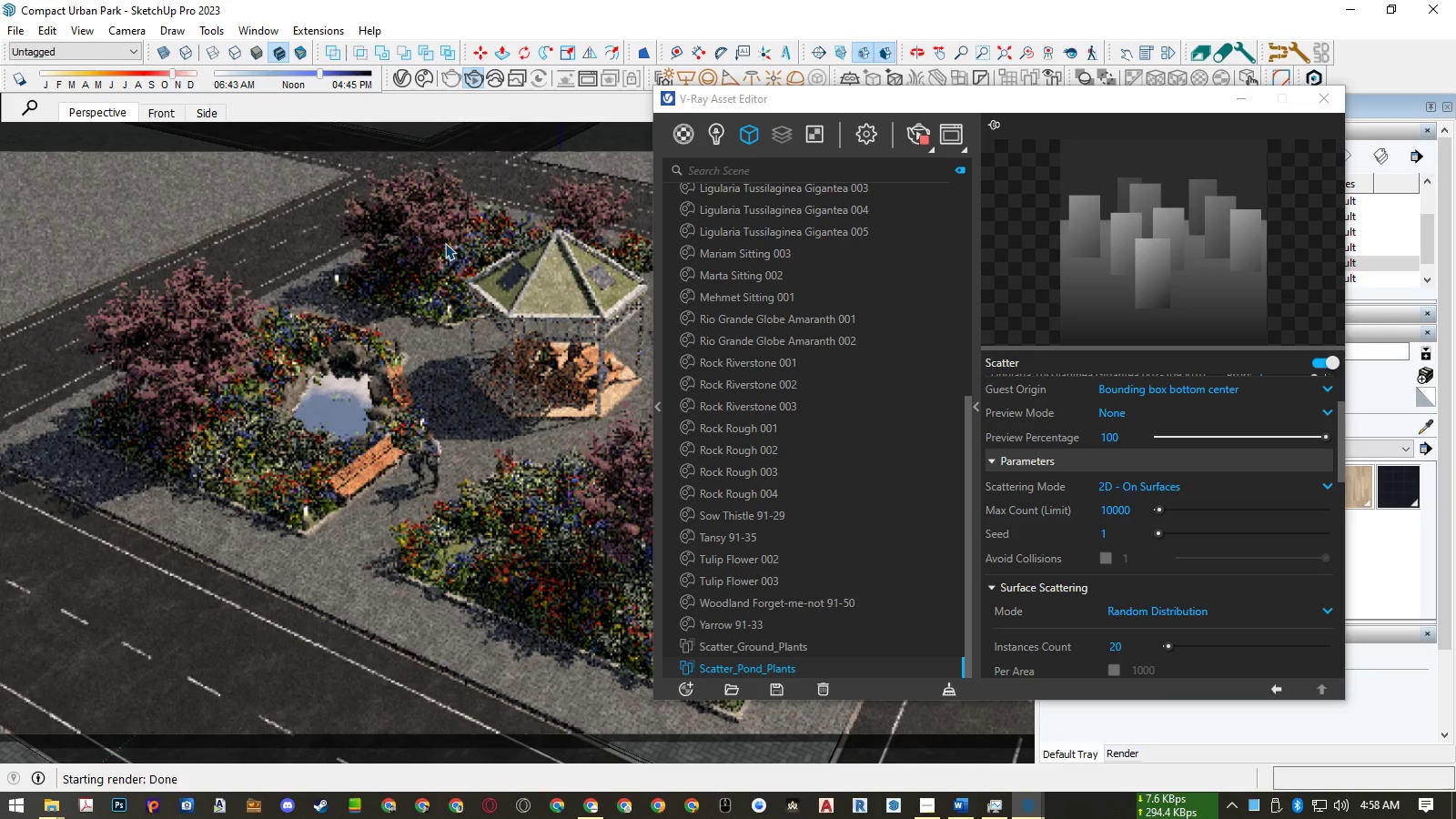 
left_click([474, 80])
 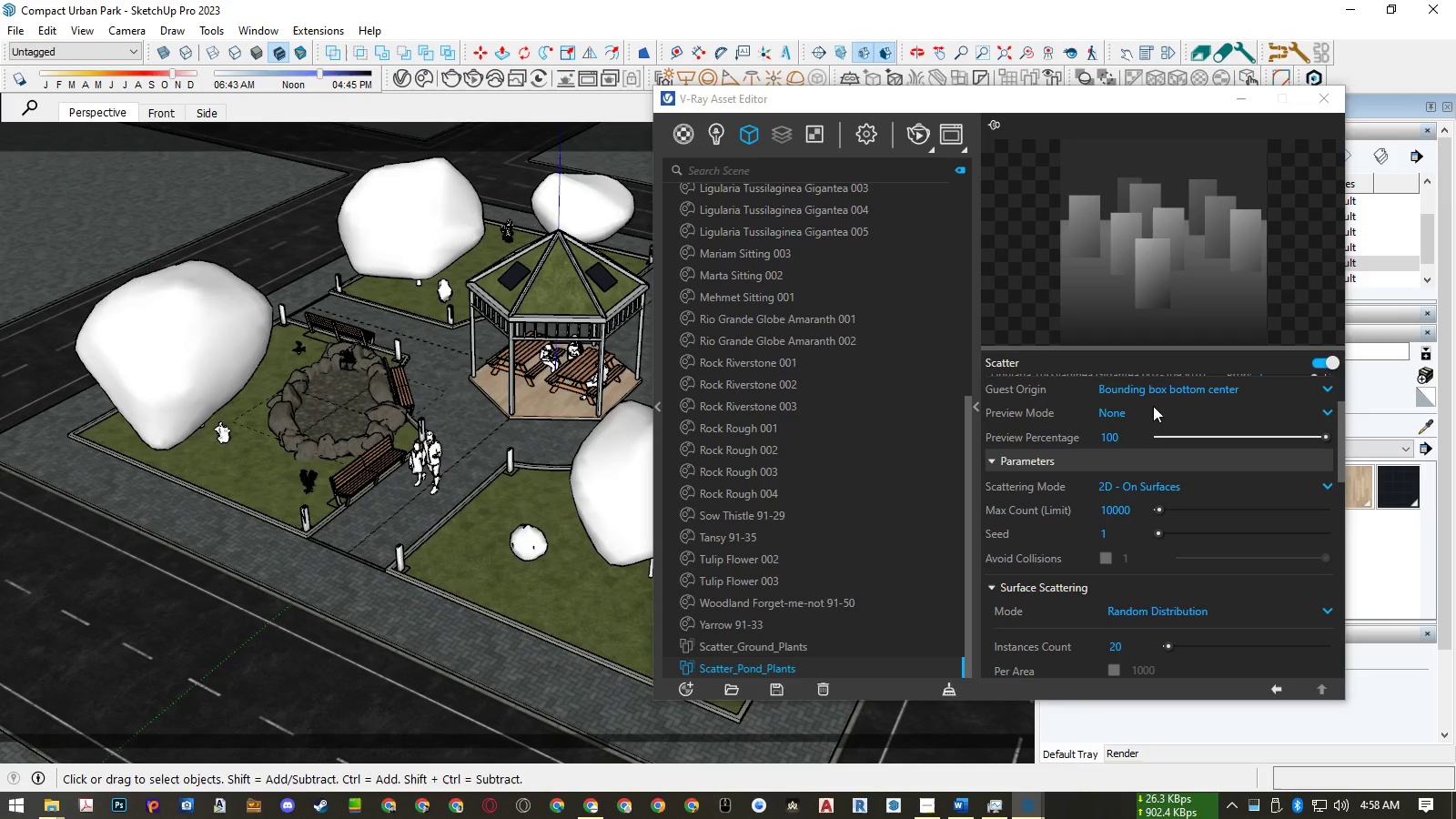 
scroll: coordinate [341, 406], scroll_direction: up, amount: 27.0
 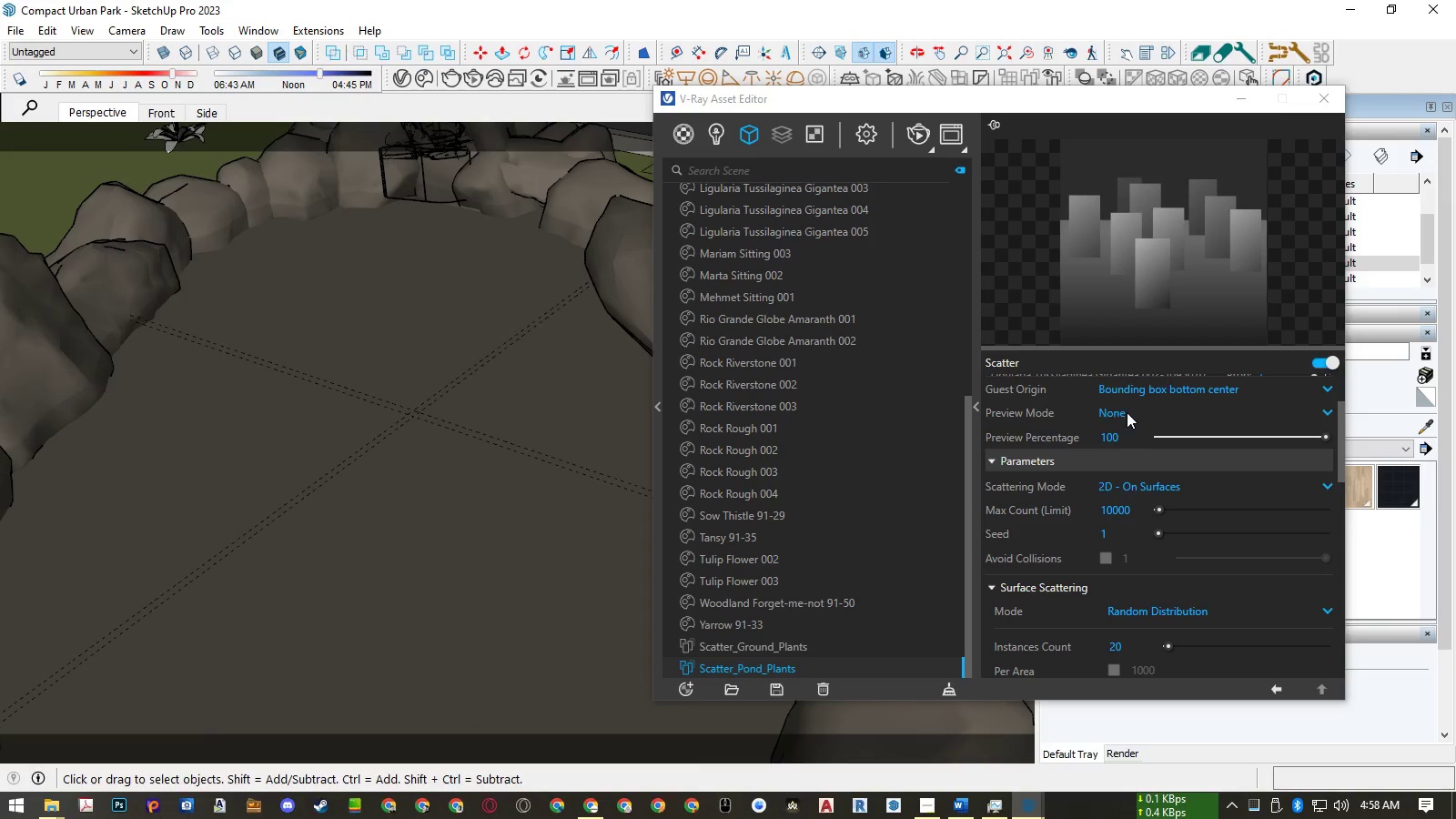 
left_click([1127, 412])
 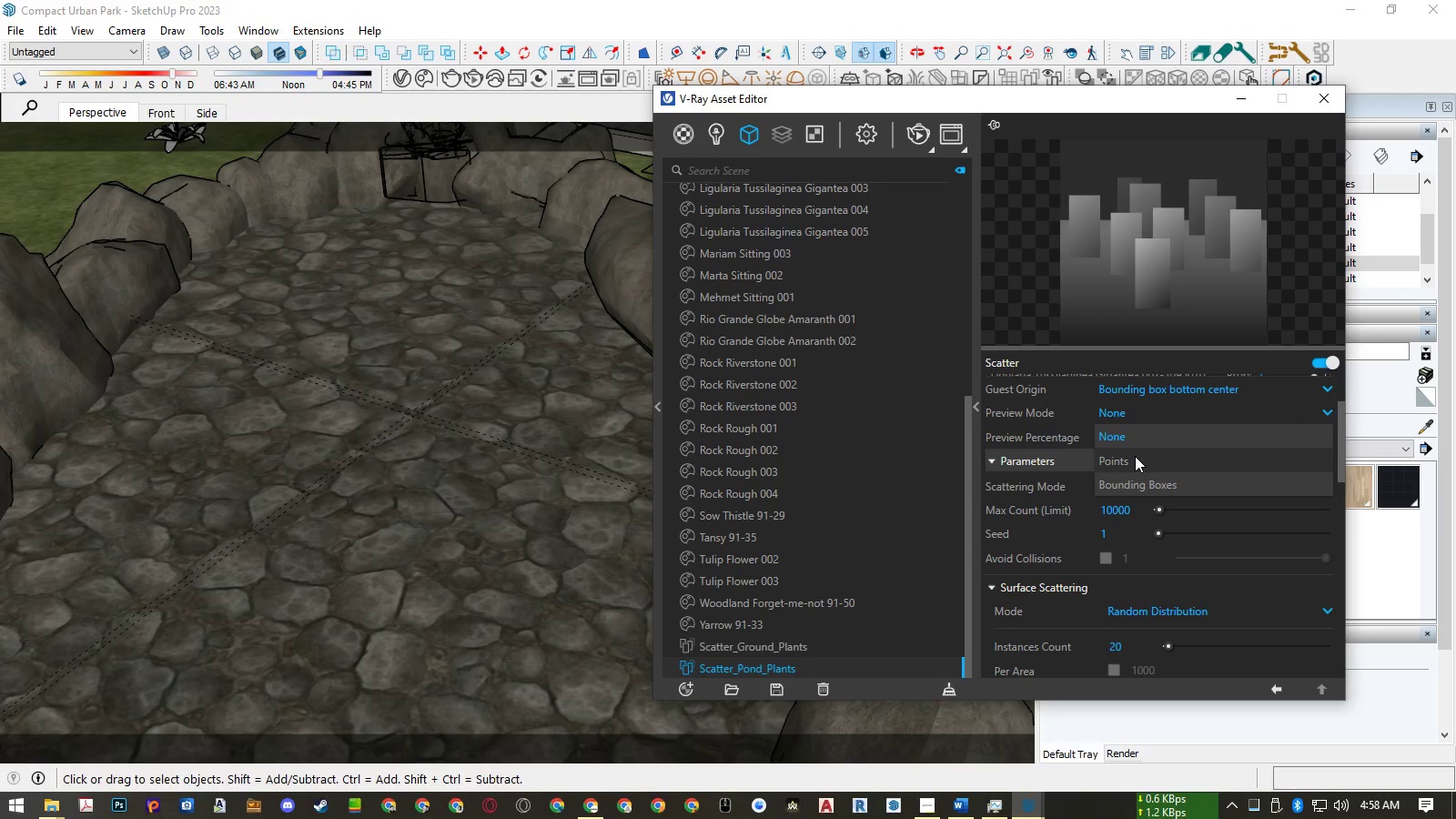 
left_click([1135, 456])
 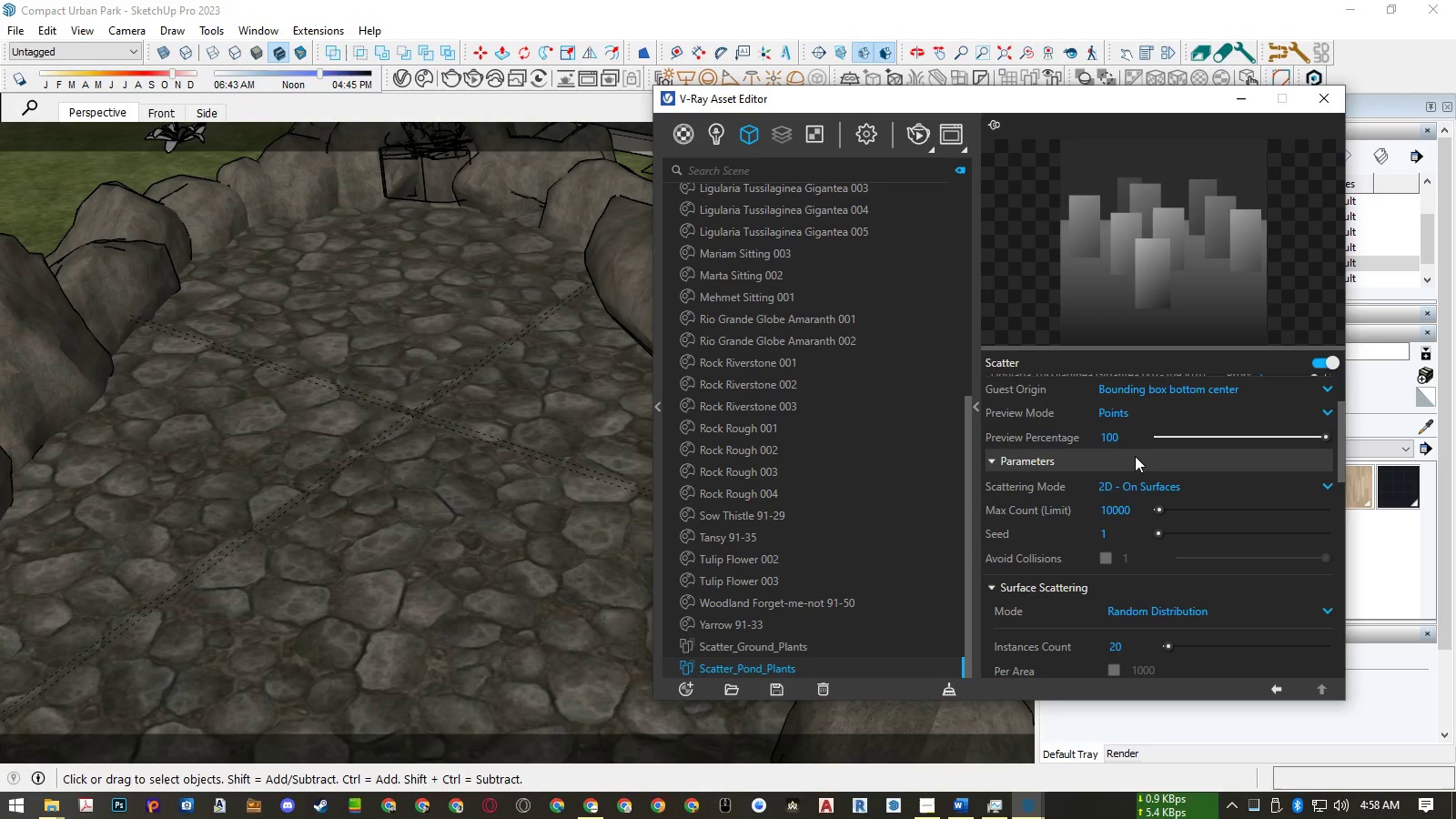 
wait(6.29)
 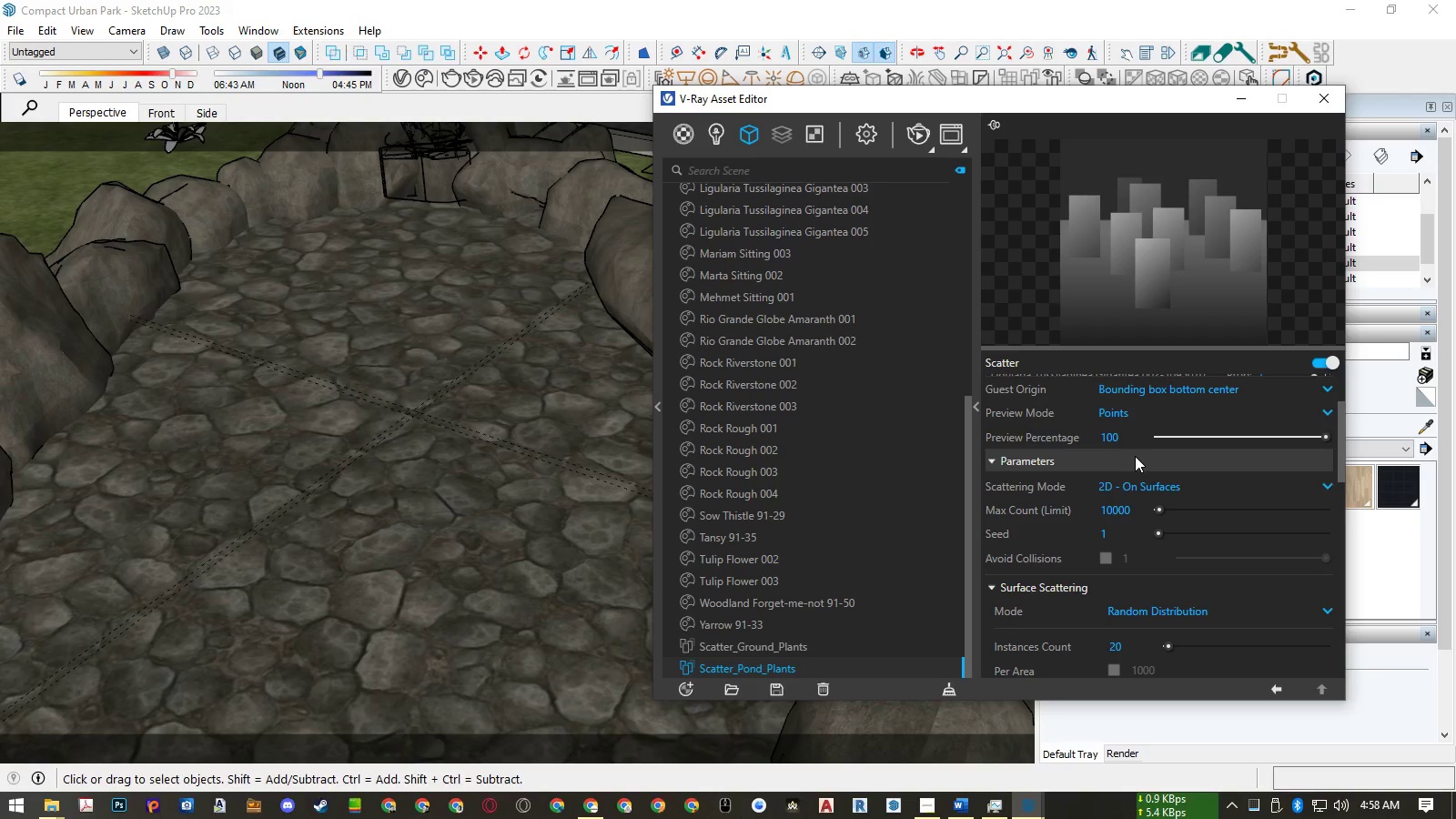 
mouse_move([1135, 436])
 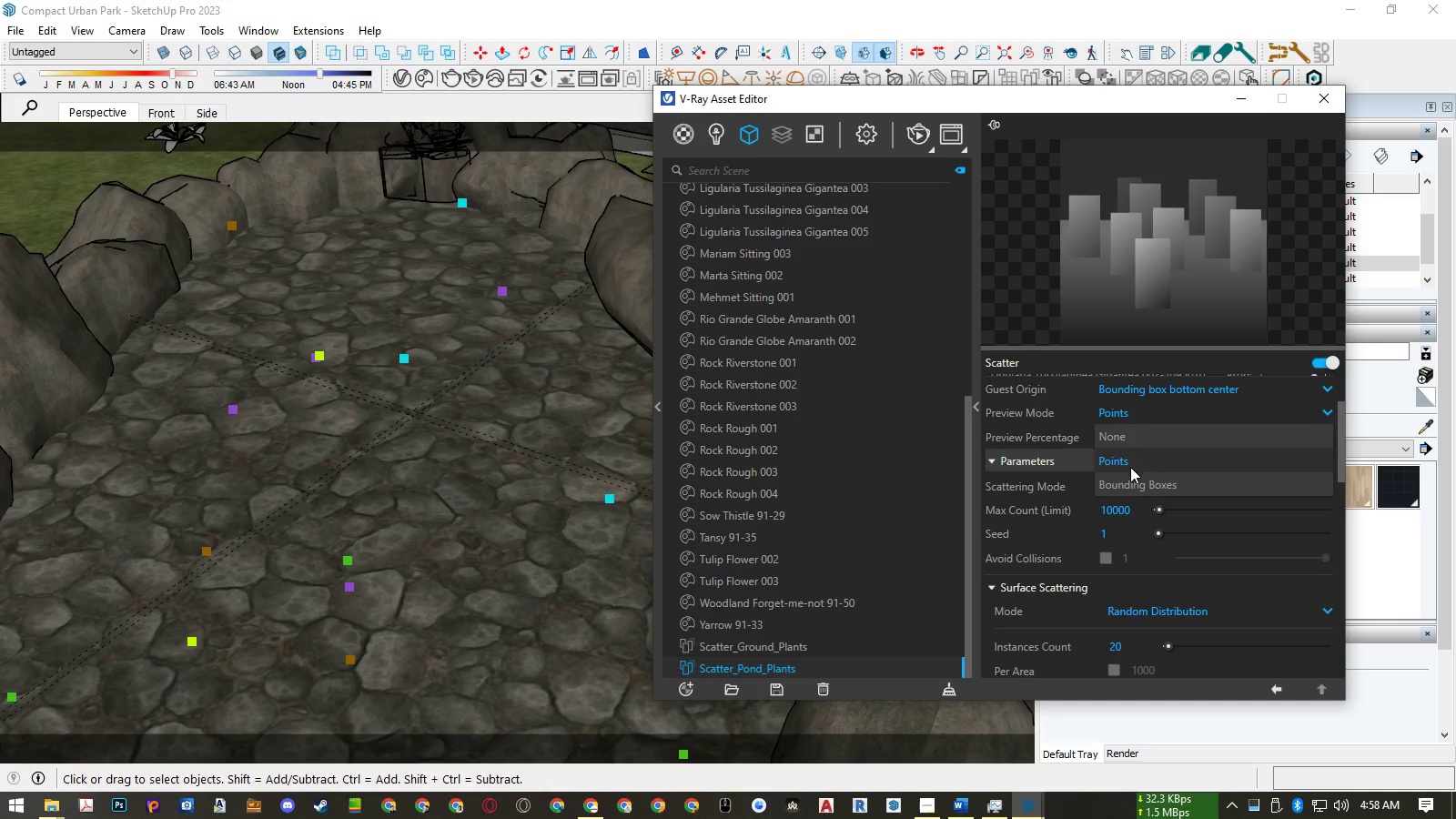 
left_click([1138, 411])
 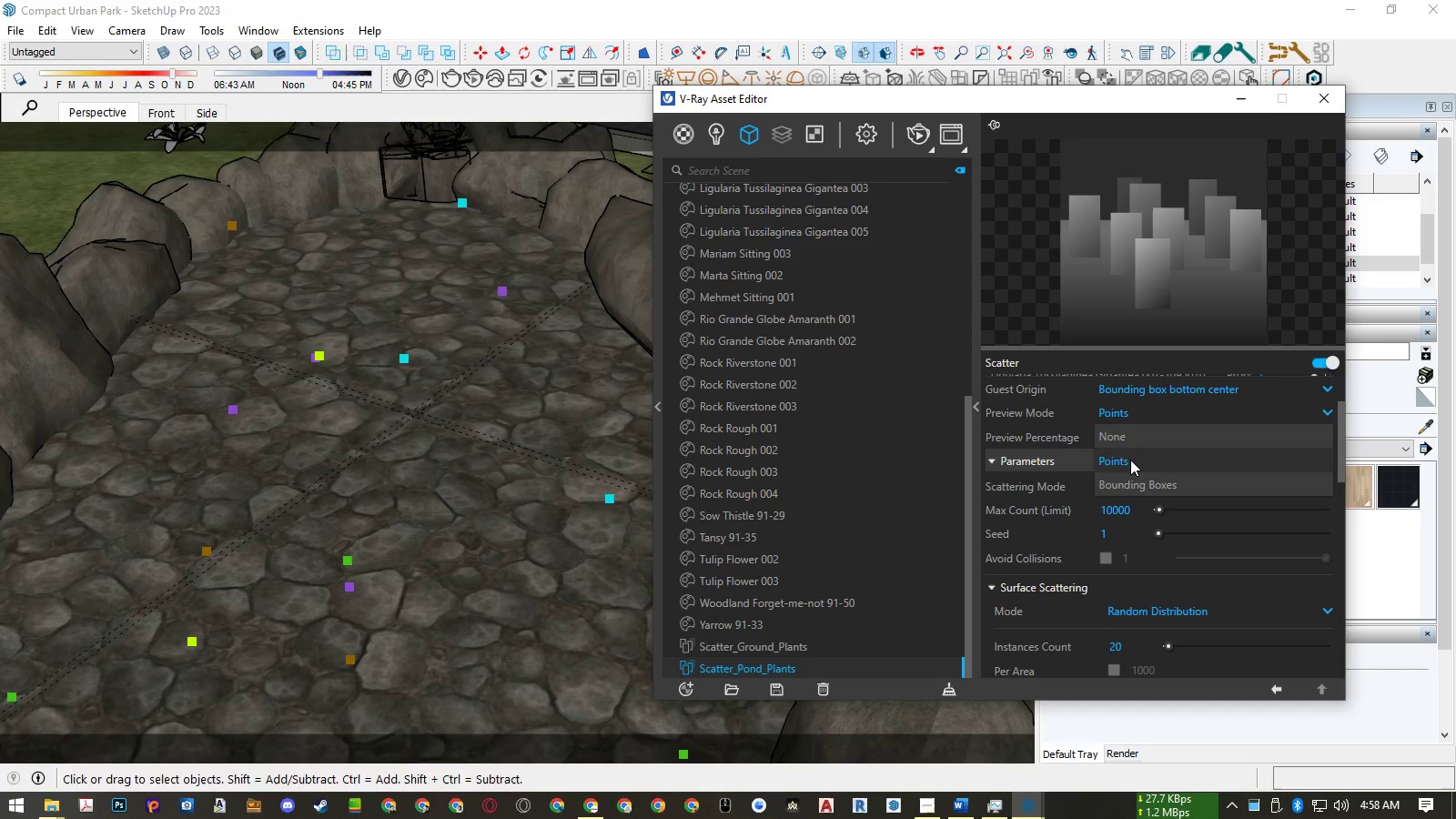 
left_click([1129, 478])
 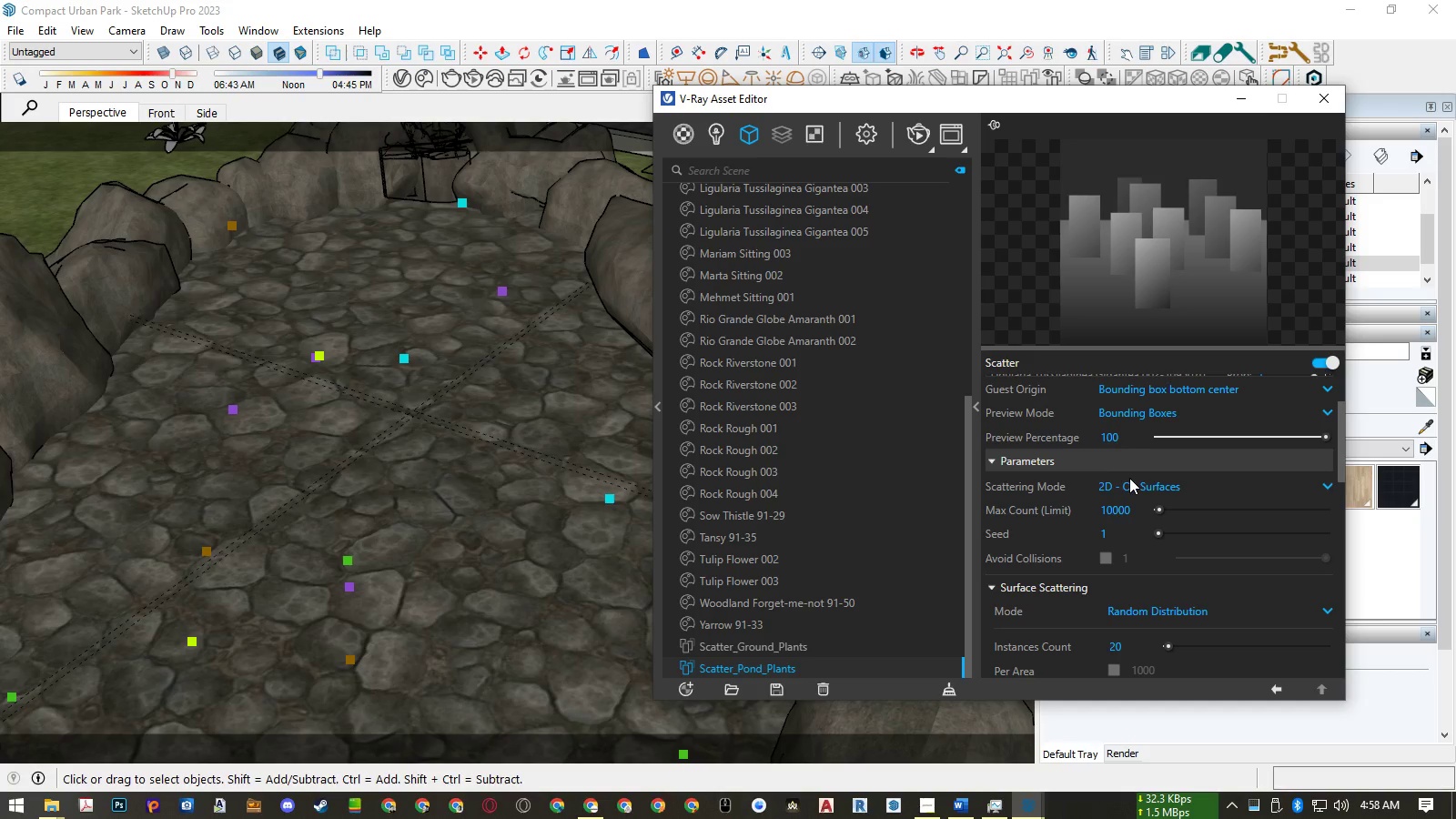 
wait(10.65)
 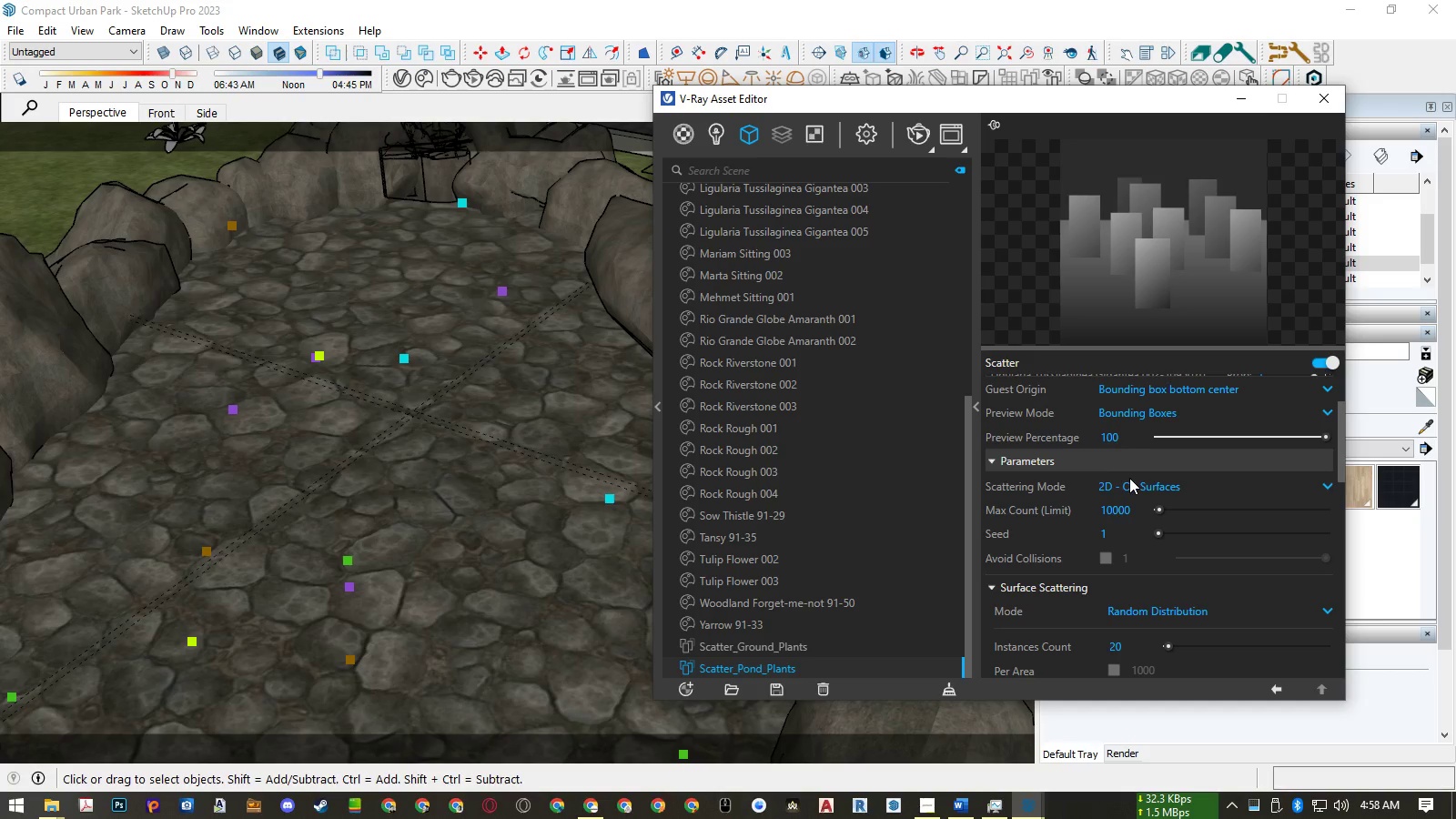 
left_click([1151, 395])
 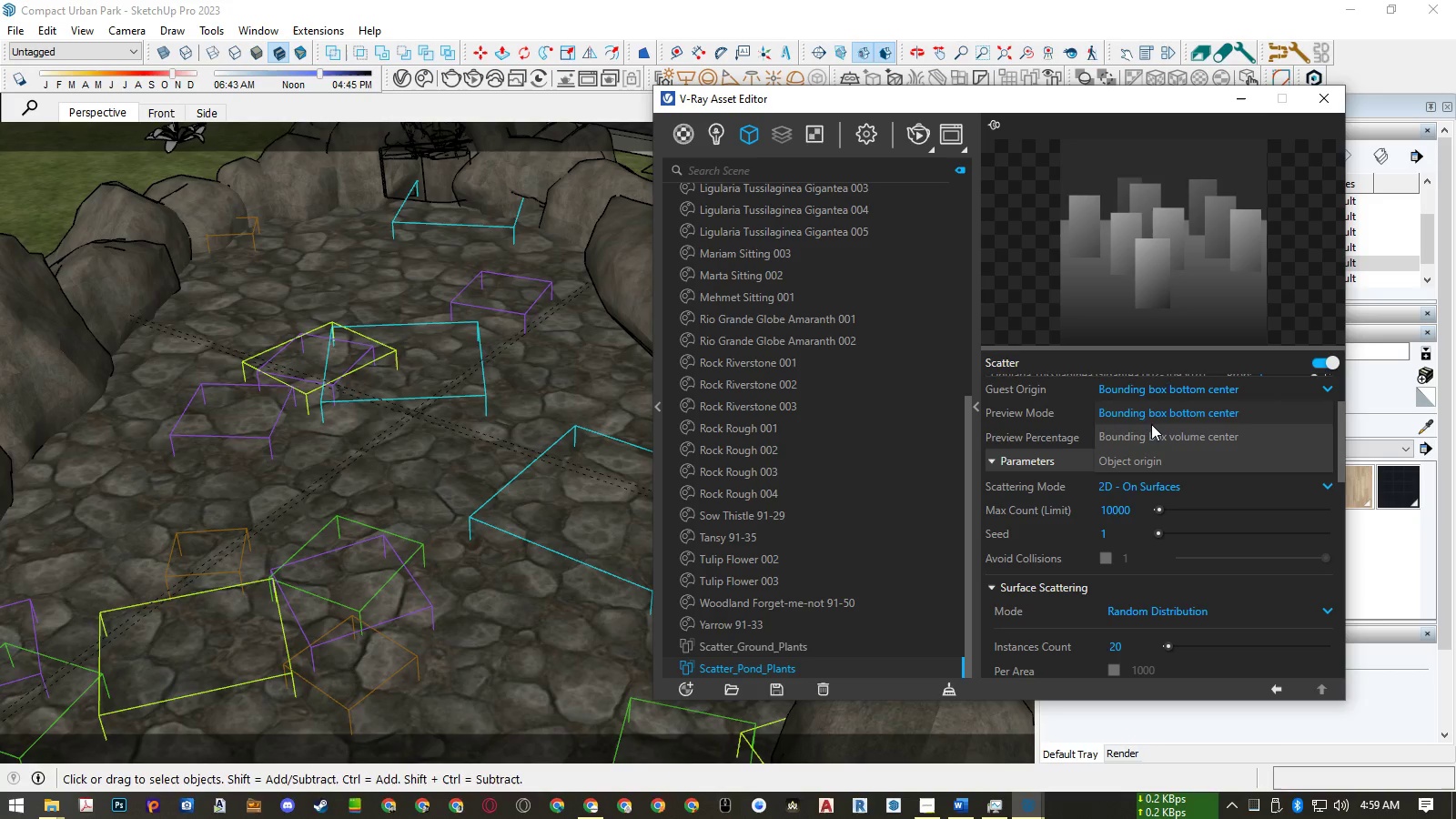 
left_click([1151, 430])
 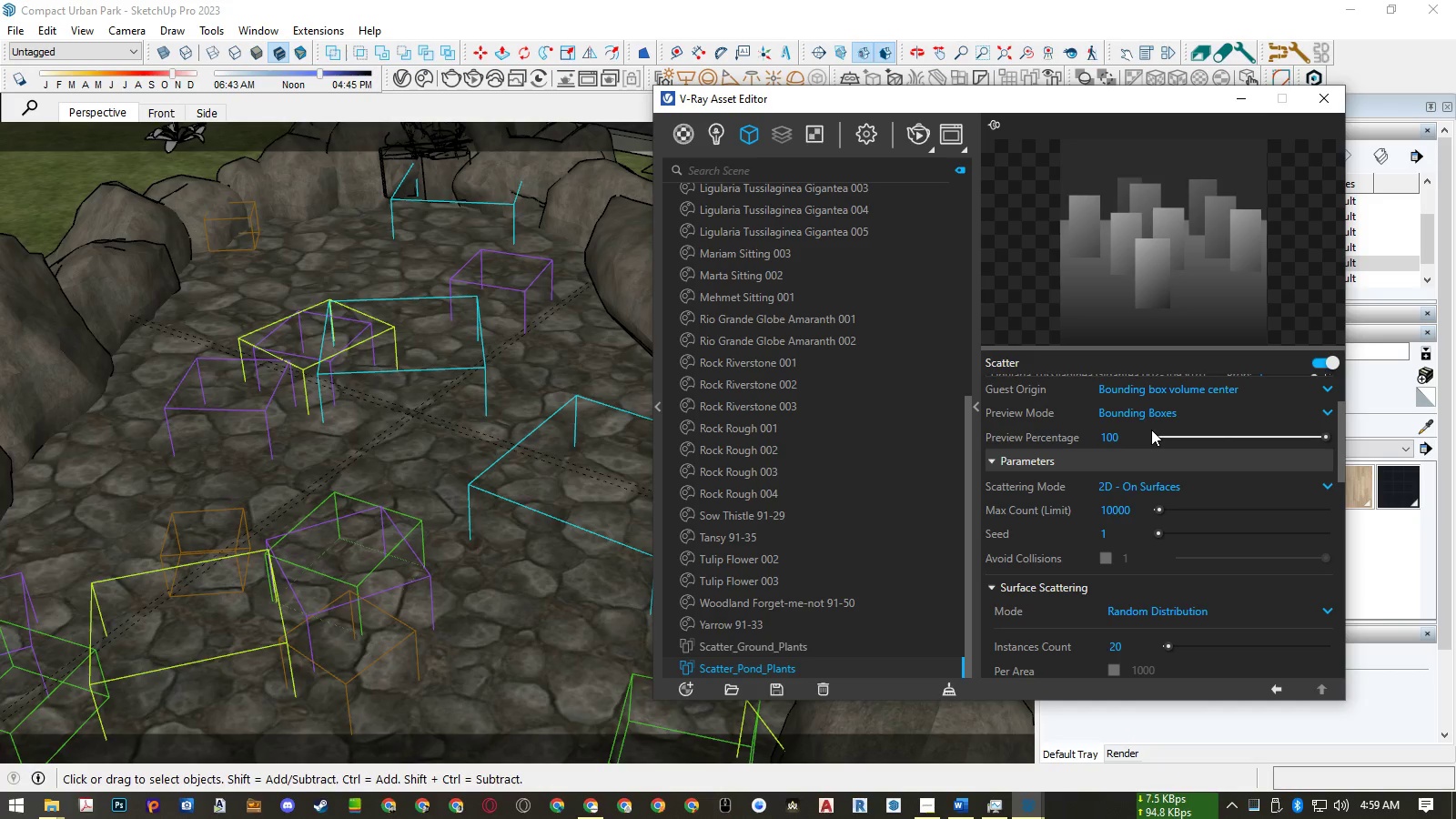 
wait(14.37)
 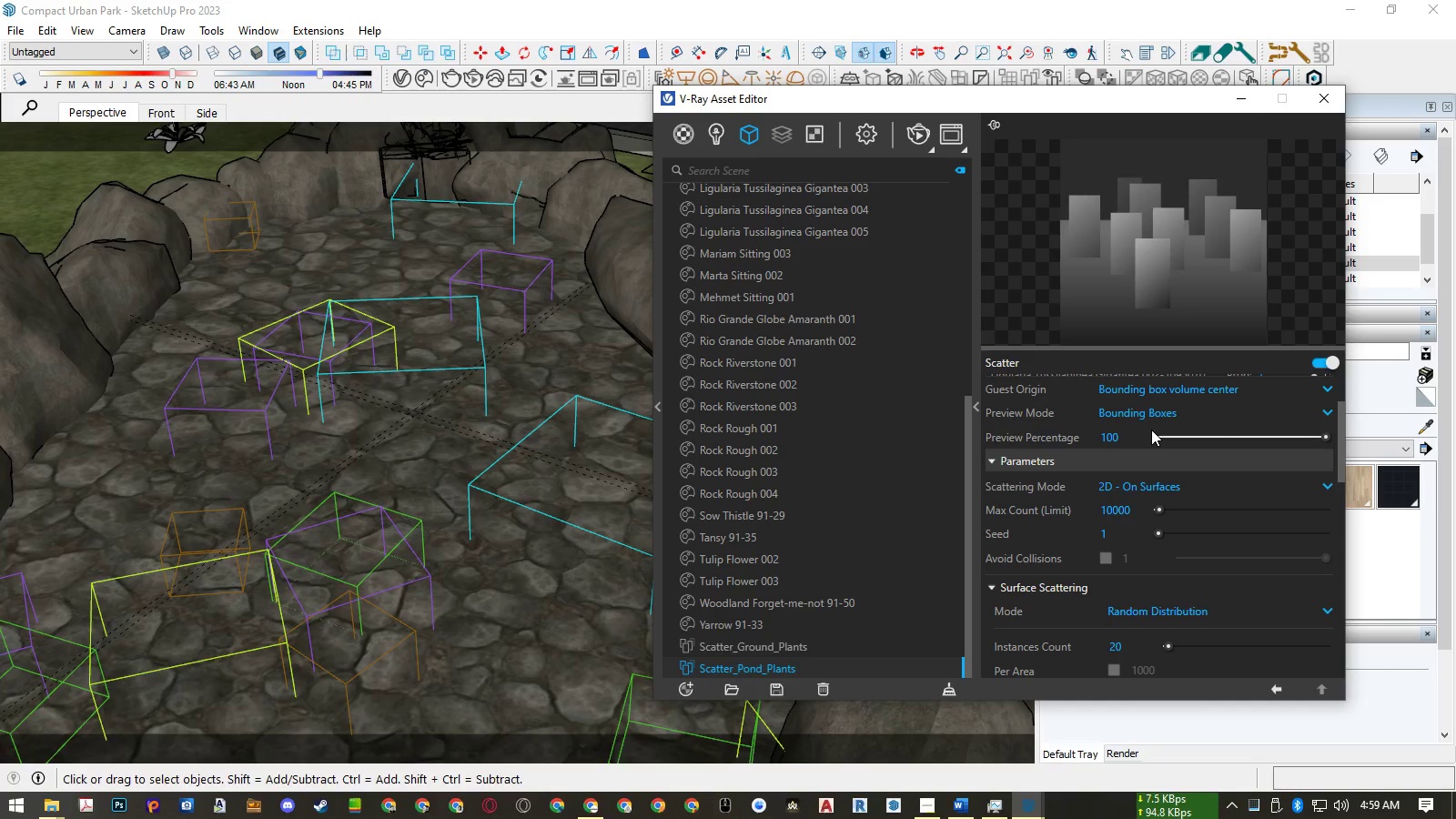 
left_click([1196, 438])
 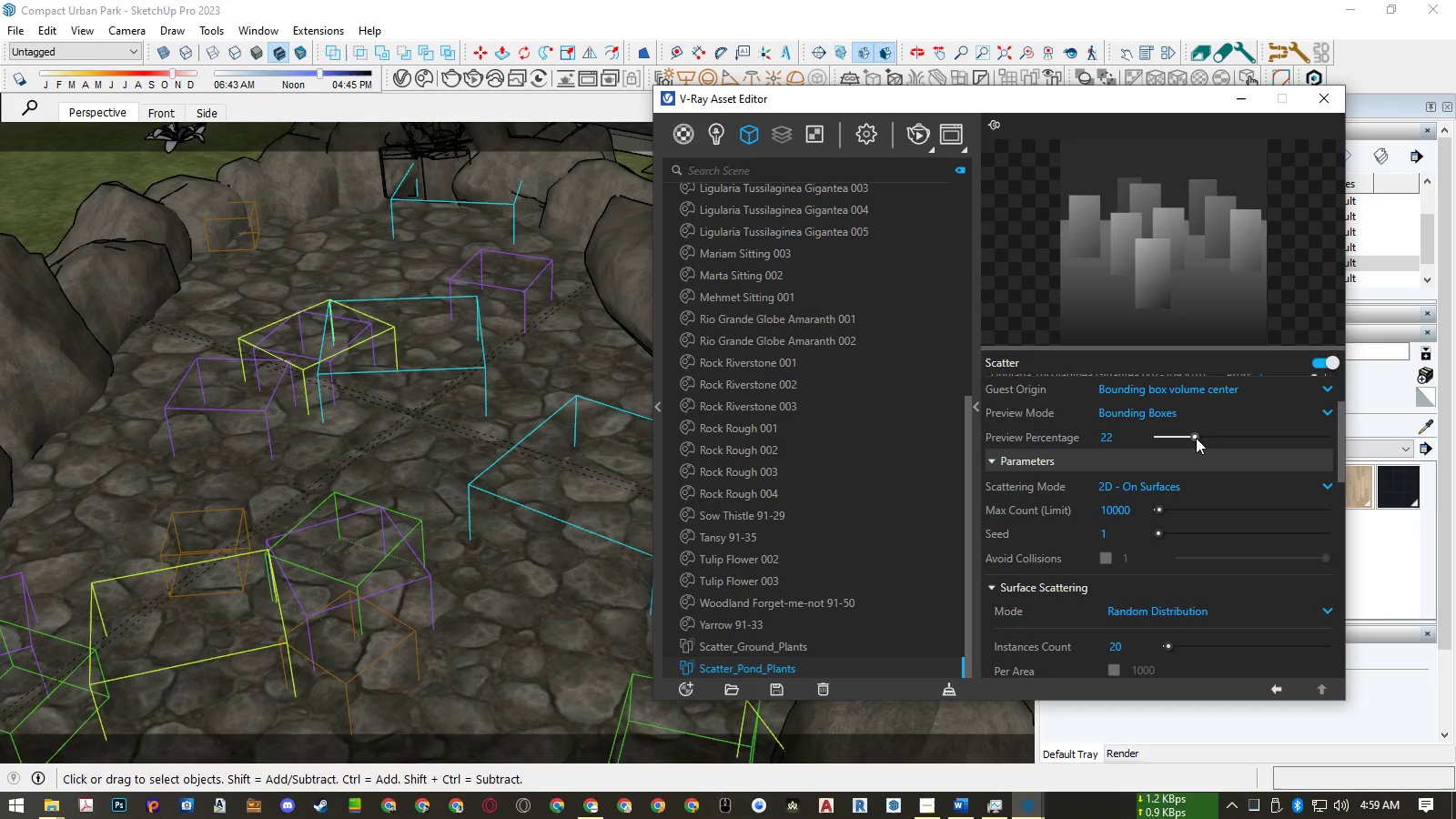 
wait(9.42)
 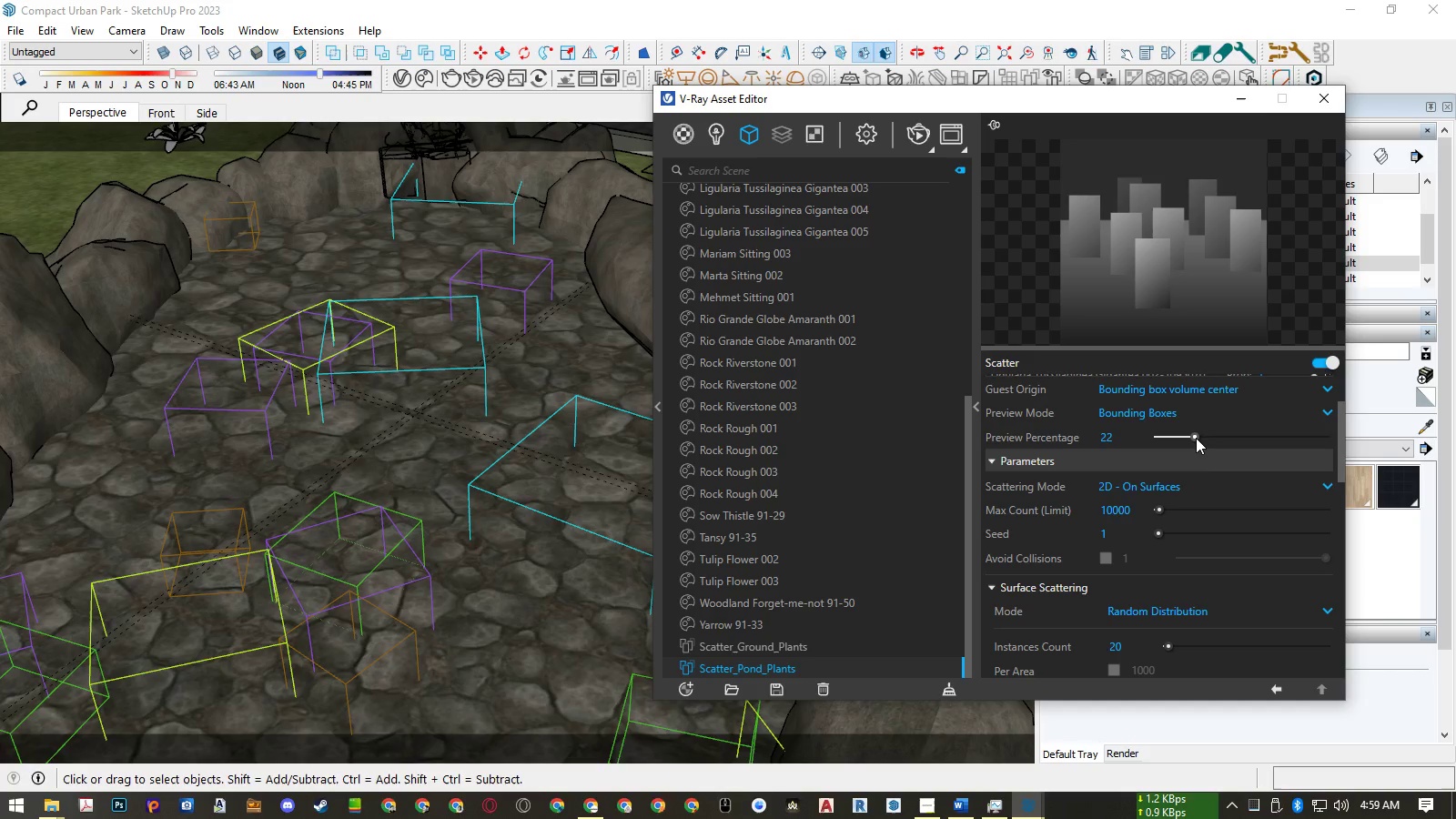 
left_click_drag(start_coordinate=[1276, 436], to_coordinate=[1340, 431])
 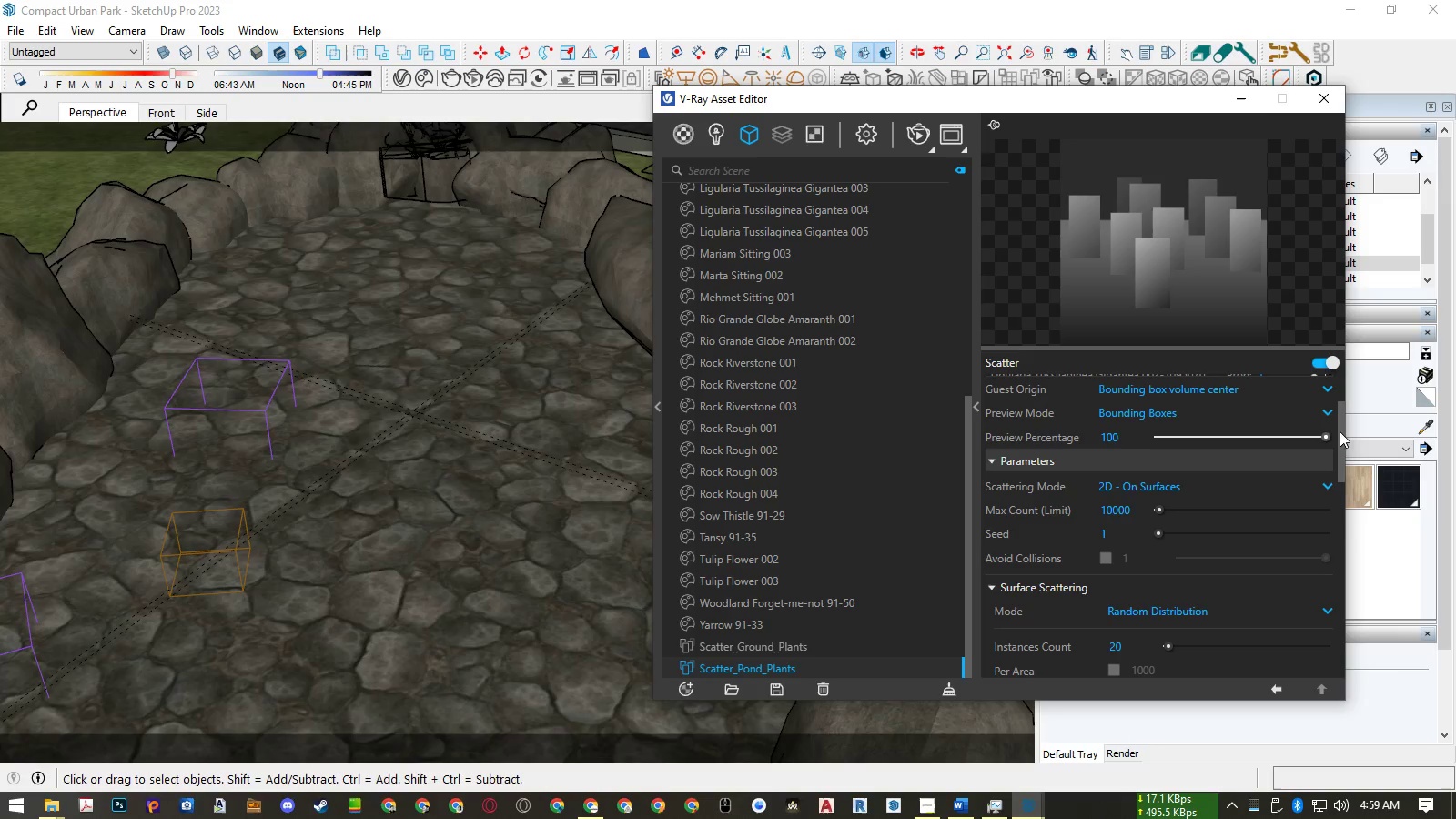 
wait(7.91)
 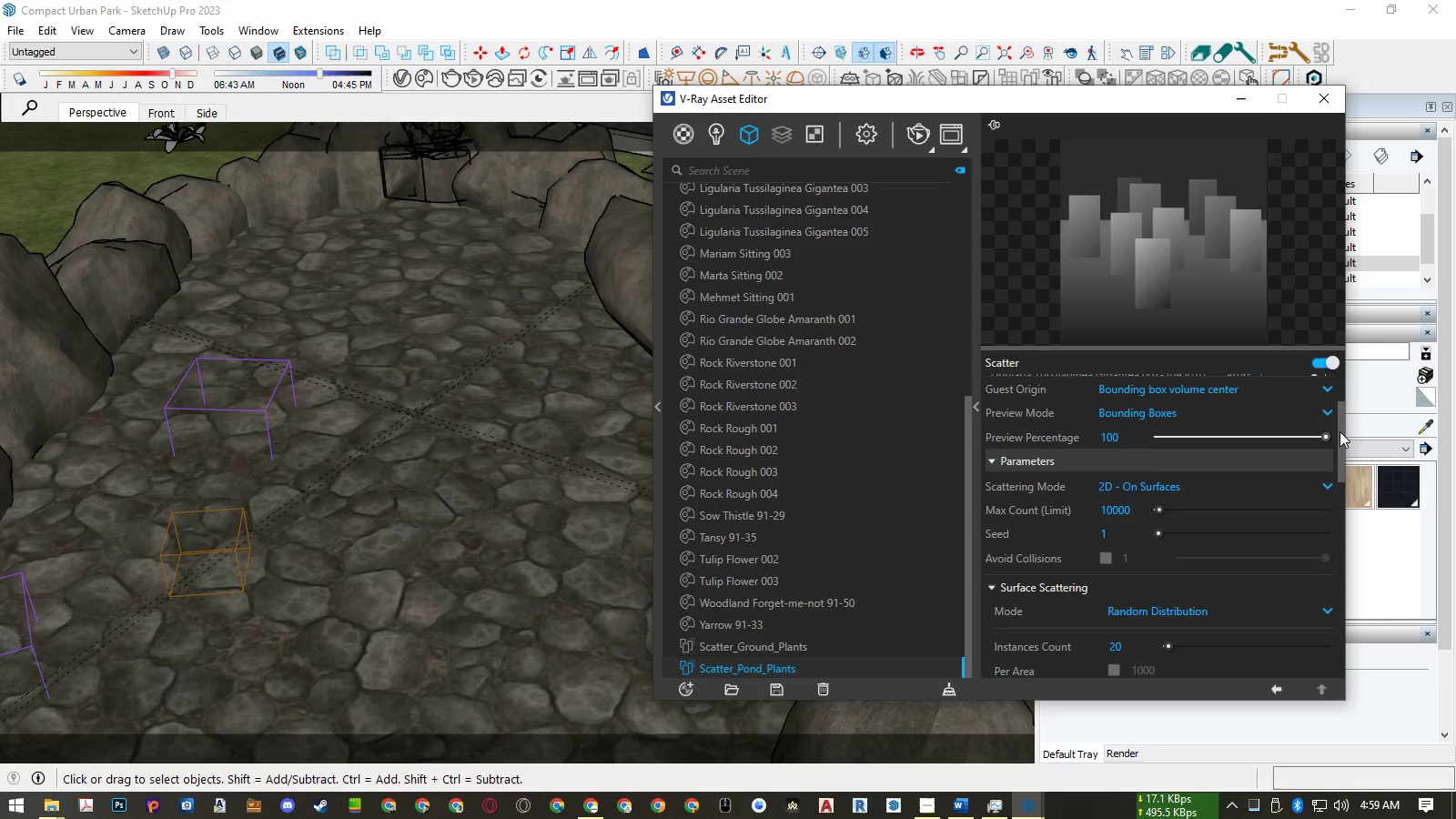 
left_click([1202, 416])
 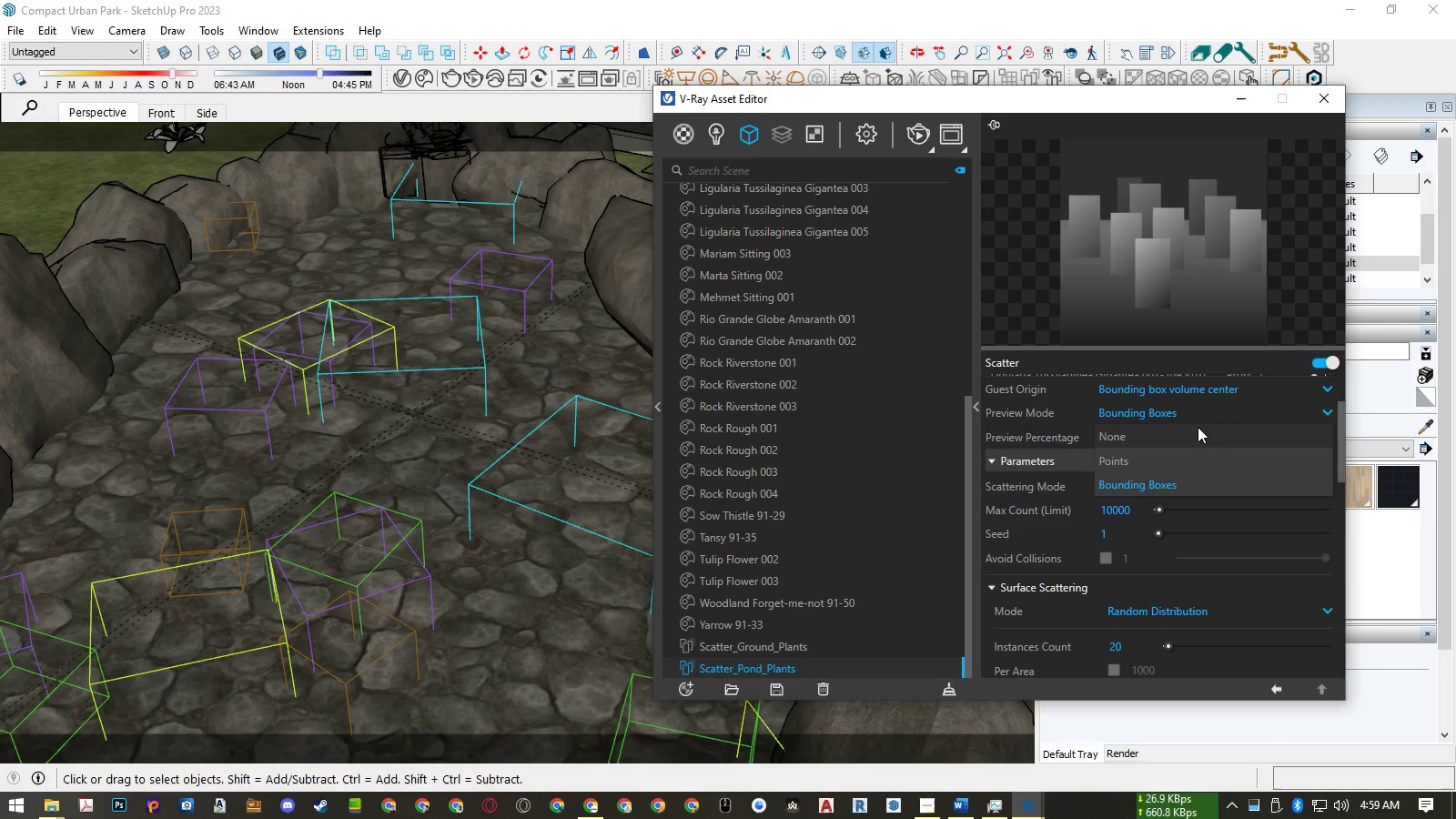 
left_click([1198, 430])
 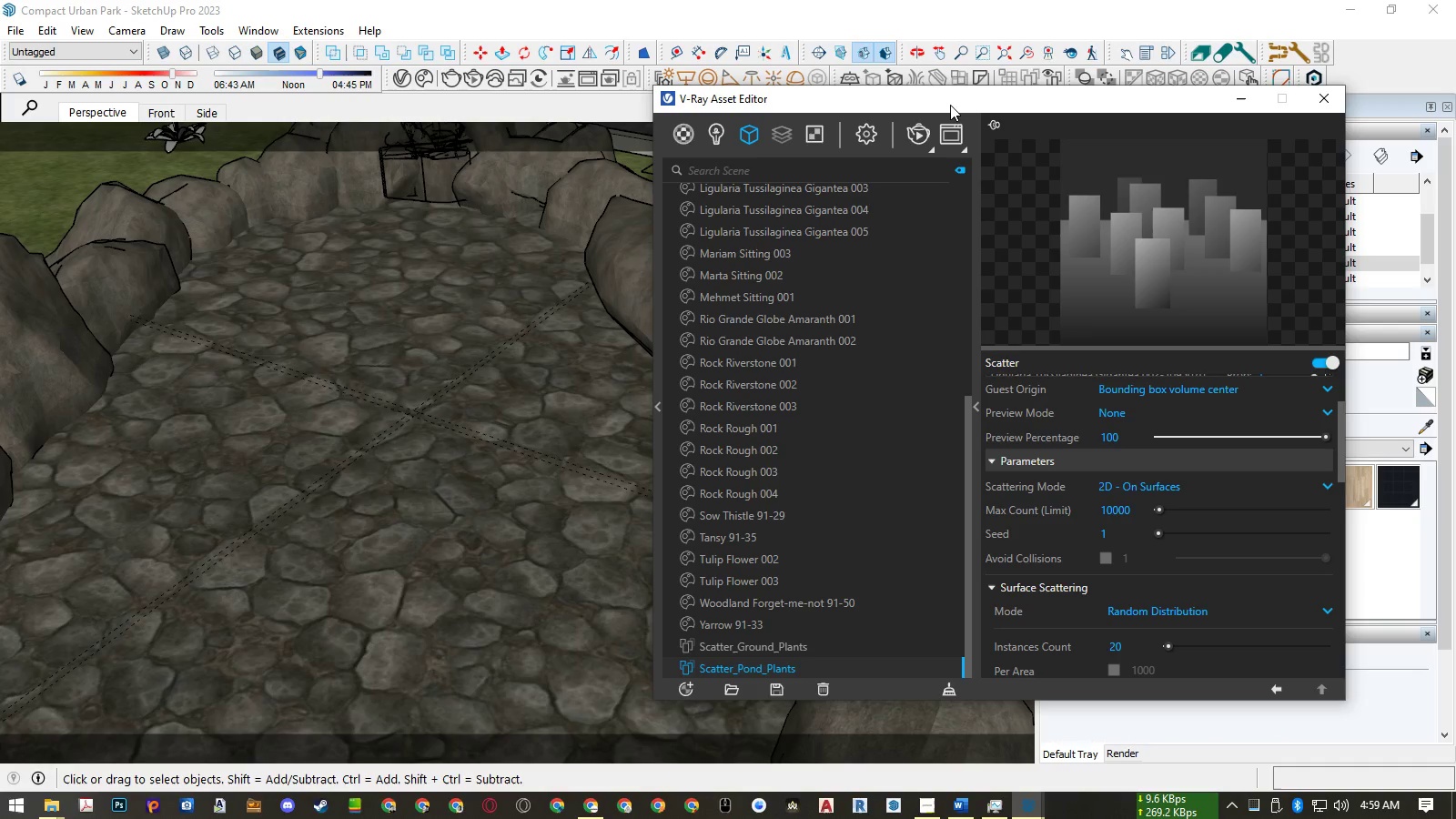 
left_click_drag(start_coordinate=[951, 102], to_coordinate=[1045, 121])
 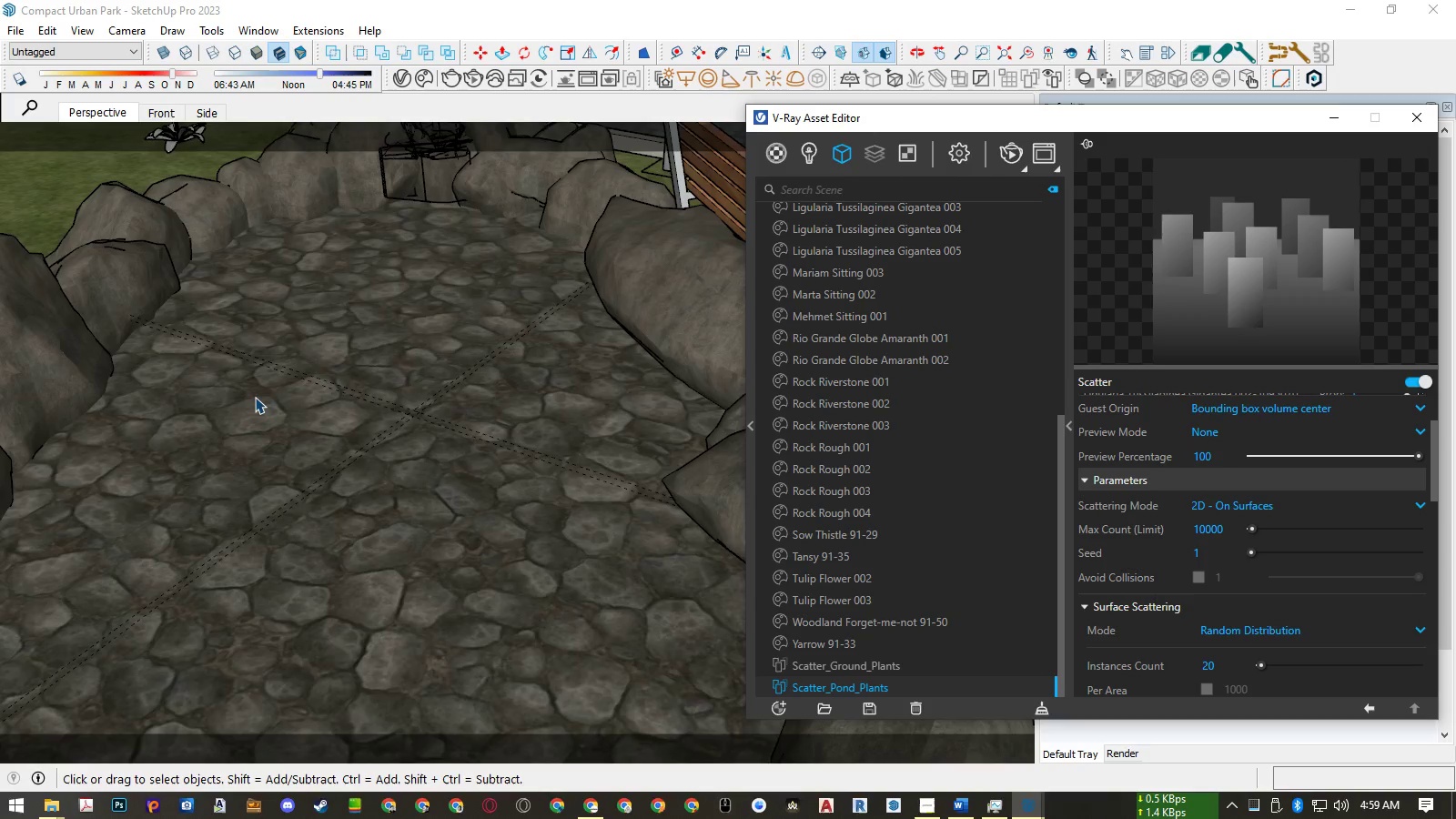 
scroll: coordinate [262, 395], scroll_direction: down, amount: 4.0
 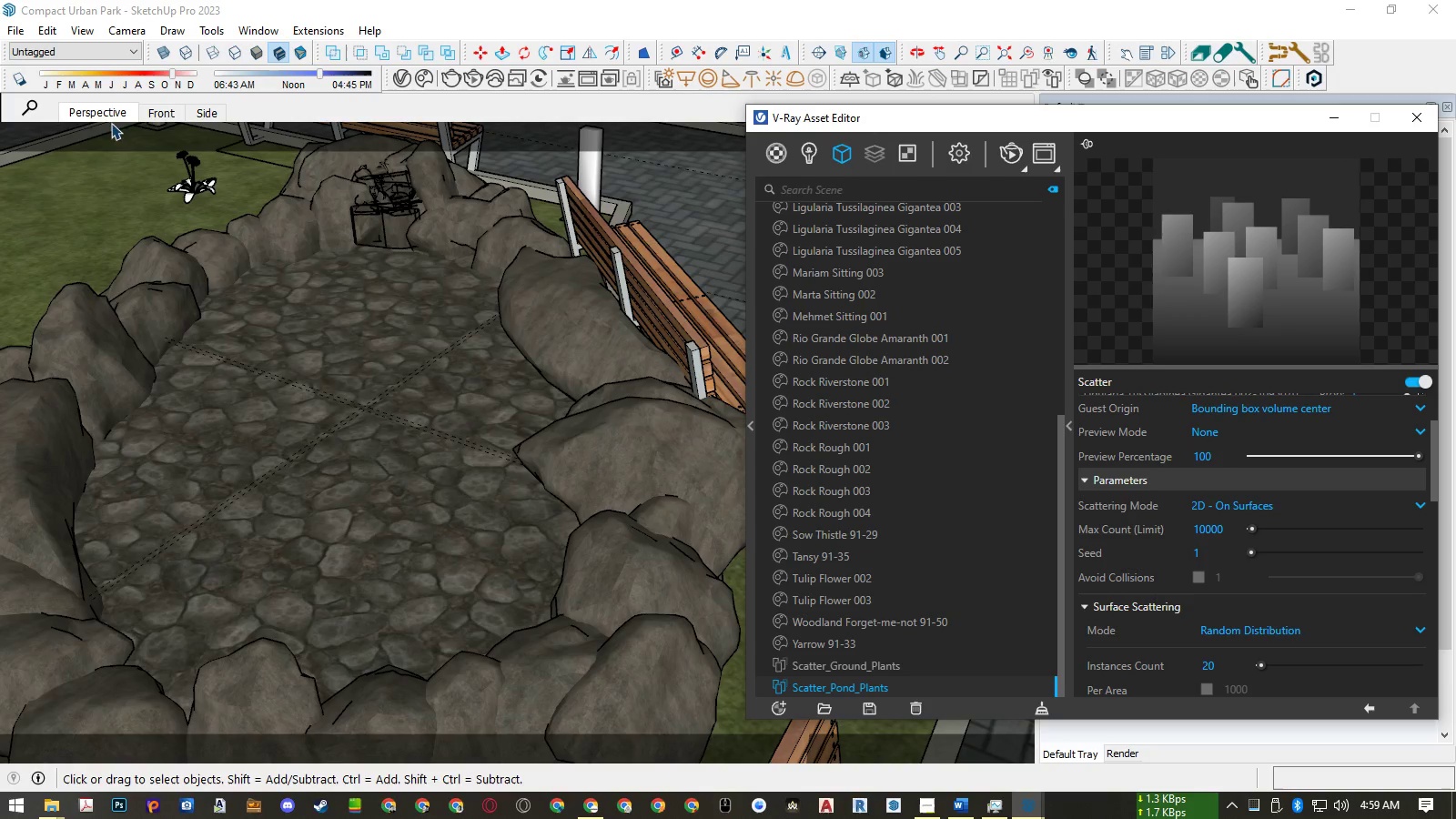 
left_click([106, 108])
 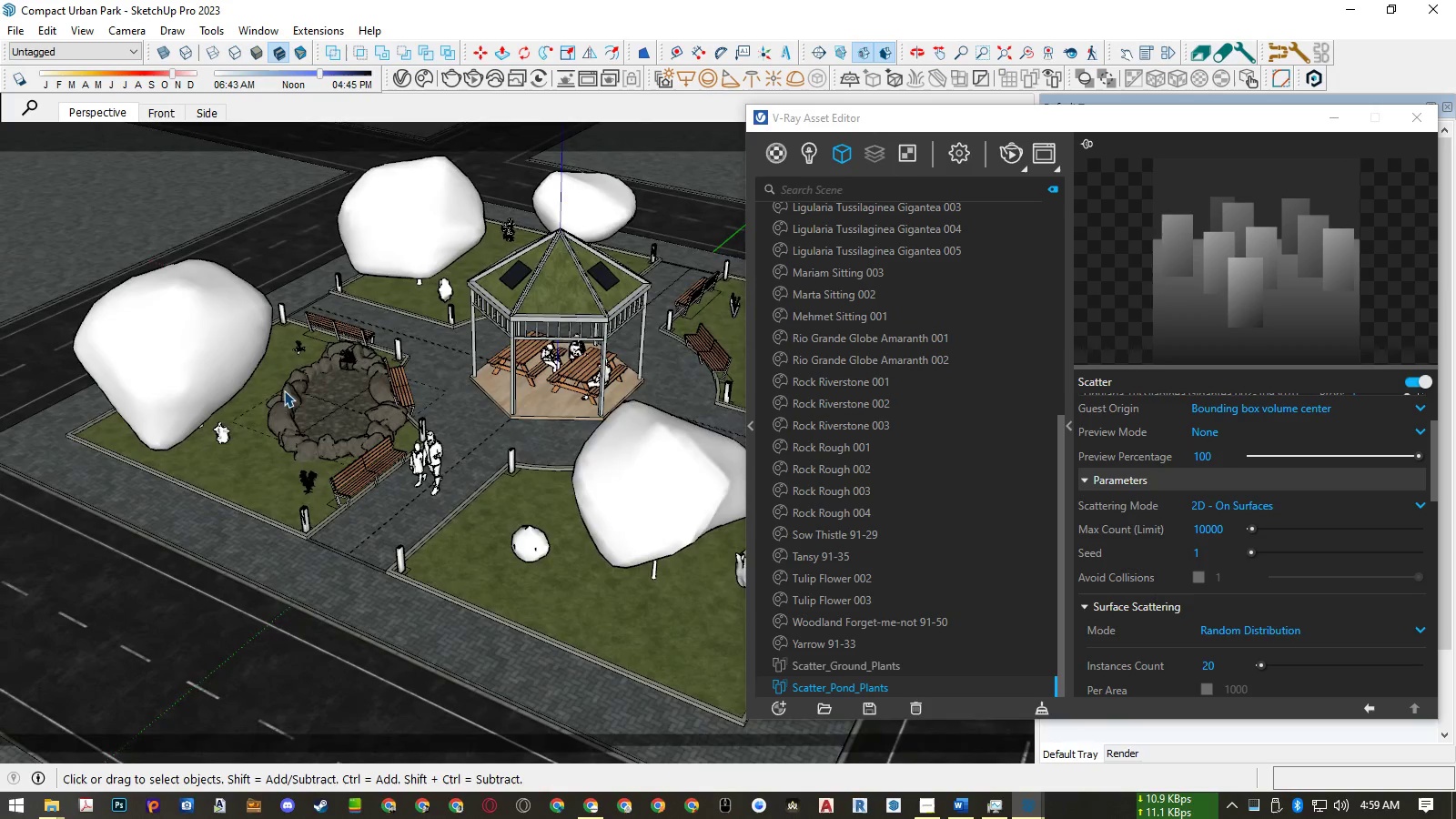 
scroll: coordinate [385, 455], scroll_direction: up, amount: 12.0
 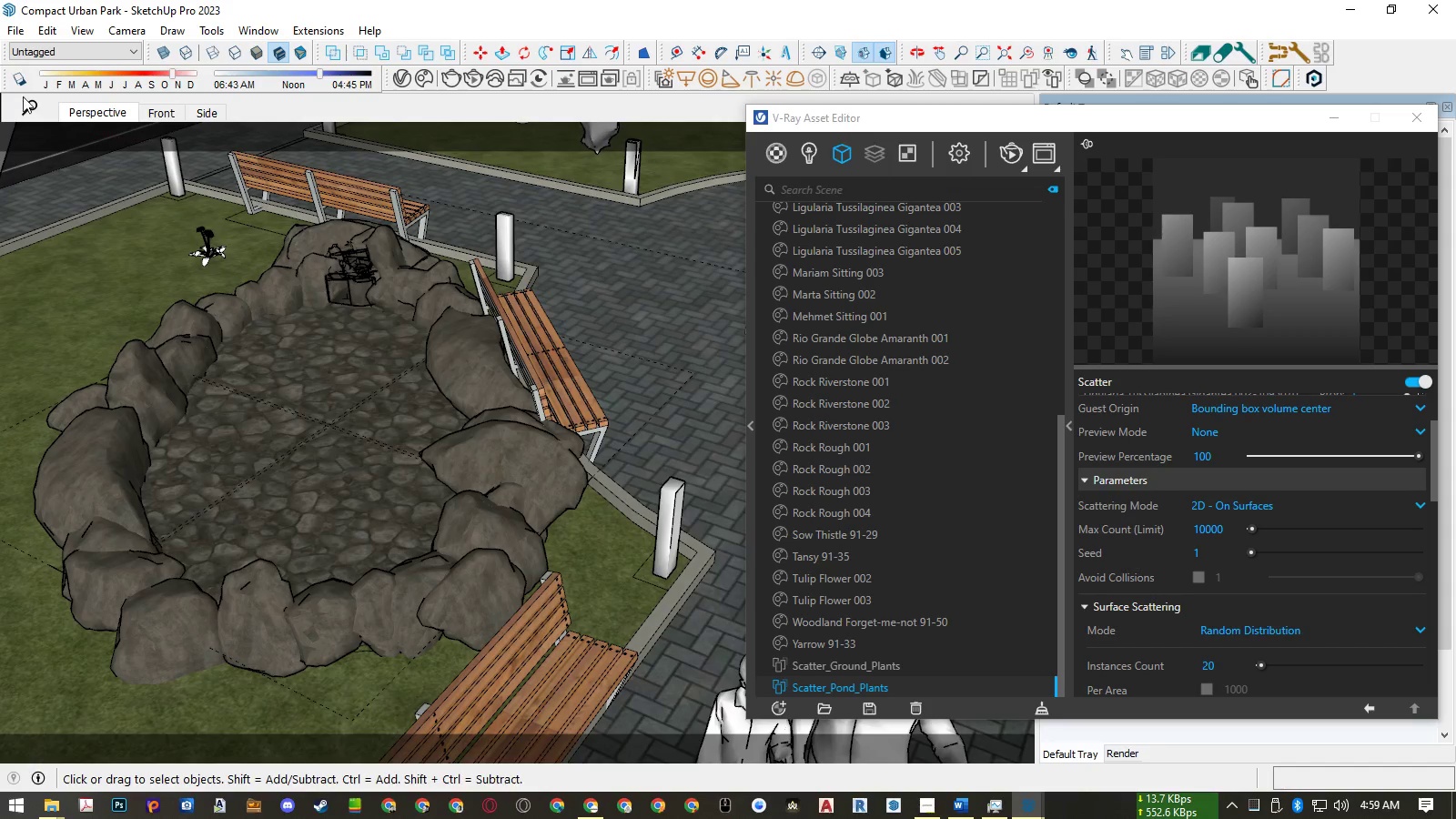 
left_click([14, 31])
 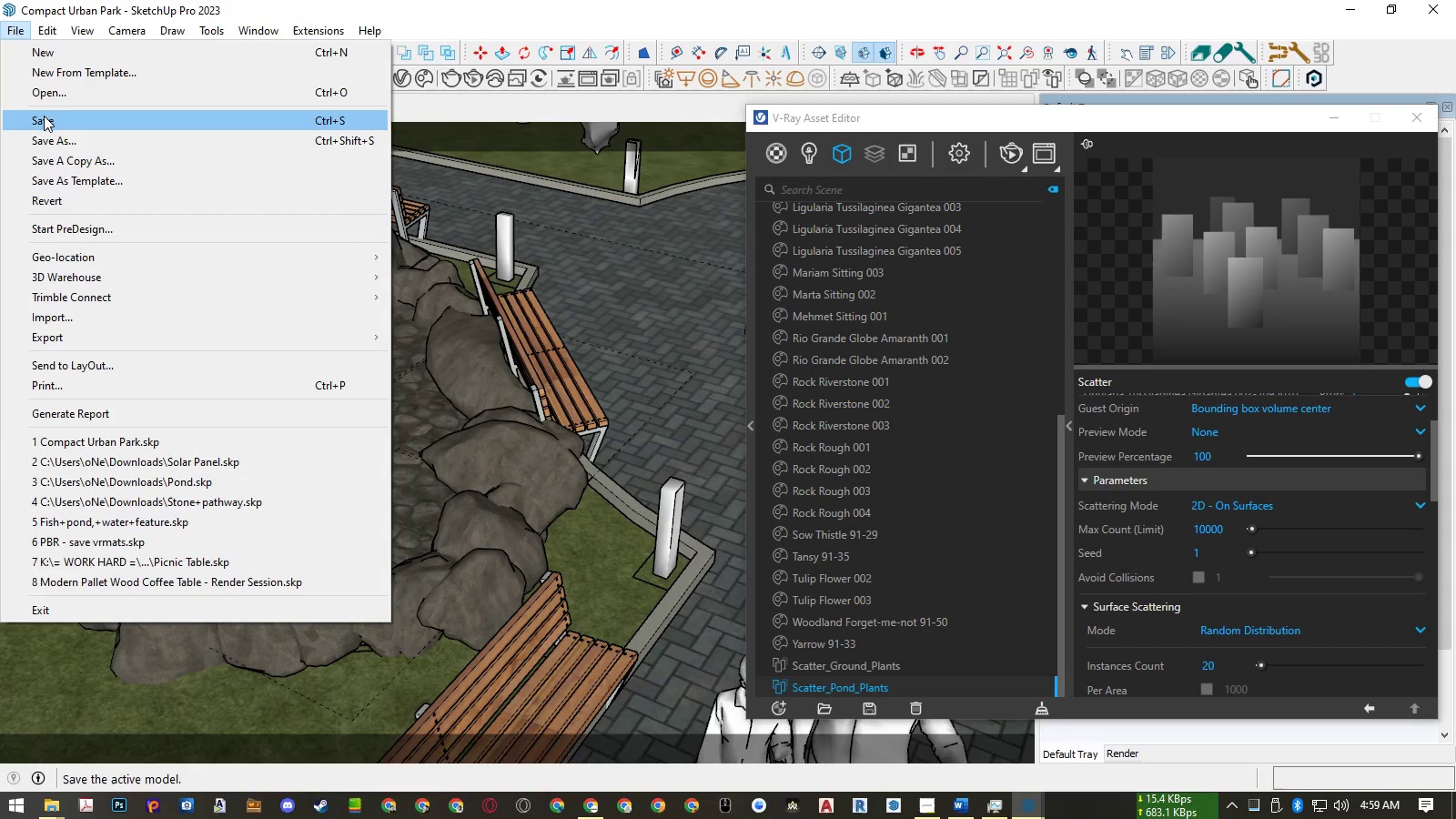 
left_click([45, 117])
 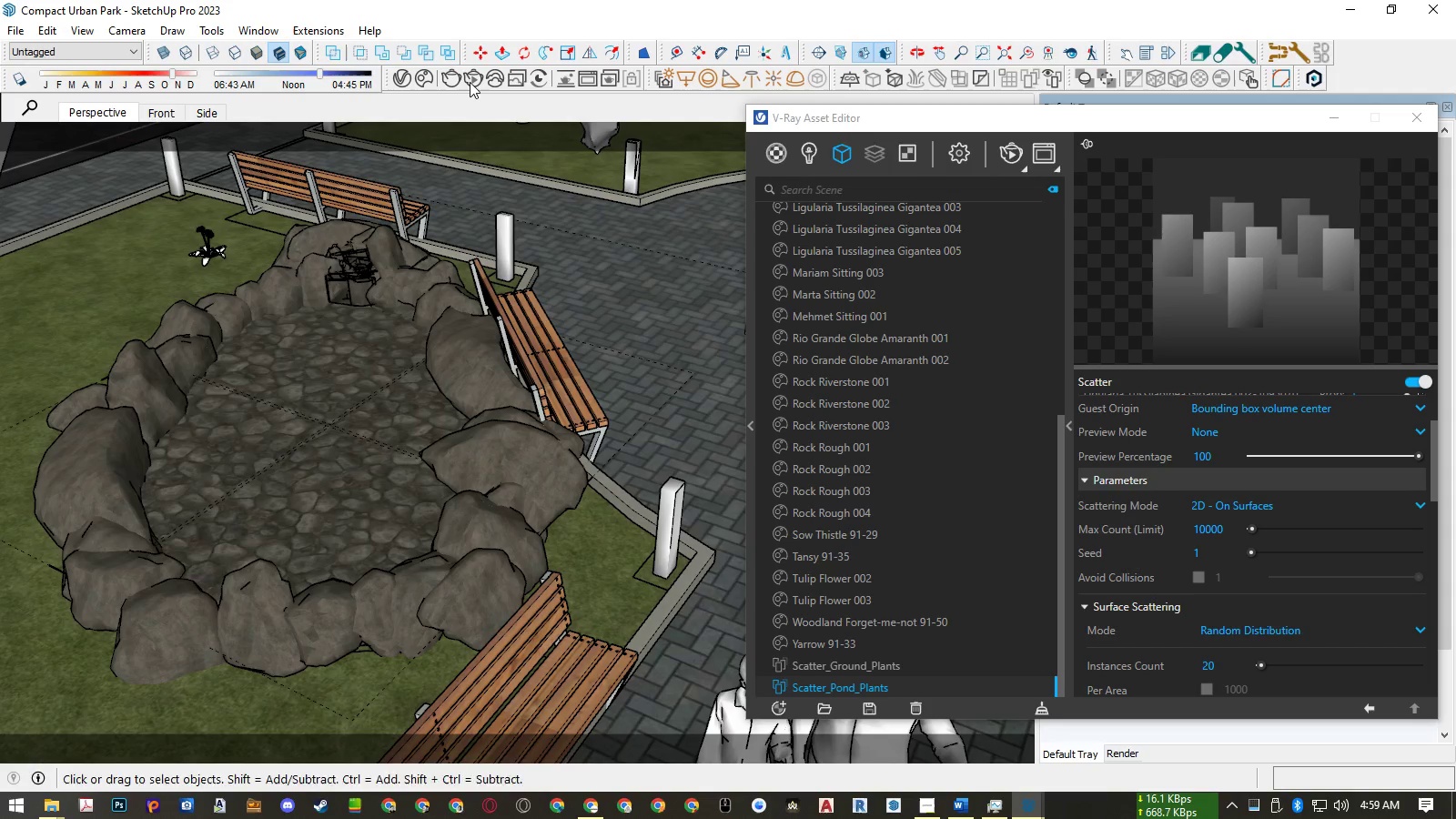 
left_click([470, 81])
 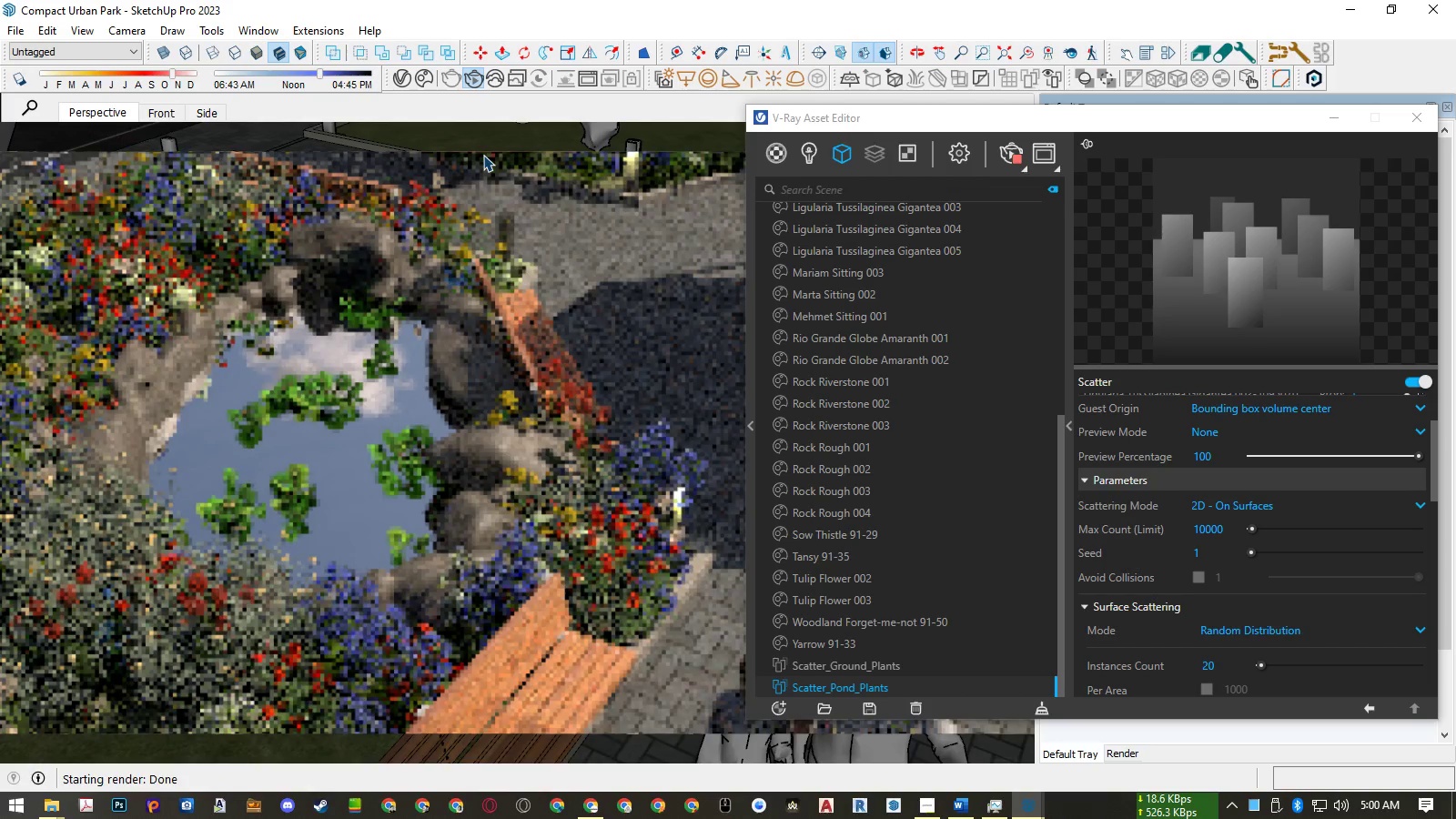 
wait(14.88)
 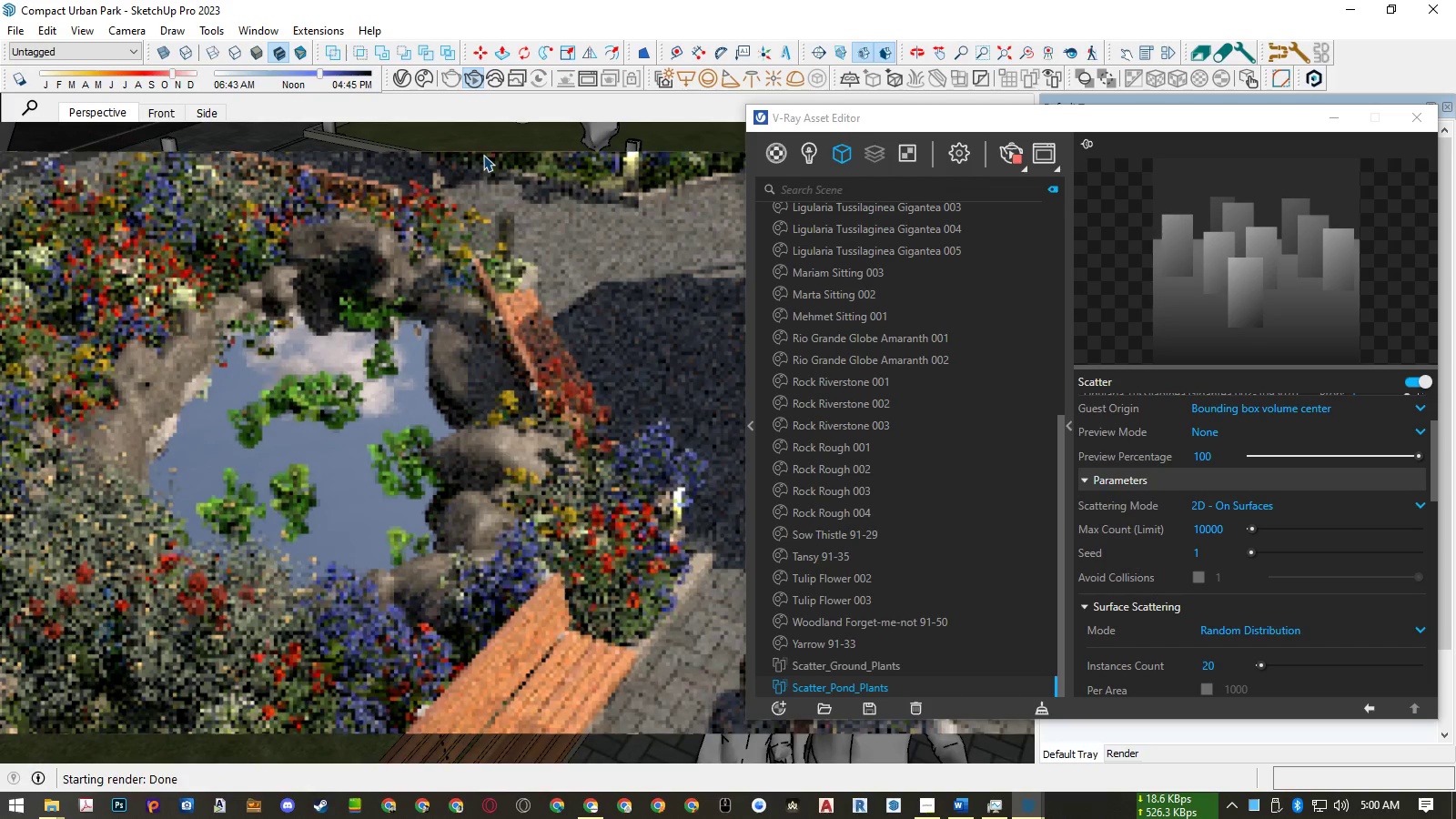 
left_click([1261, 554])
 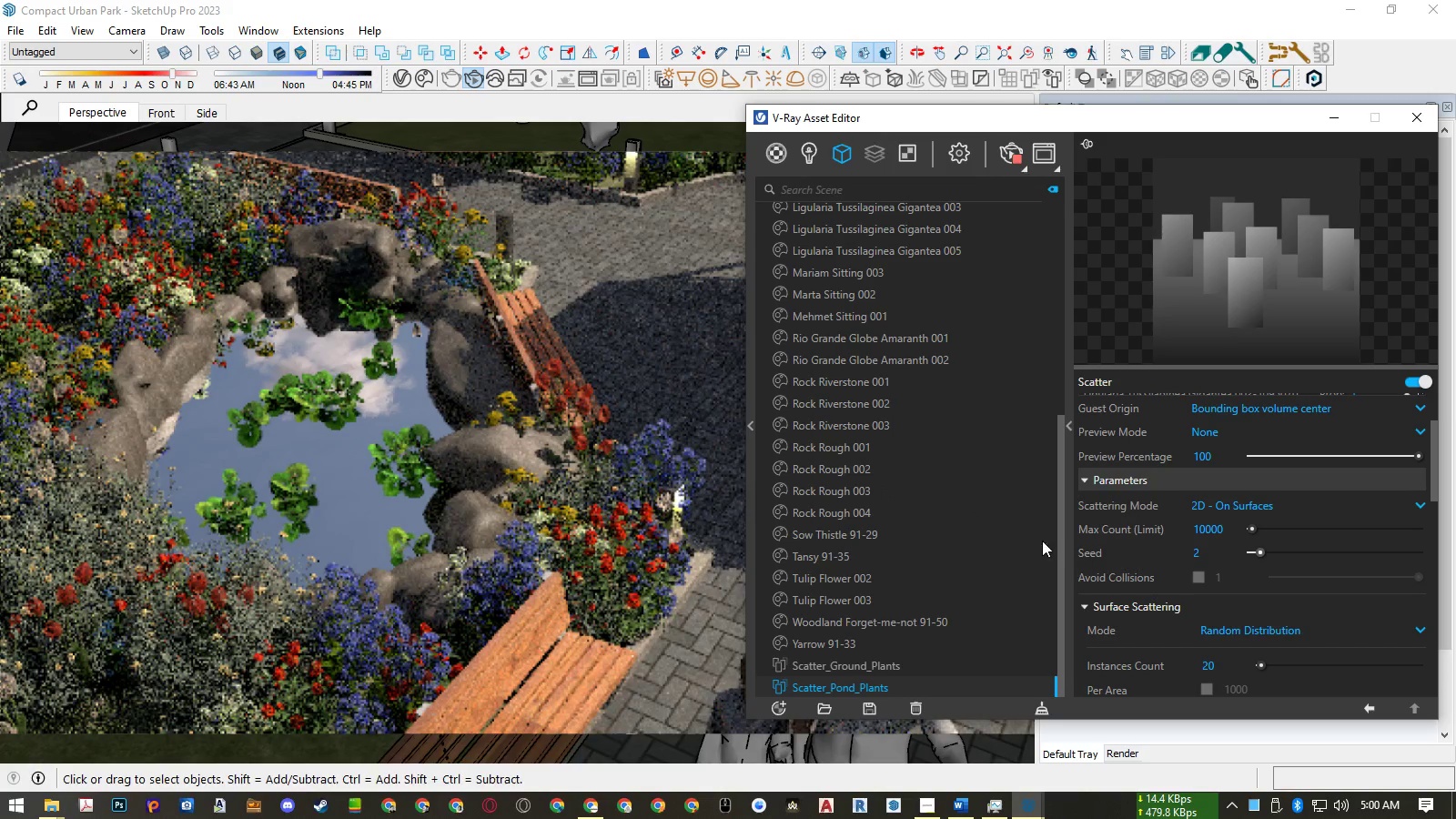 
mouse_move([951, 490])
 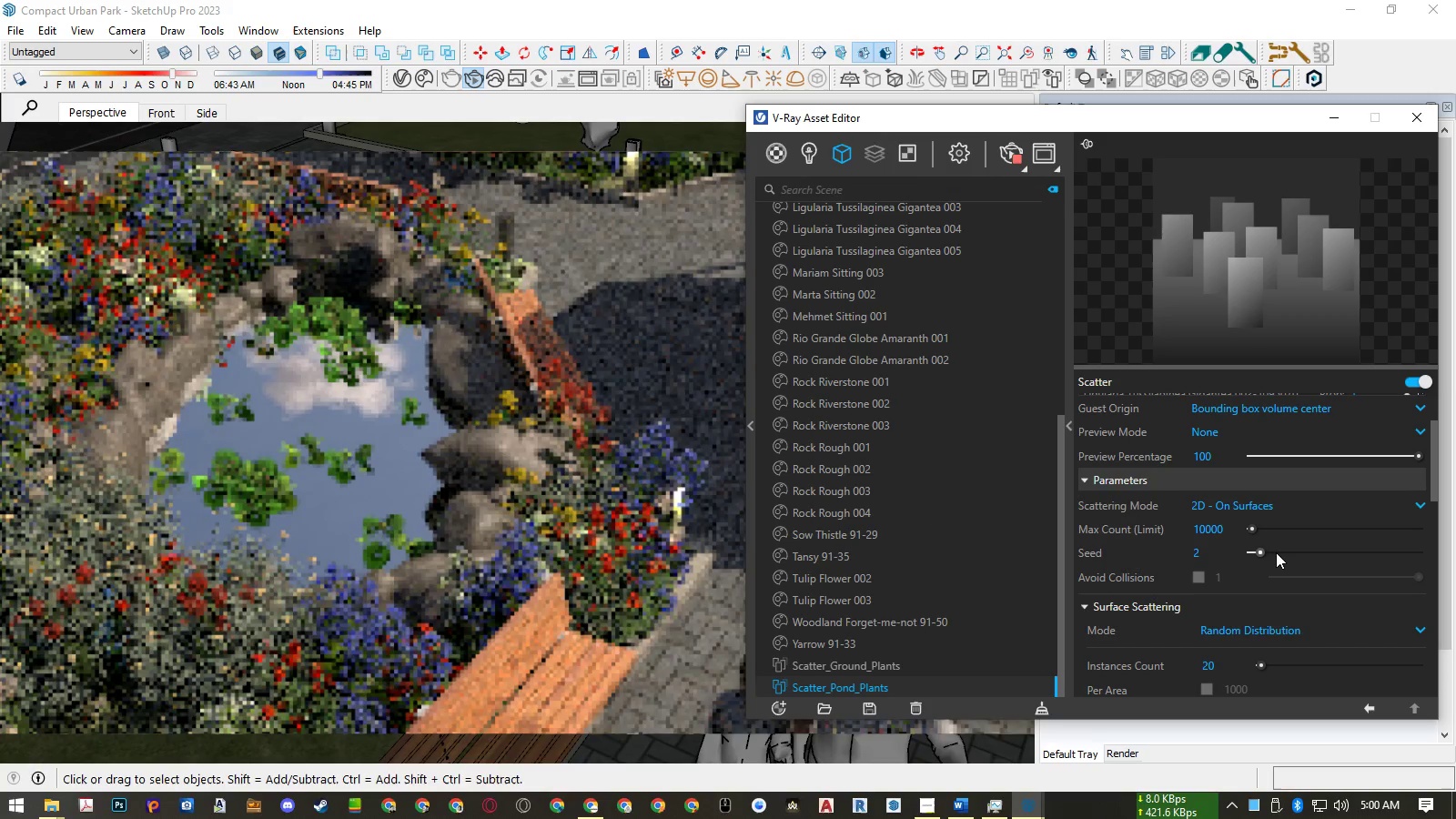 
left_click([1277, 552])
 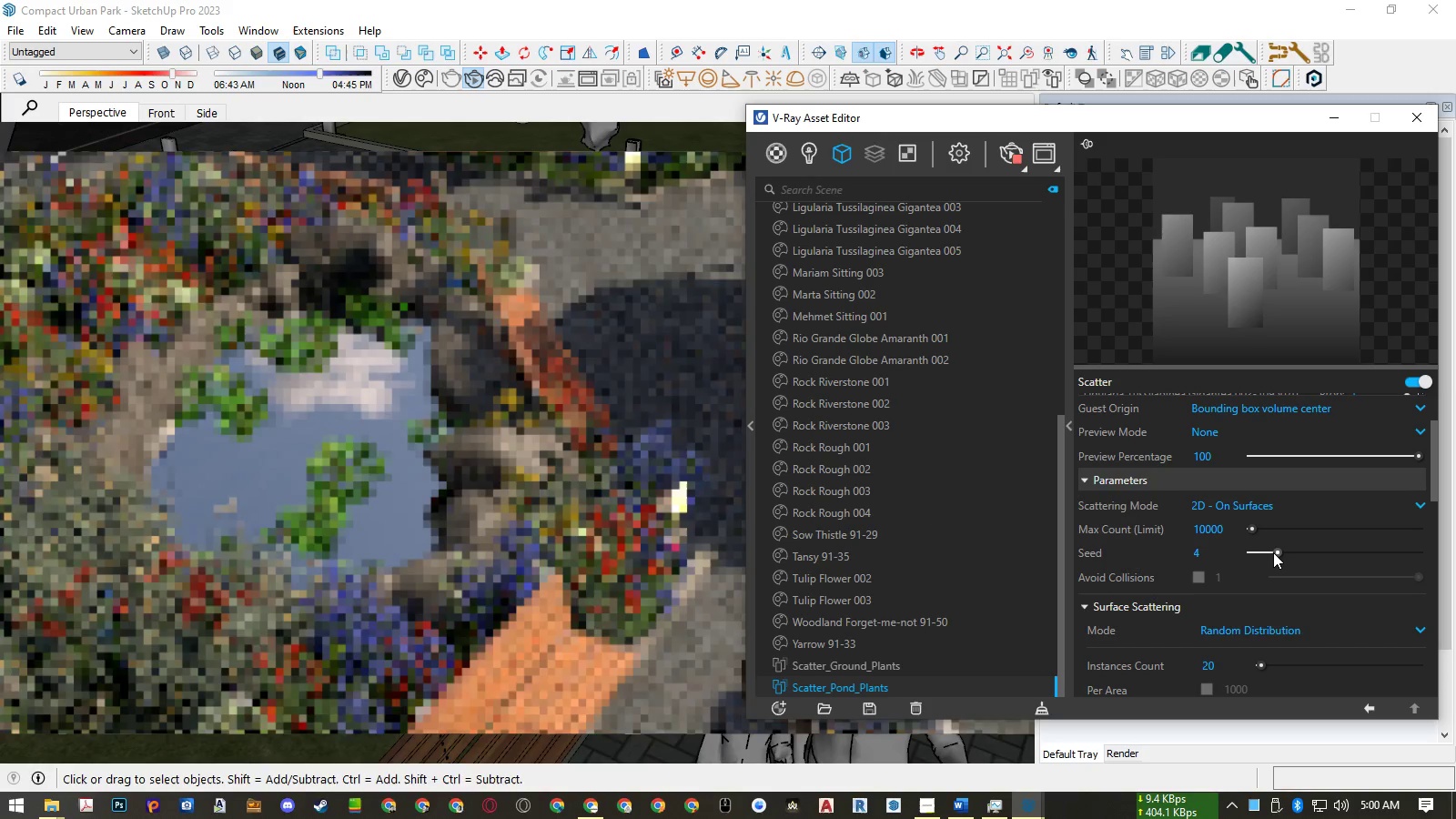 
left_click([1270, 553])
 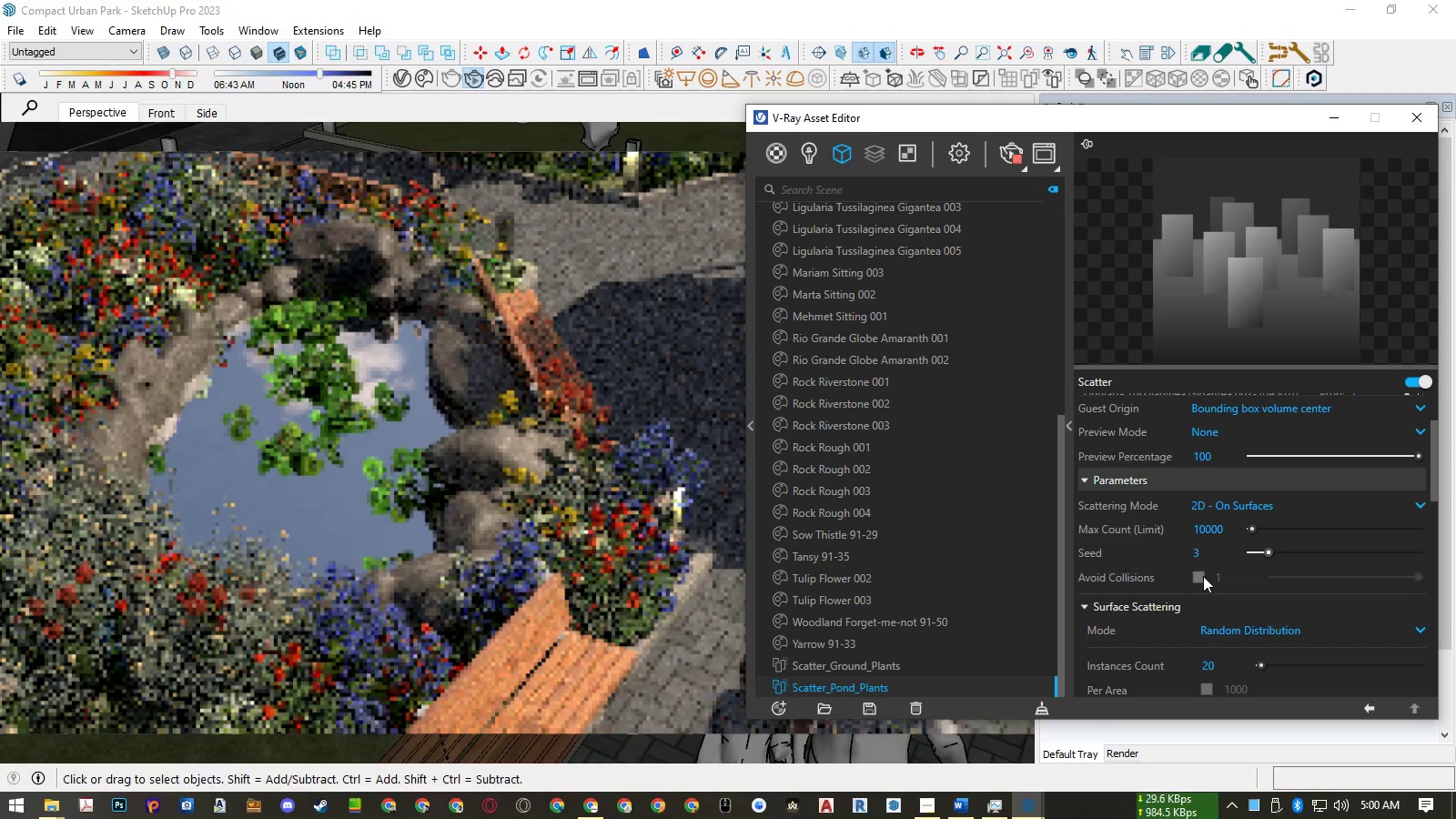 
wait(8.82)
 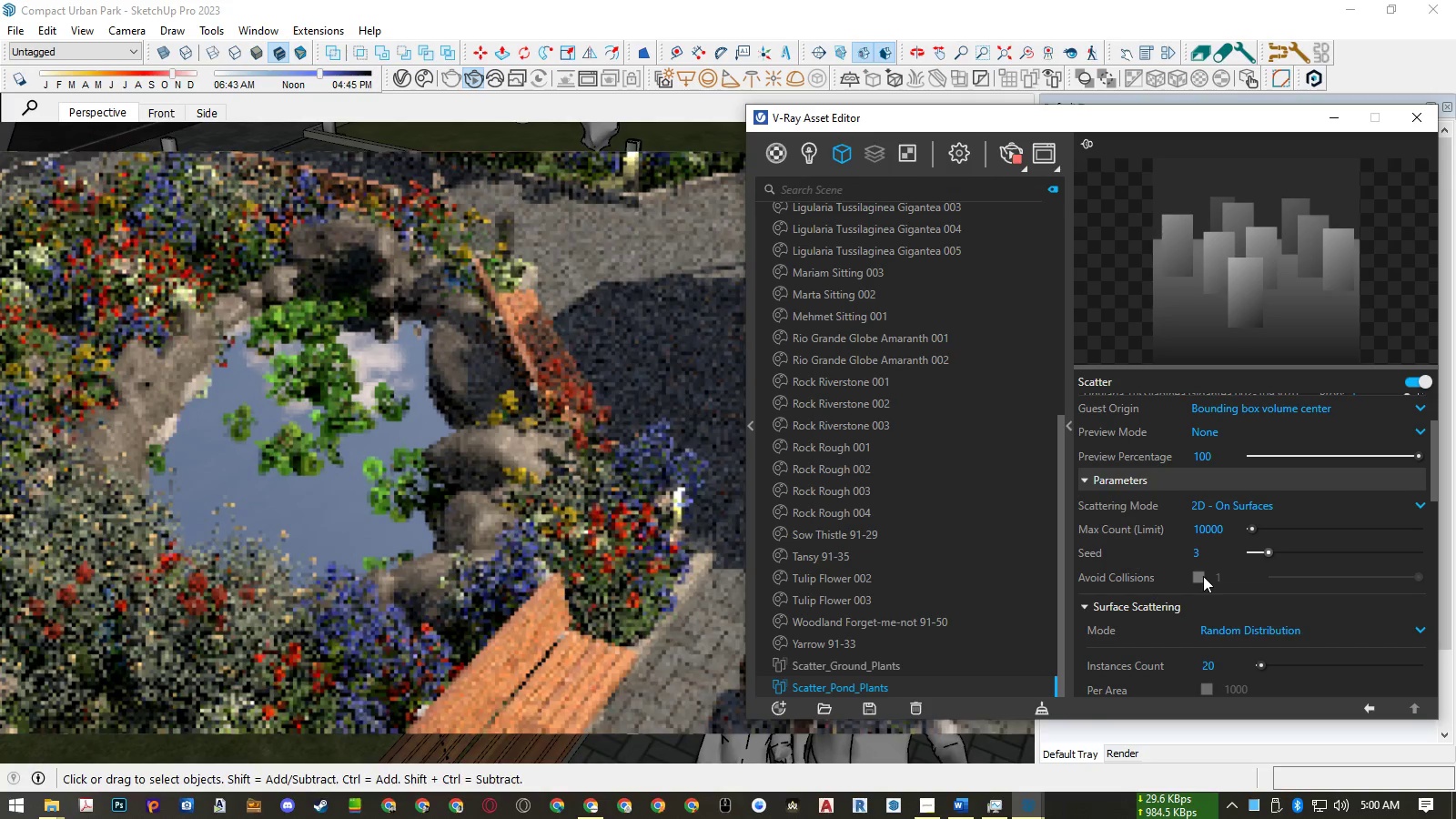 
left_click_drag(start_coordinate=[1208, 662], to_coordinate=[1197, 663])
 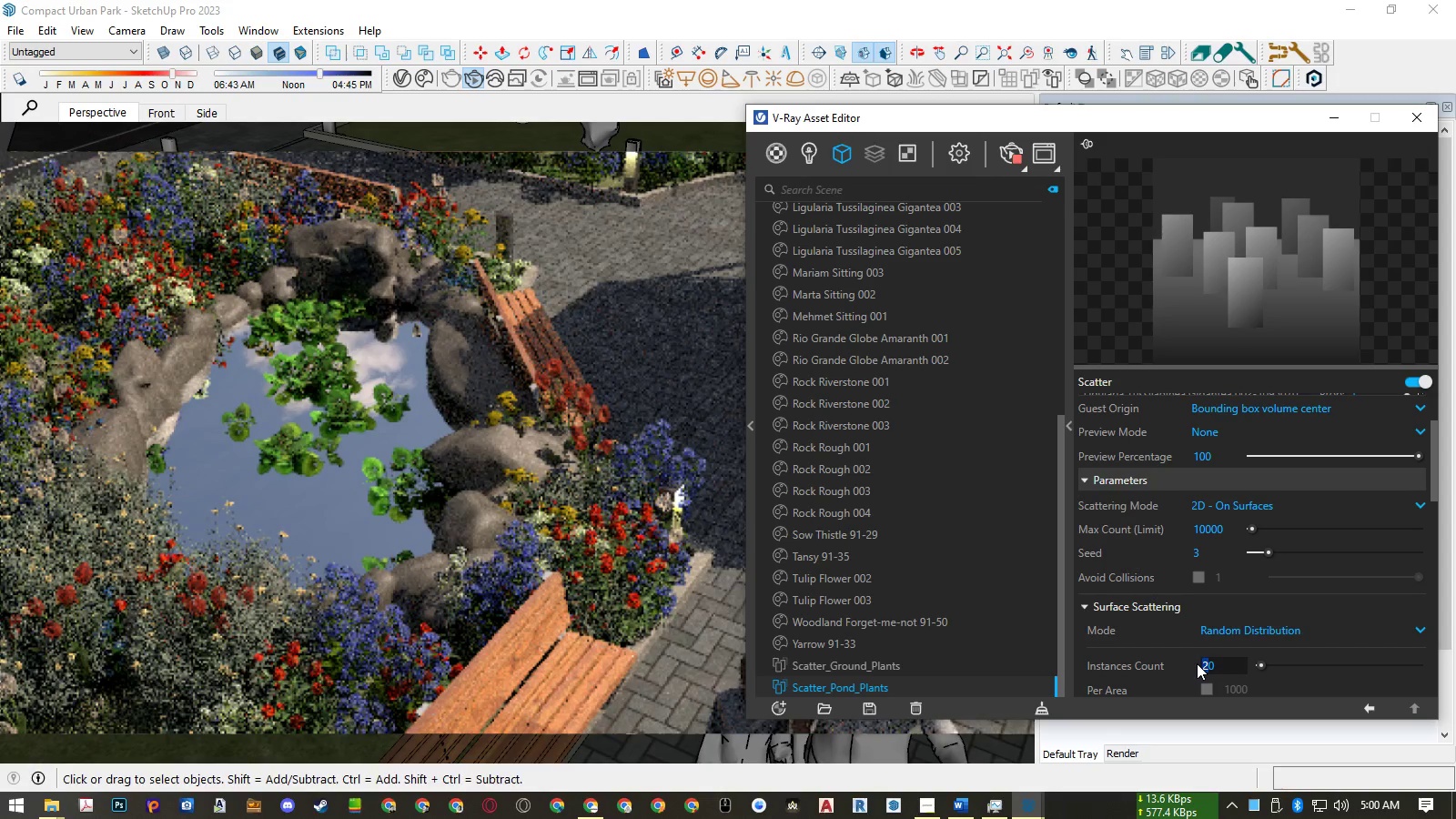 
key(Numpad3)
 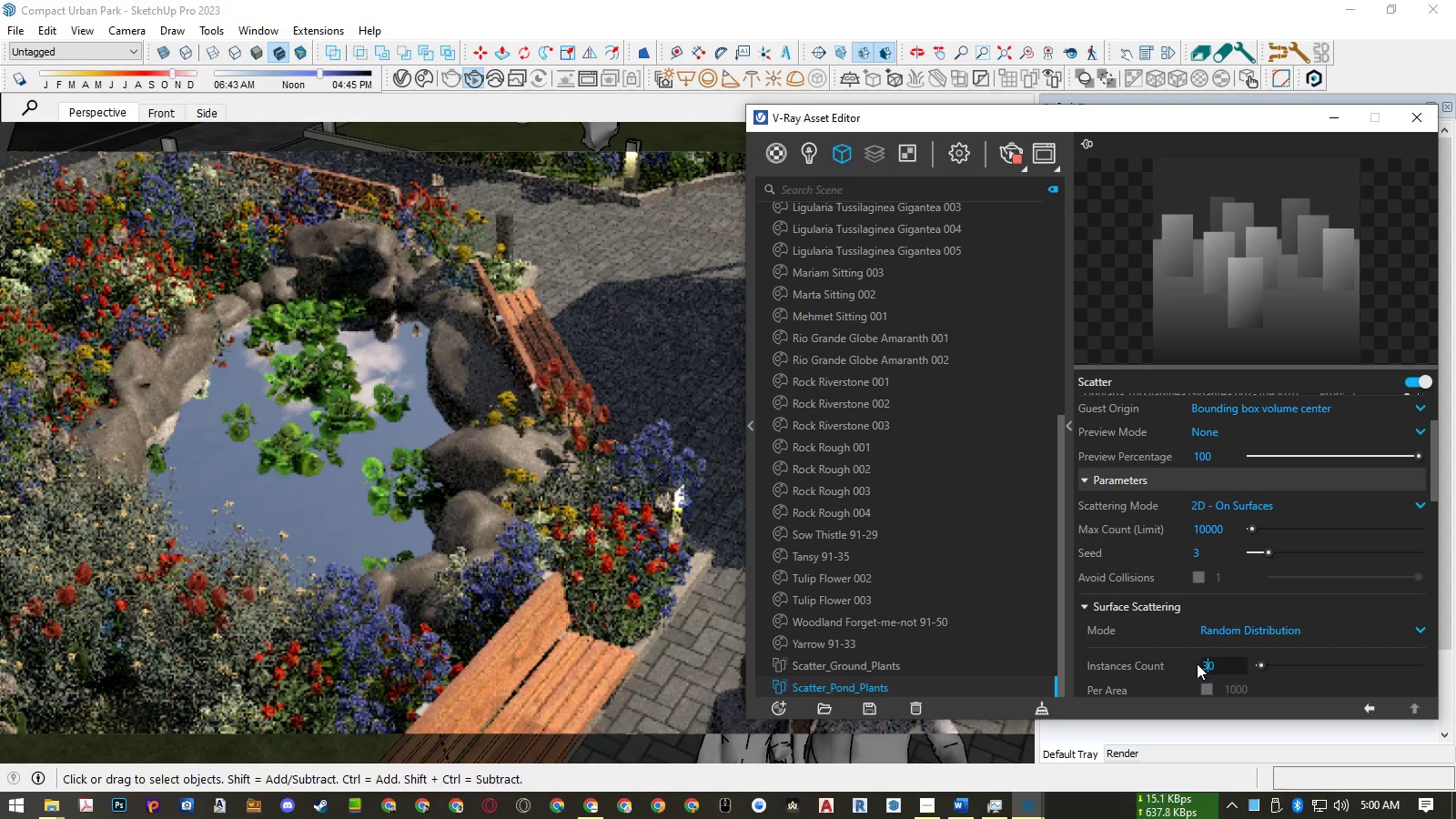 
key(NumpadEnter)
 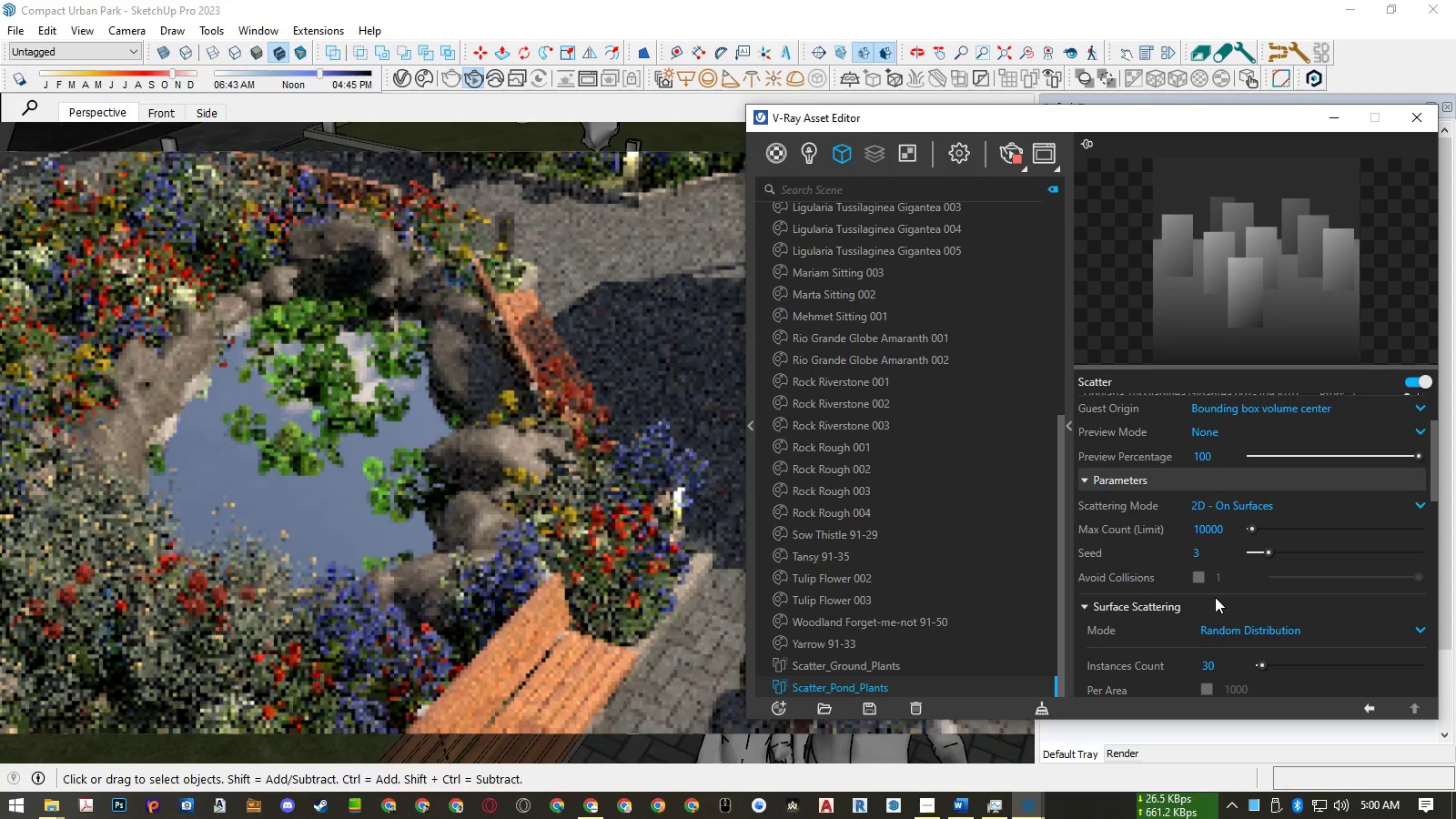 
wait(5.05)
 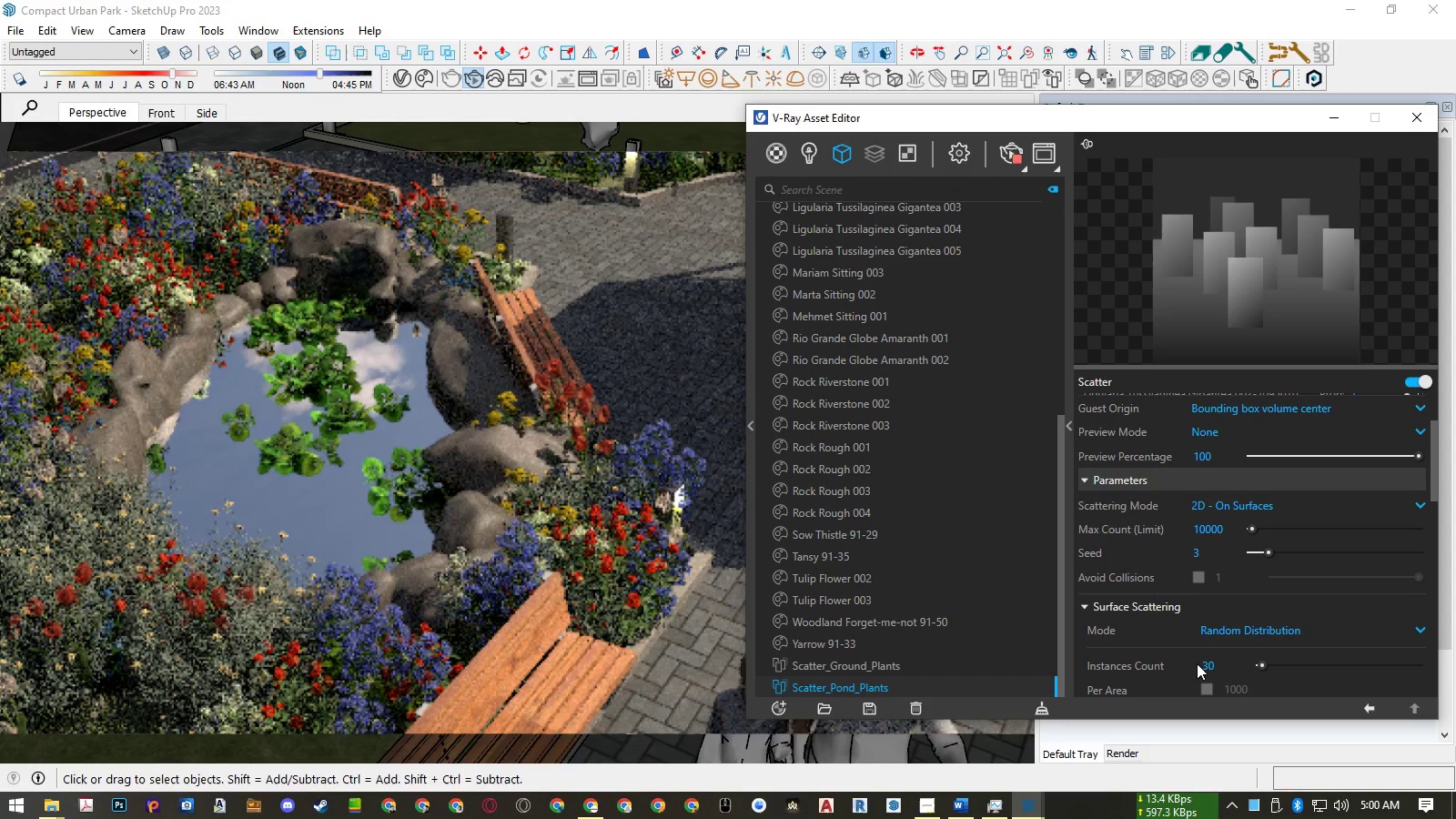 
left_click([1258, 555])
 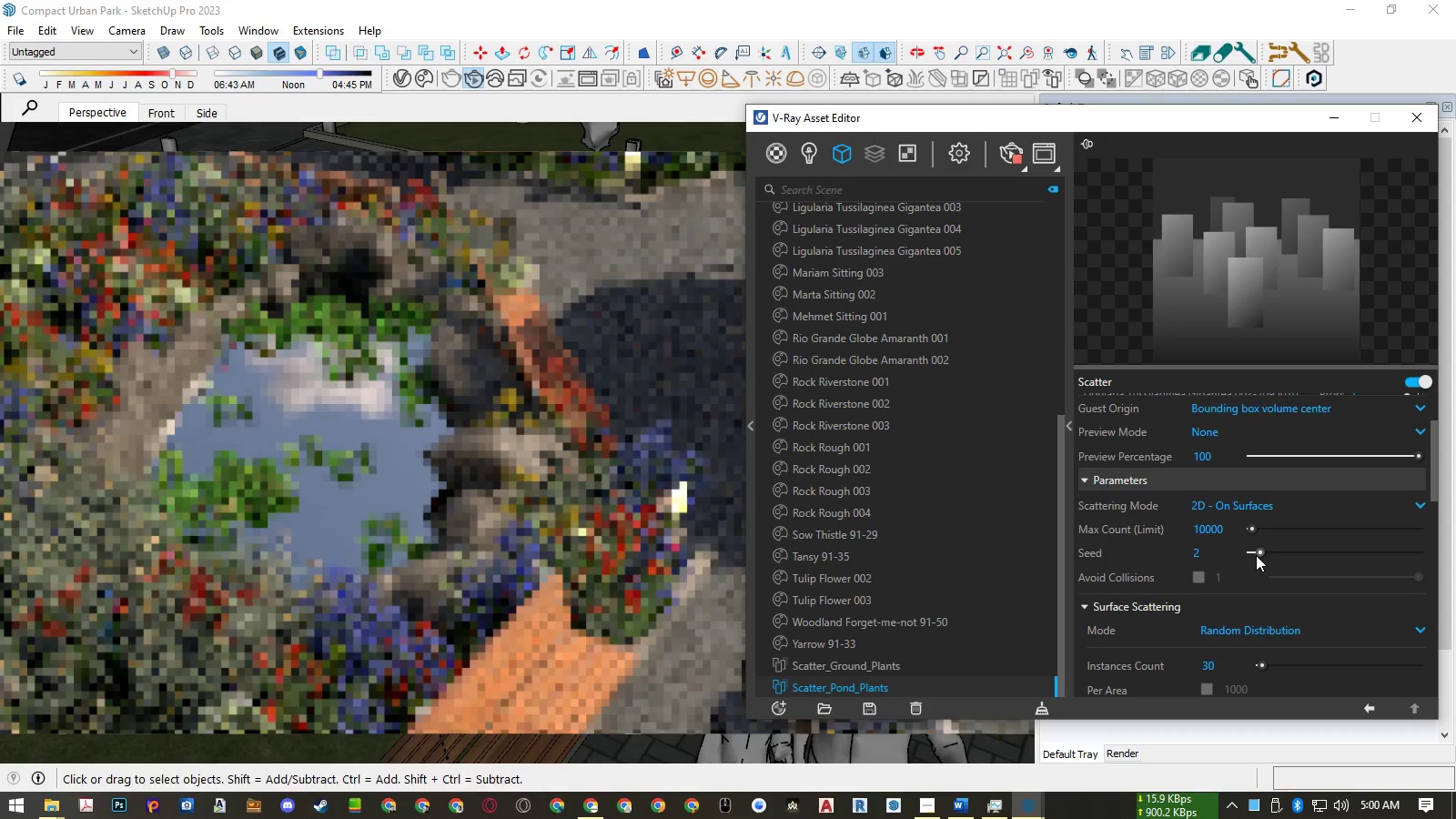 
left_click([1253, 554])
 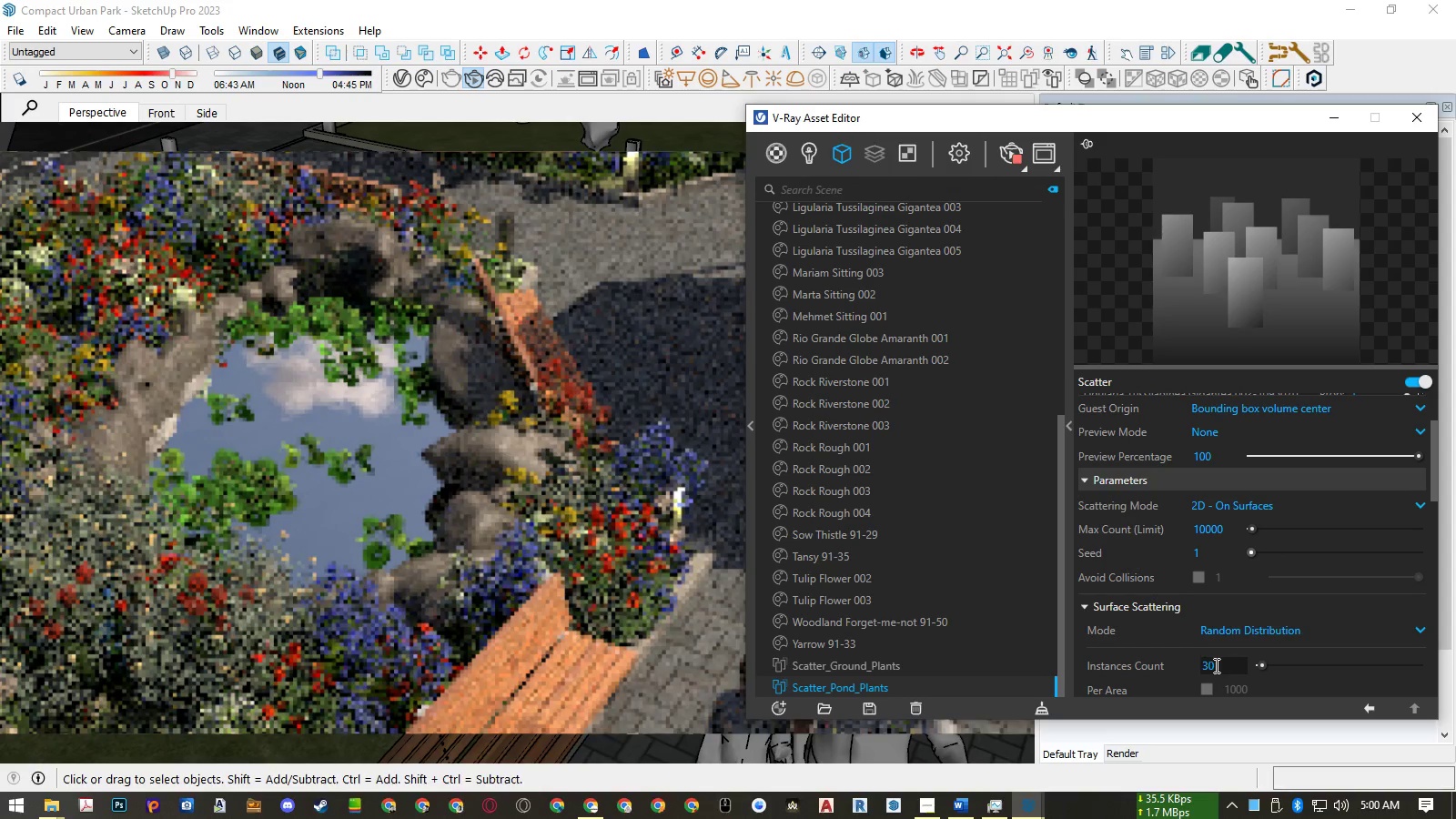 
mouse_move([1227, 661])
 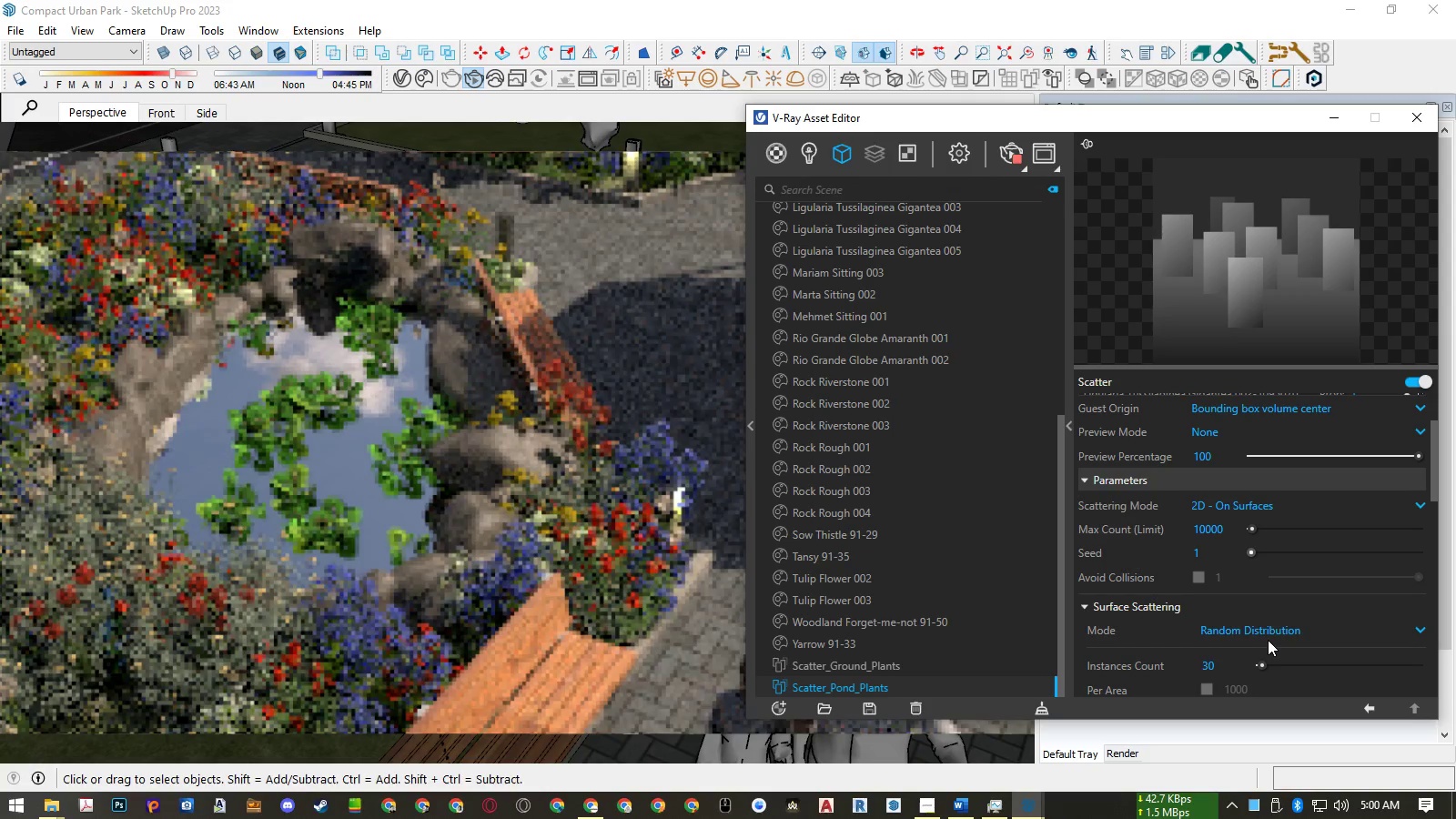 
scroll: coordinate [1290, 632], scroll_direction: down, amount: 7.0
 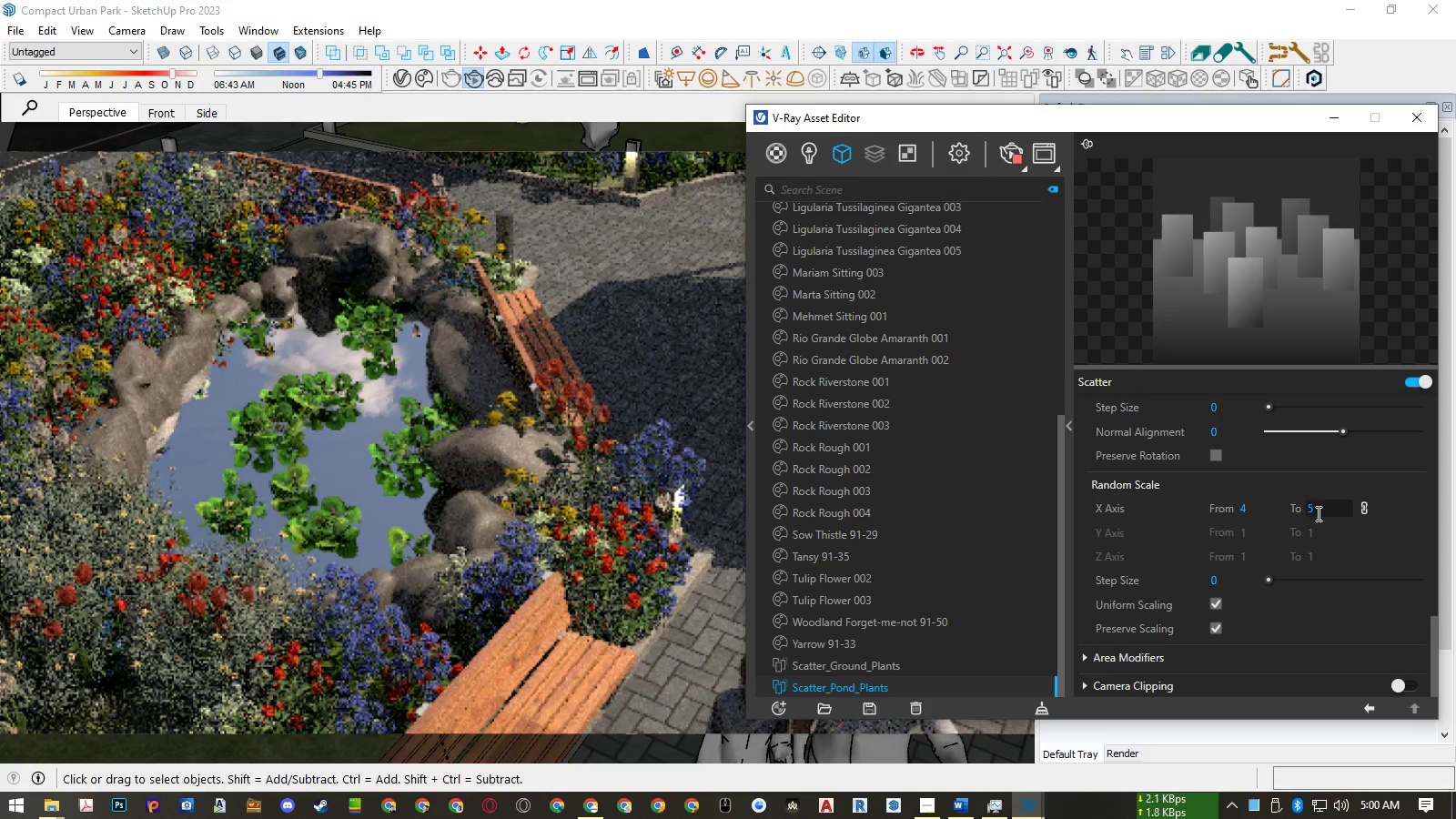 
left_click_drag(start_coordinate=[1317, 510], to_coordinate=[1303, 511])
 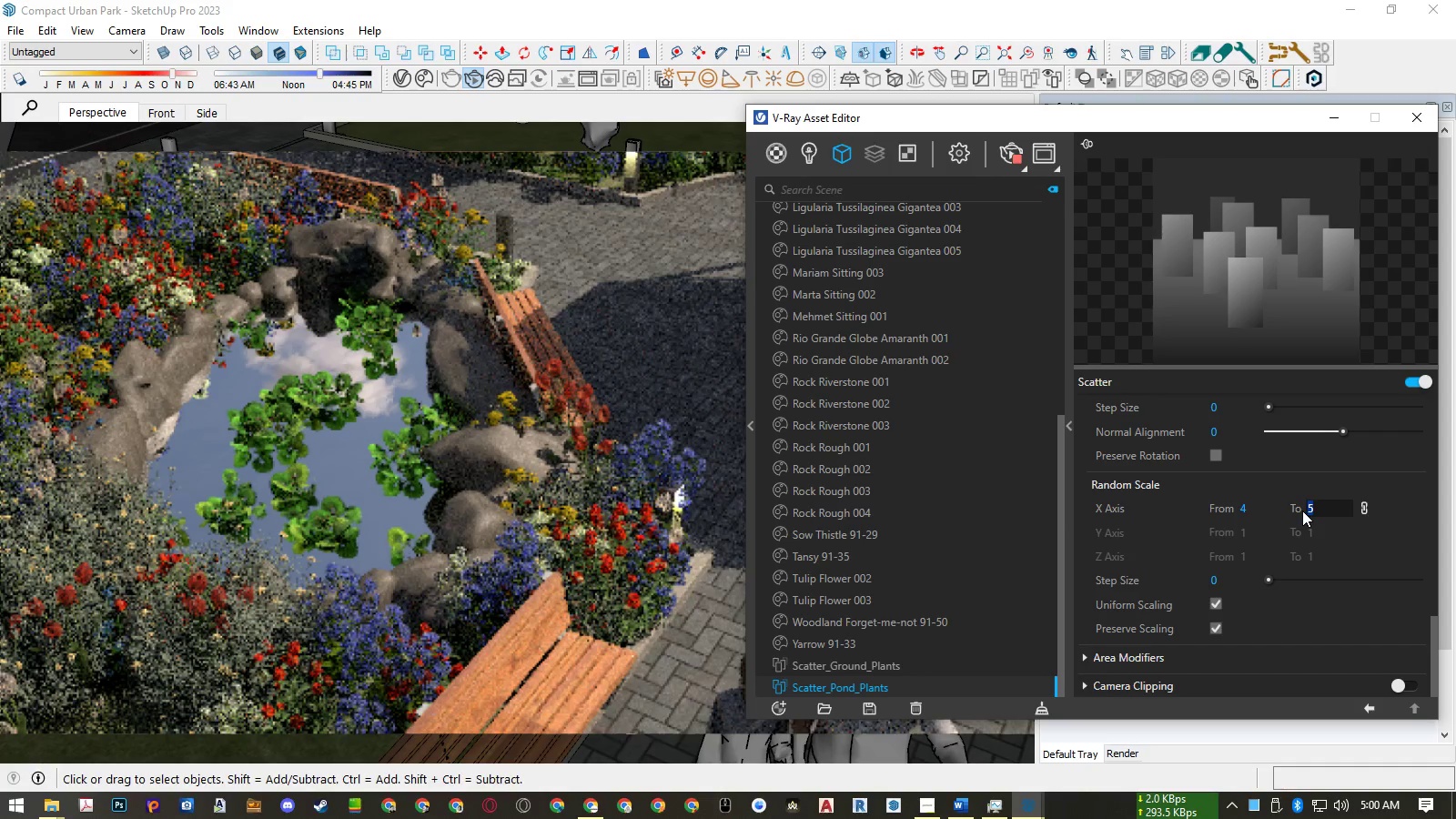 
key(Numpad6)
 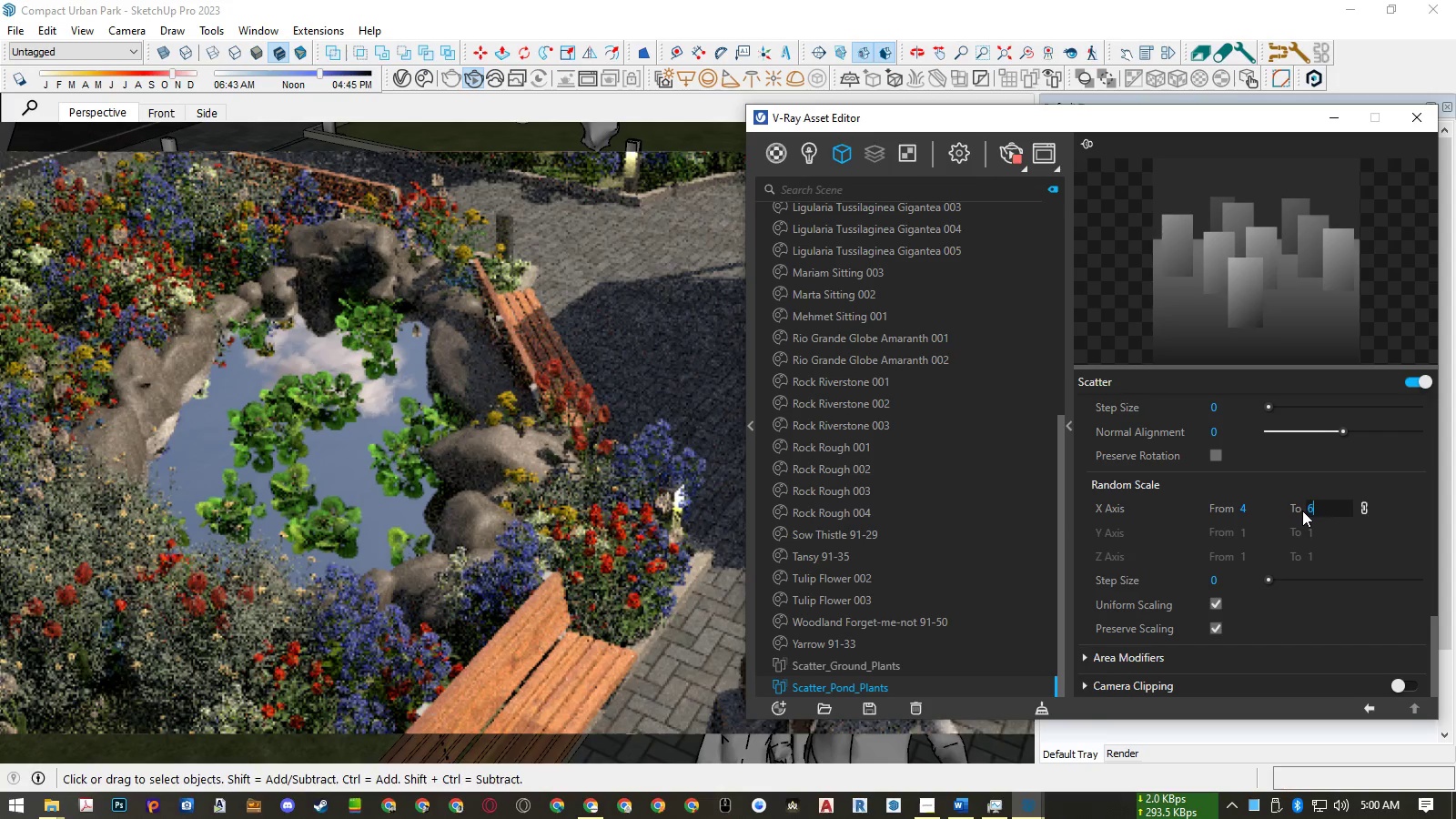 
key(NumpadEnter)
 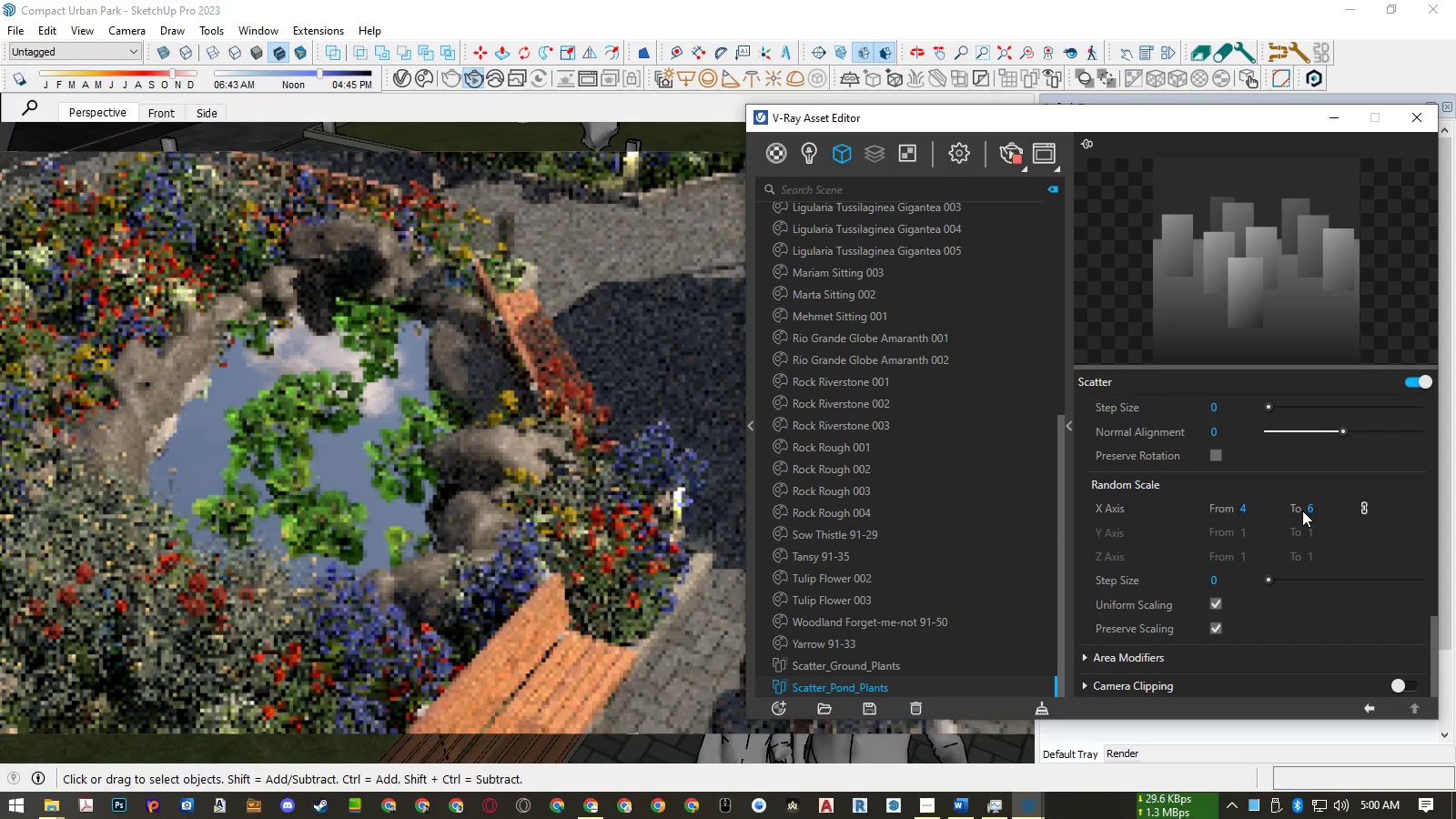 
wait(5.23)
 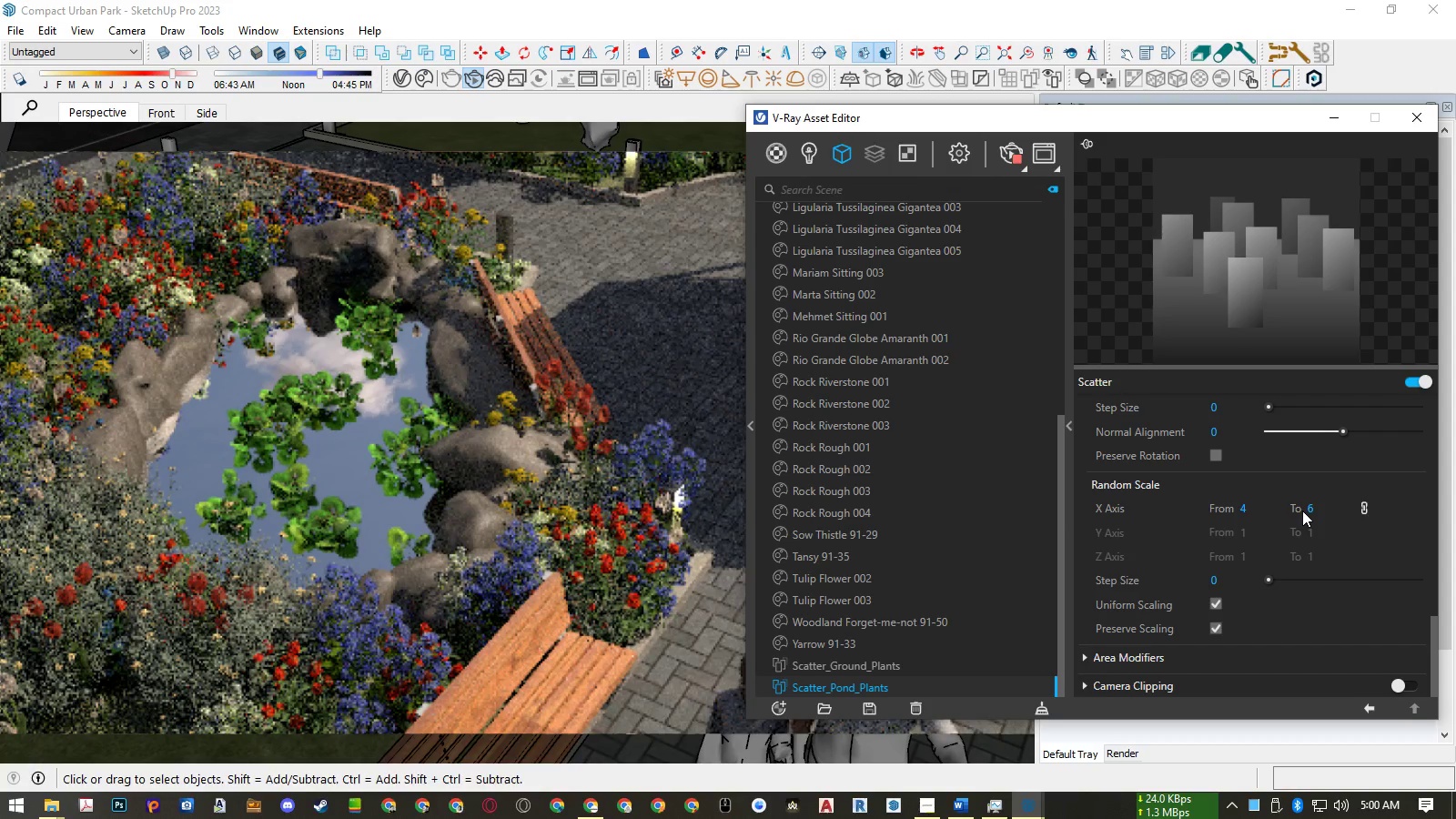 
scroll: coordinate [1235, 494], scroll_direction: up, amount: 5.0
 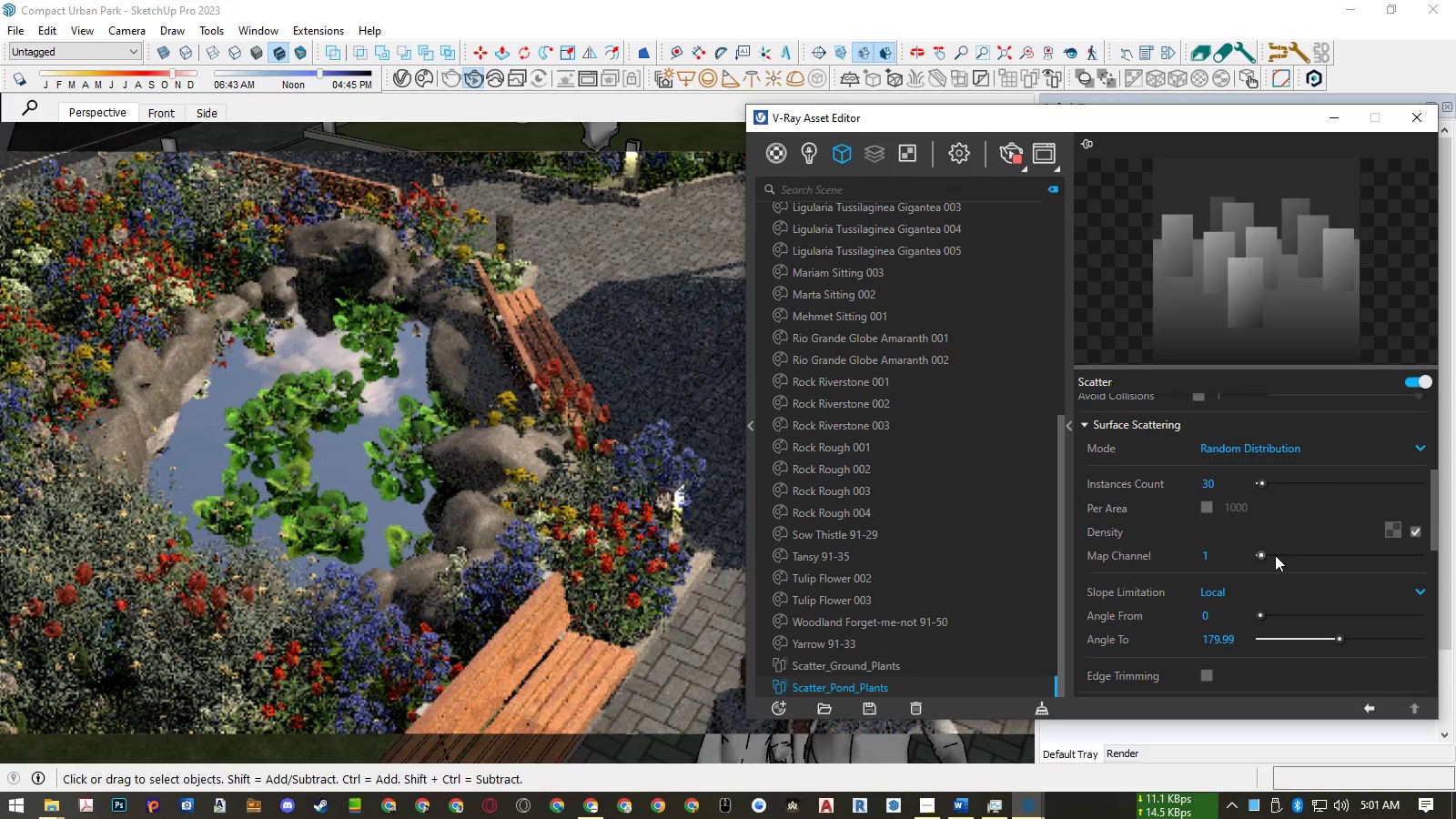 
left_click([1272, 555])
 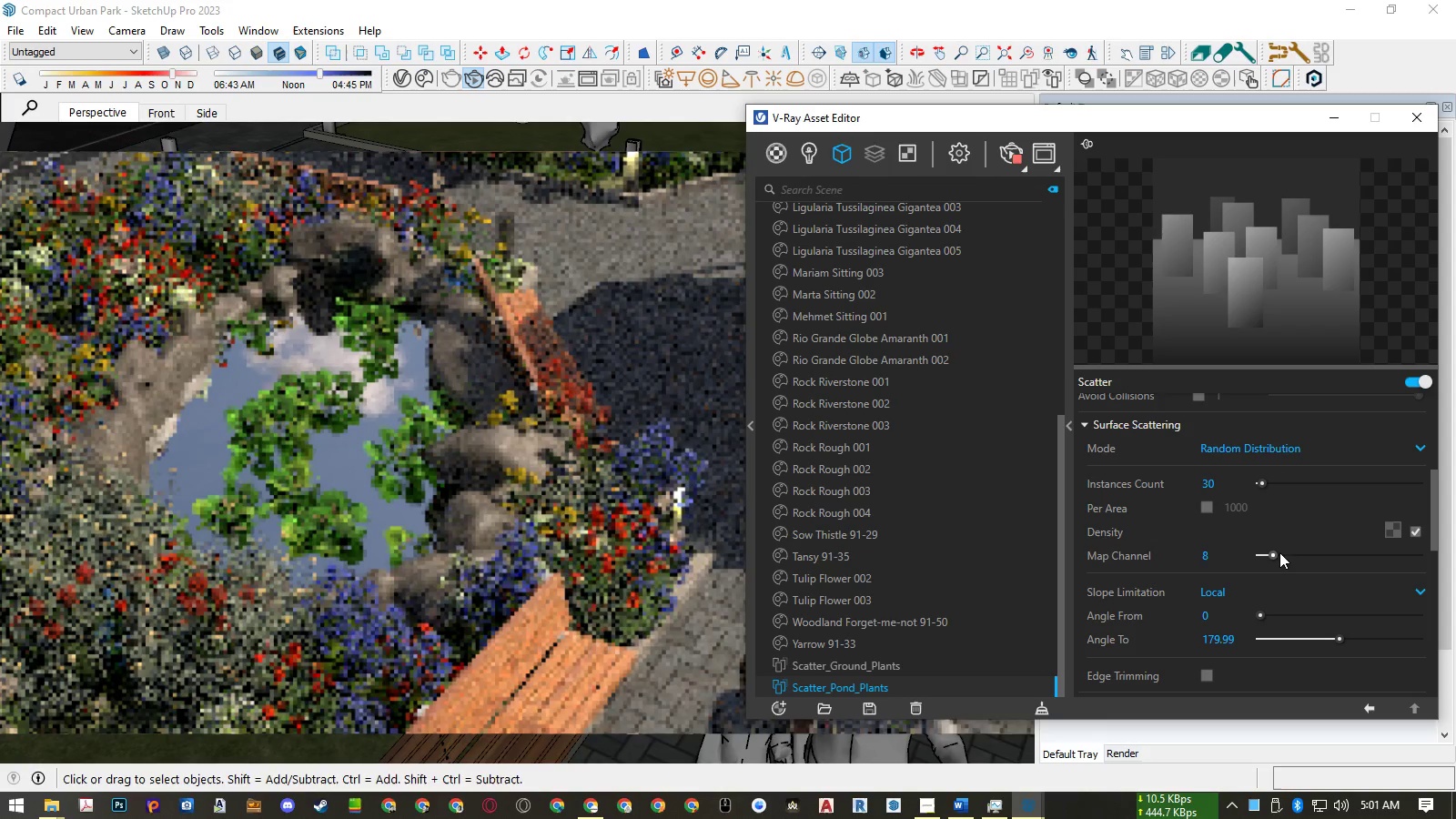 
wait(5.15)
 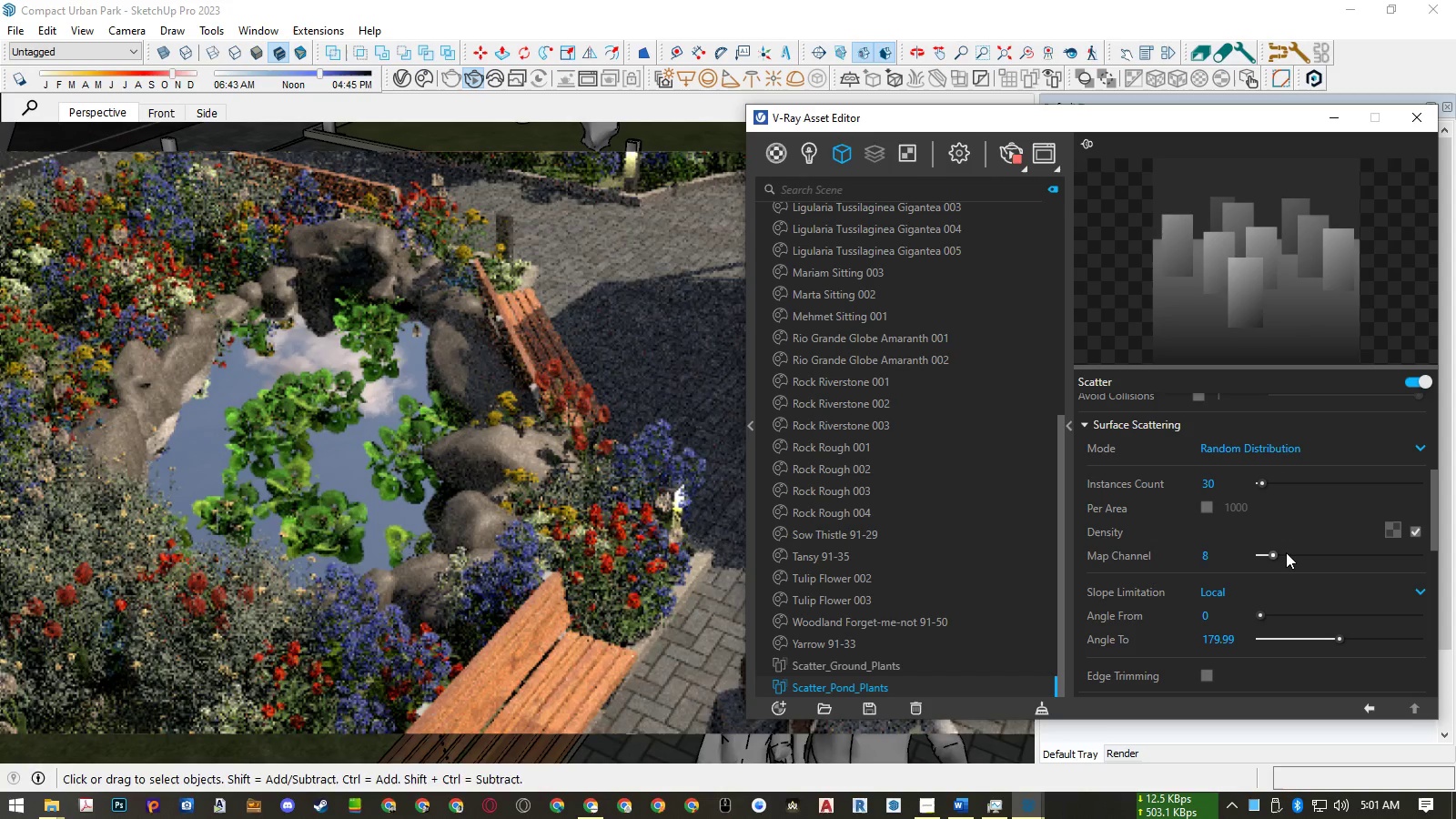 
left_click_drag(start_coordinate=[1259, 554], to_coordinate=[1245, 558])
 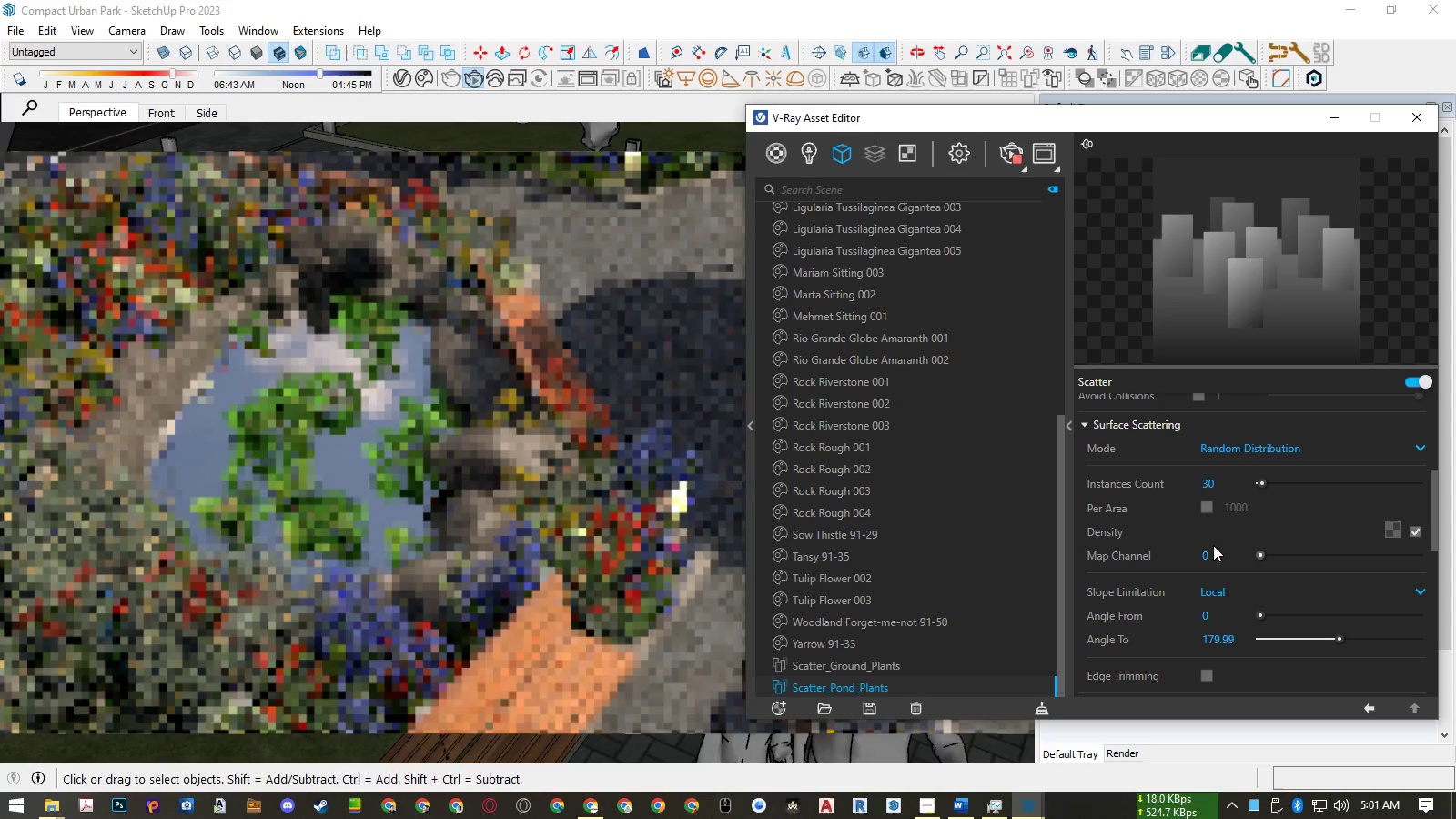 
left_click_drag(start_coordinate=[1214, 557], to_coordinate=[1178, 558])
 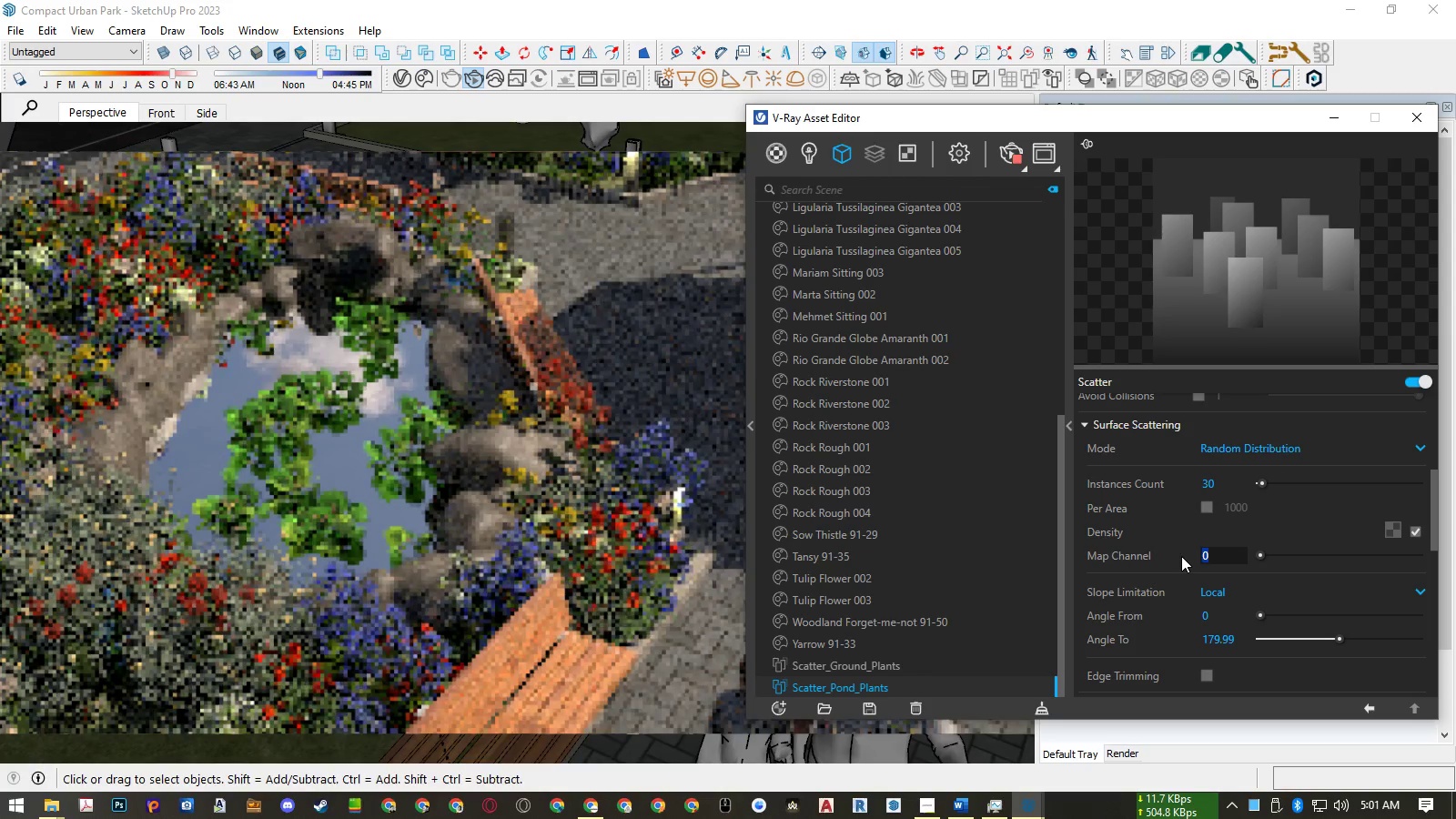 
key(Numpad1)
 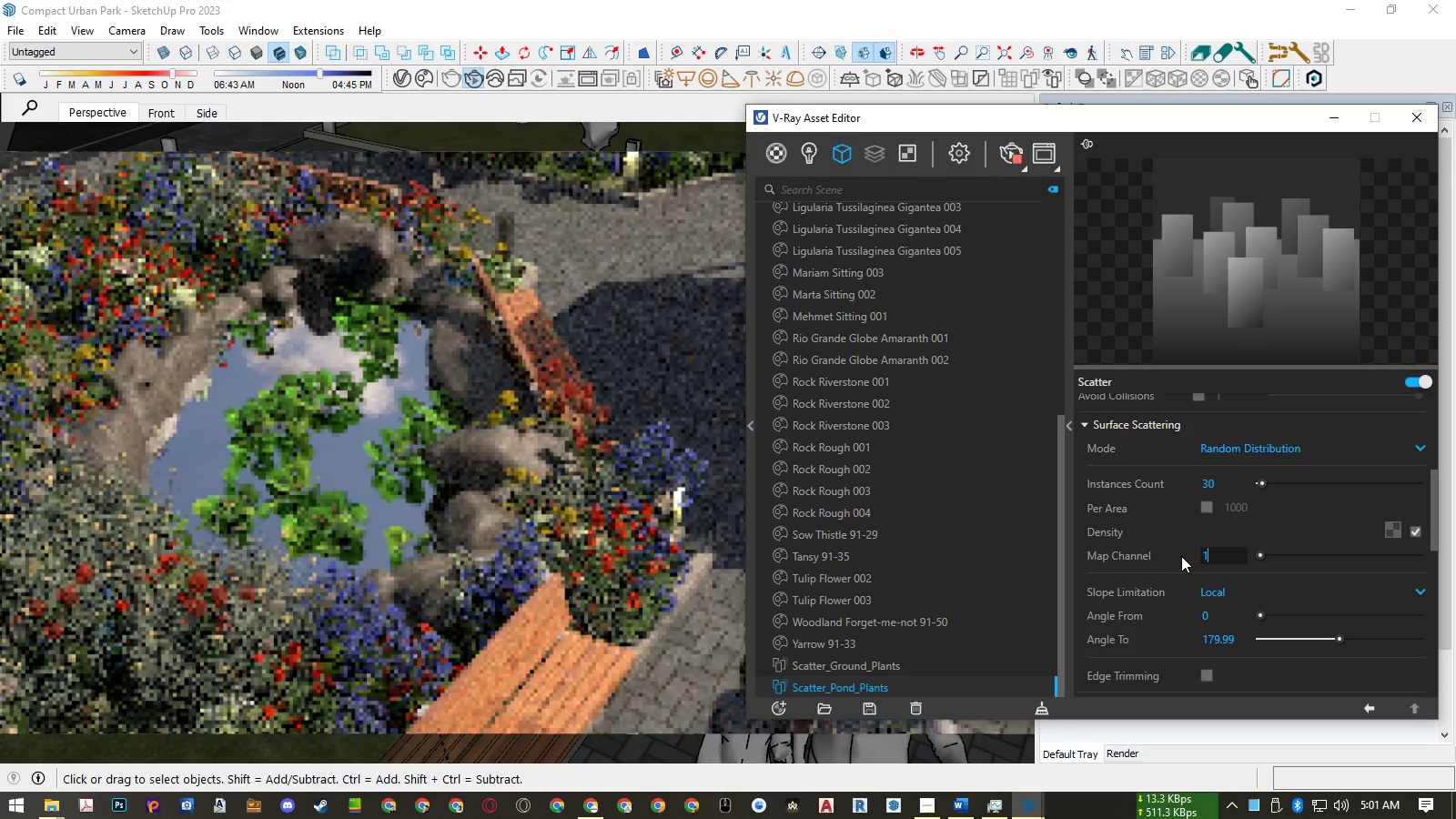 
key(NumpadEnter)
 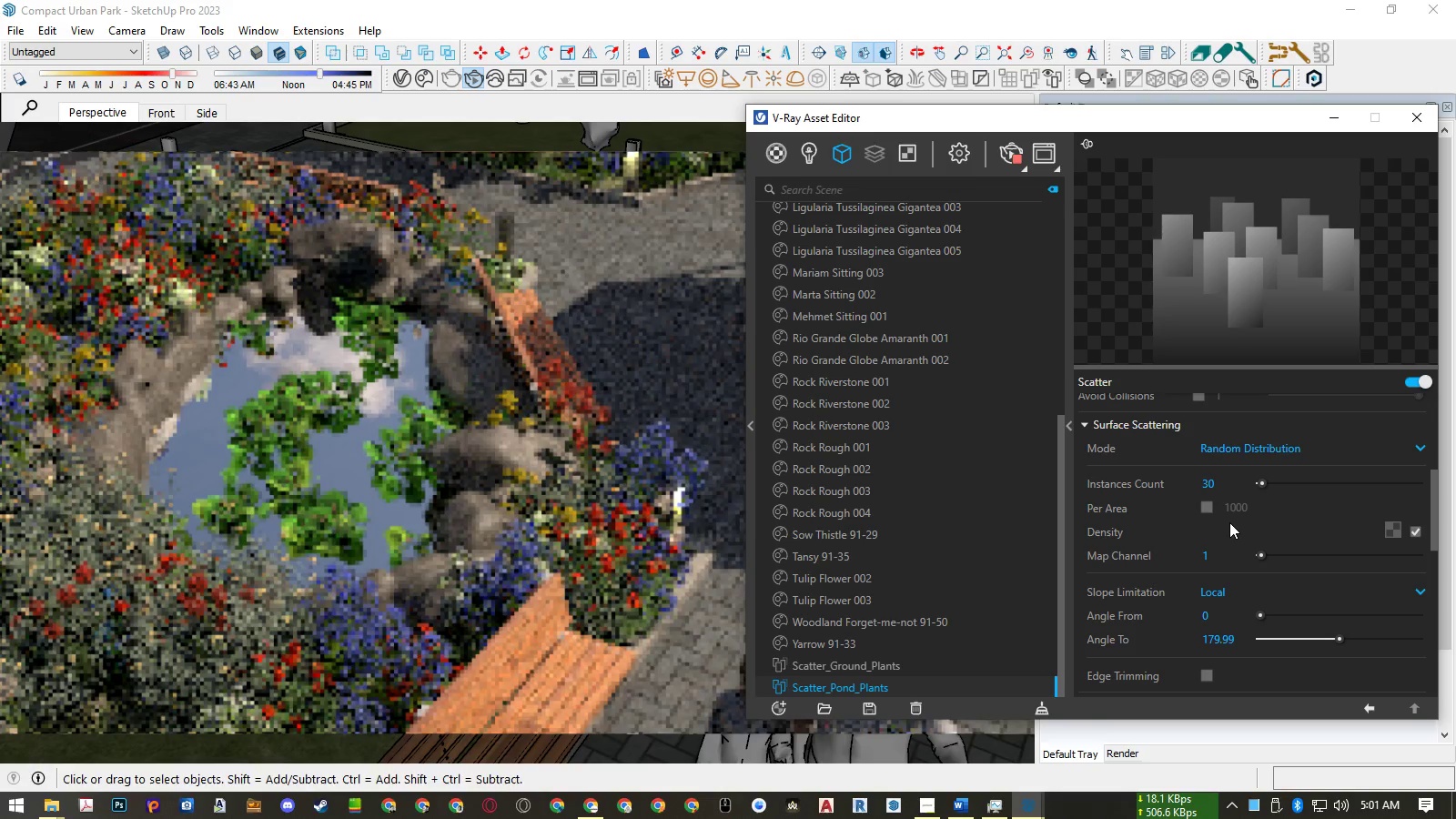 
scroll: coordinate [1229, 522], scroll_direction: up, amount: 1.0
 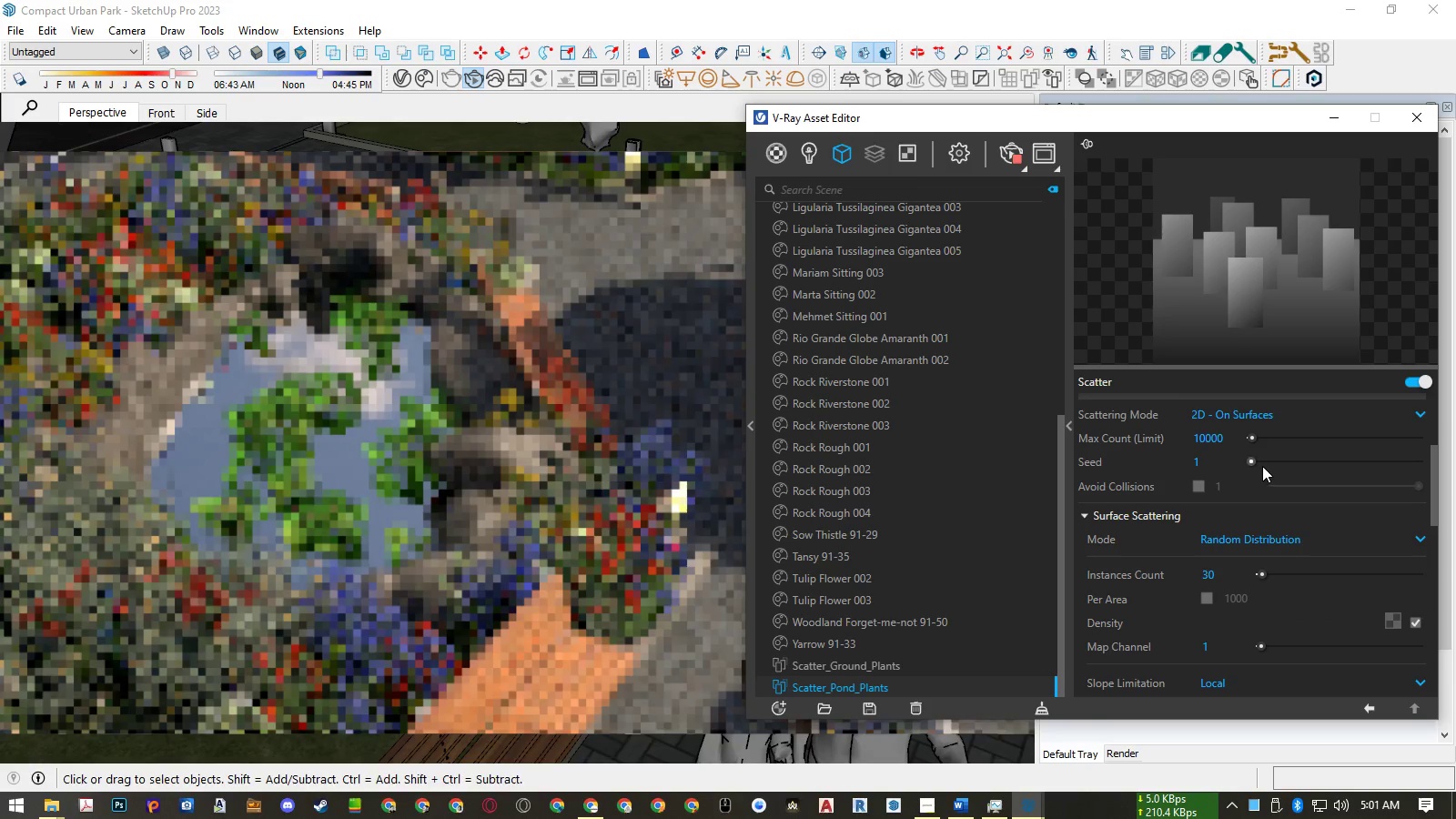 
left_click([1262, 464])
 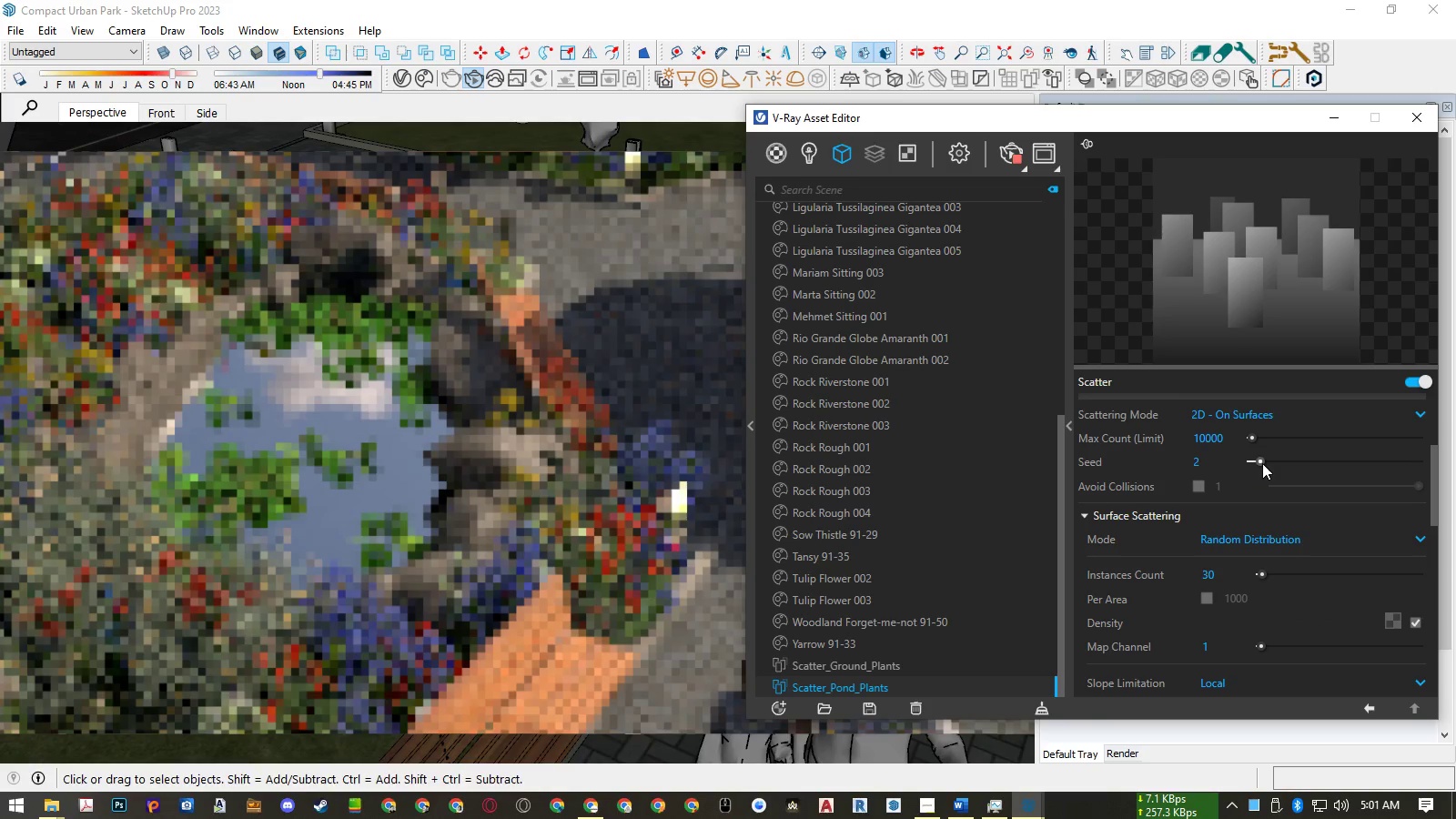 
wait(8.09)
 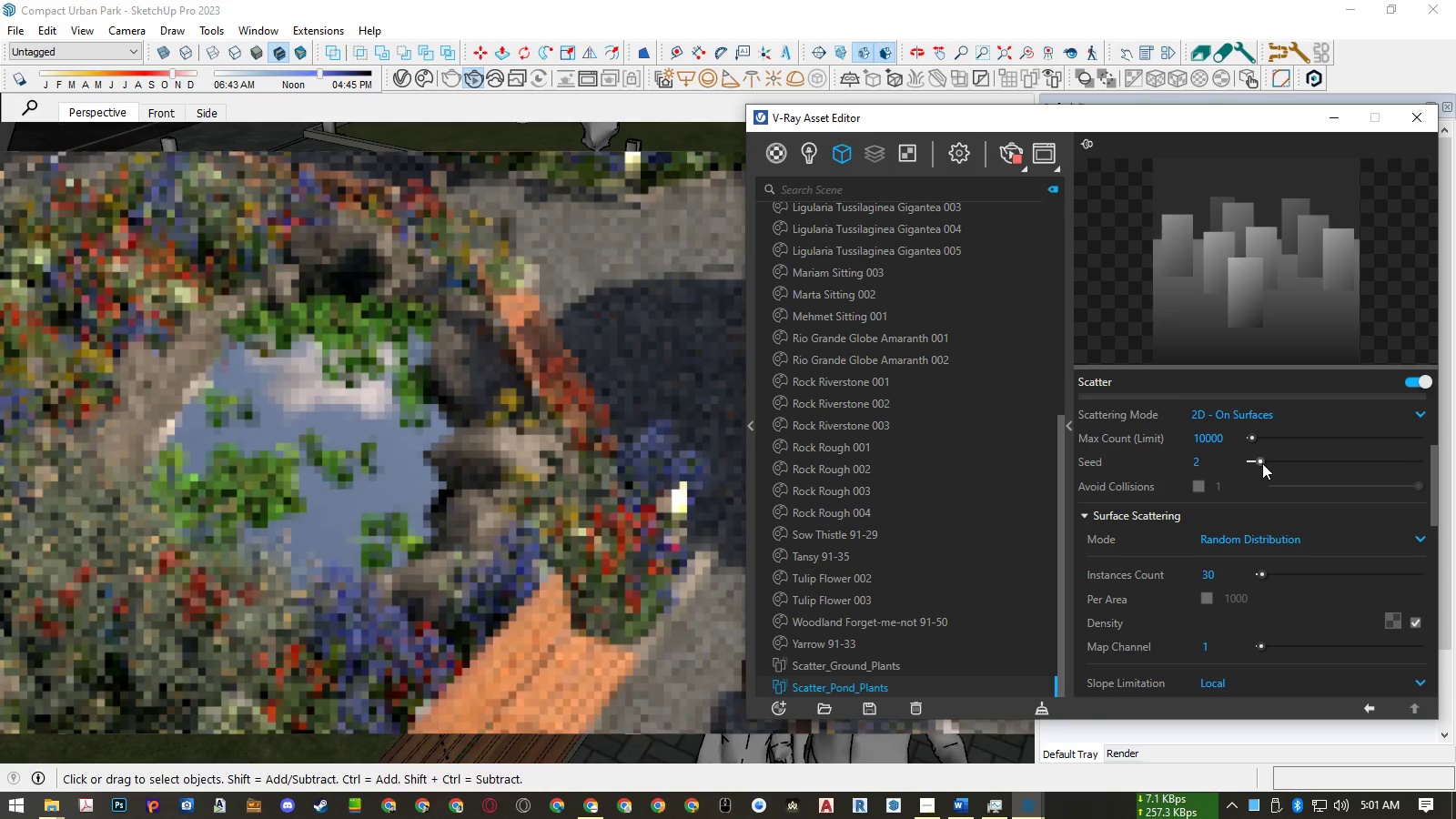 
mouse_move([1193, 431])
 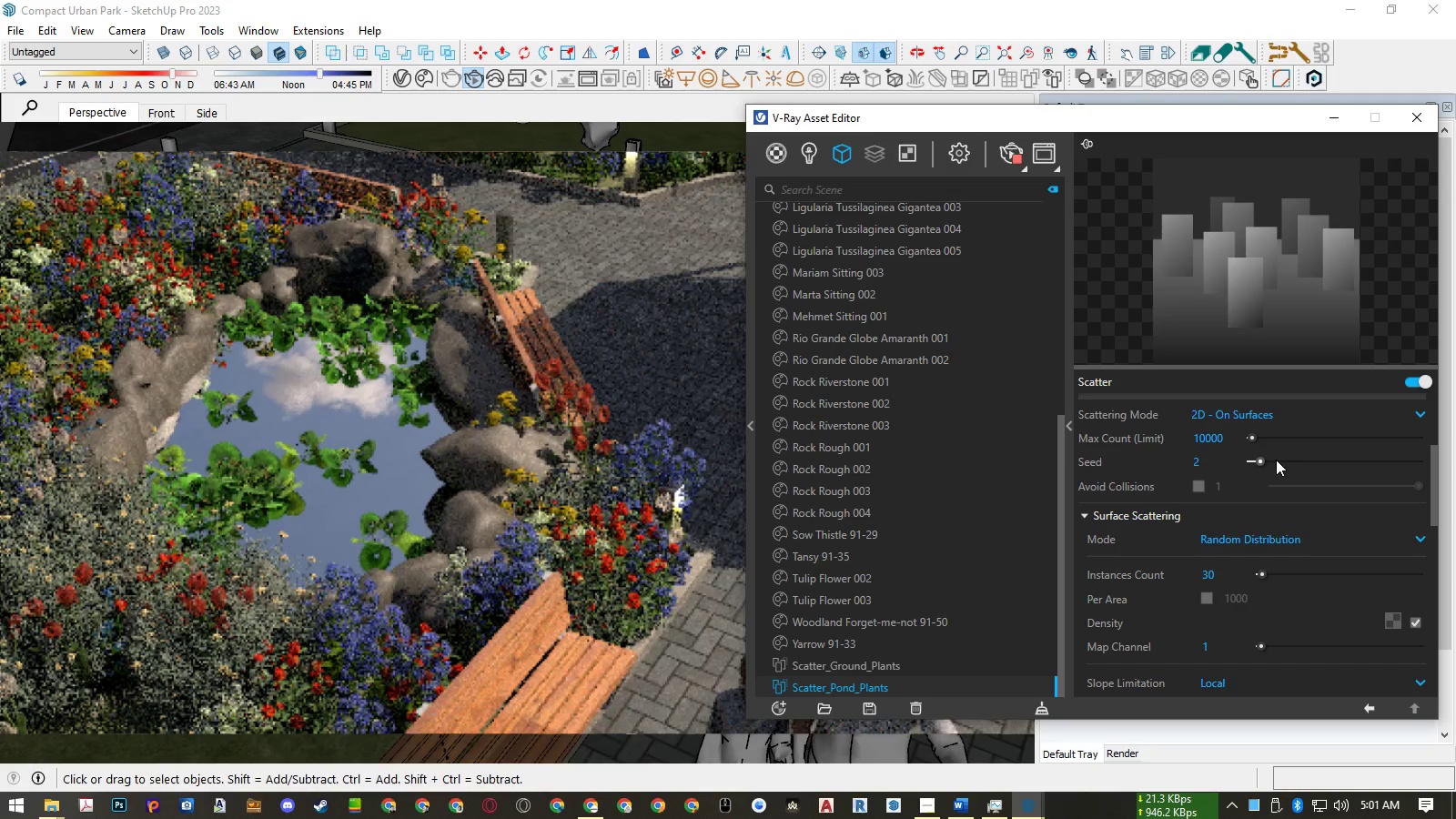 
left_click([1276, 460])
 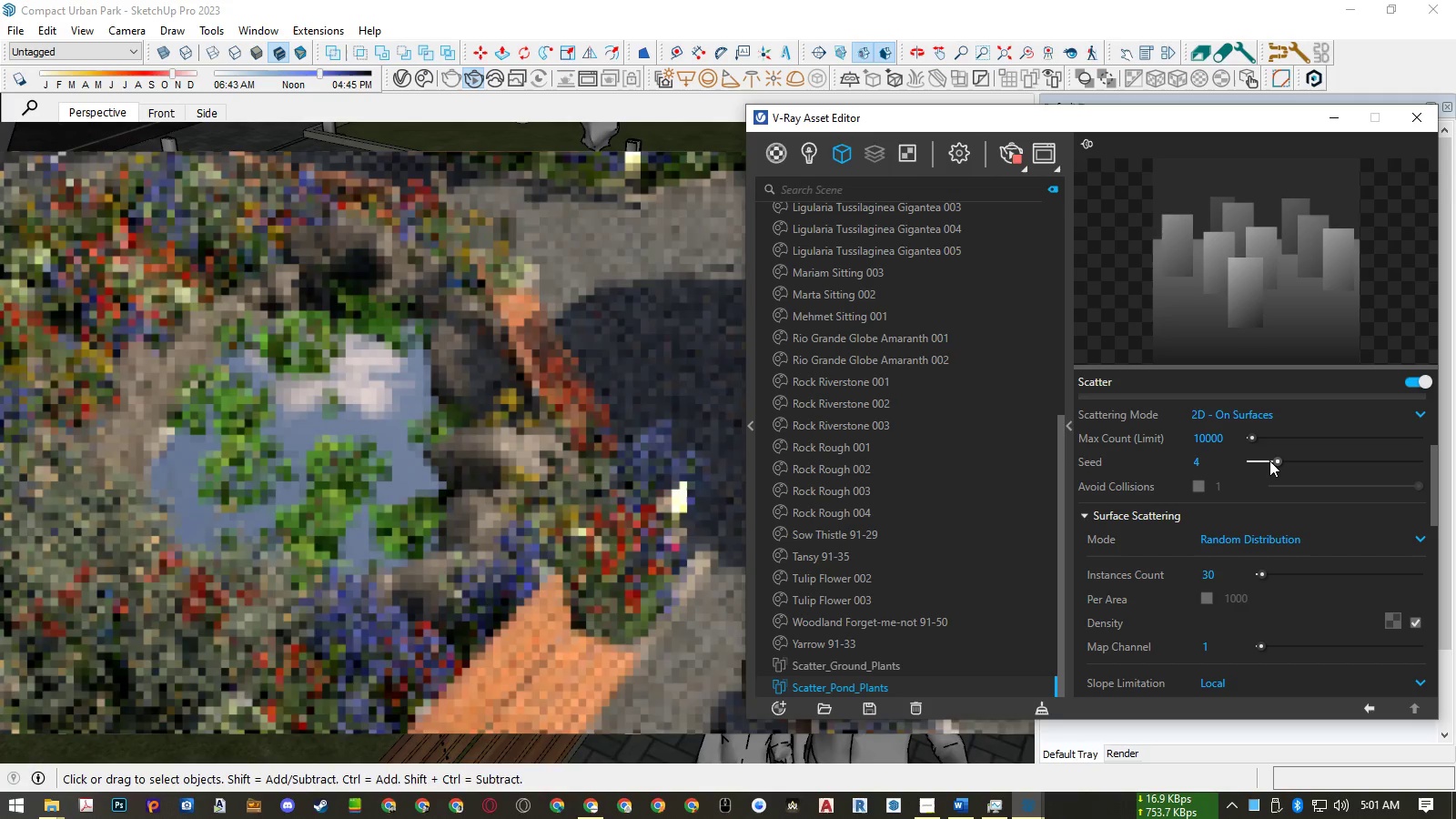 
left_click([1269, 460])
 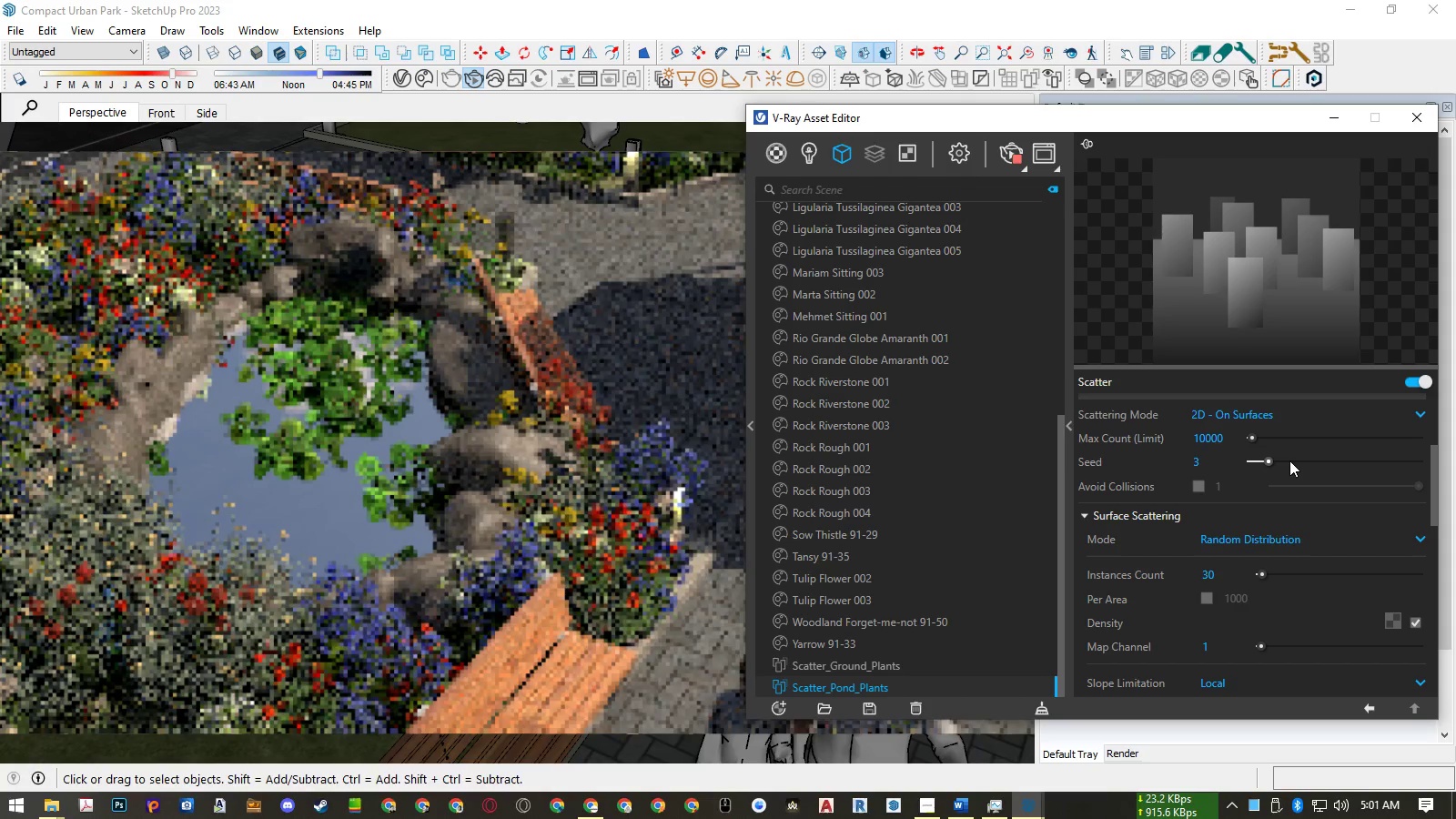 
wait(8.72)
 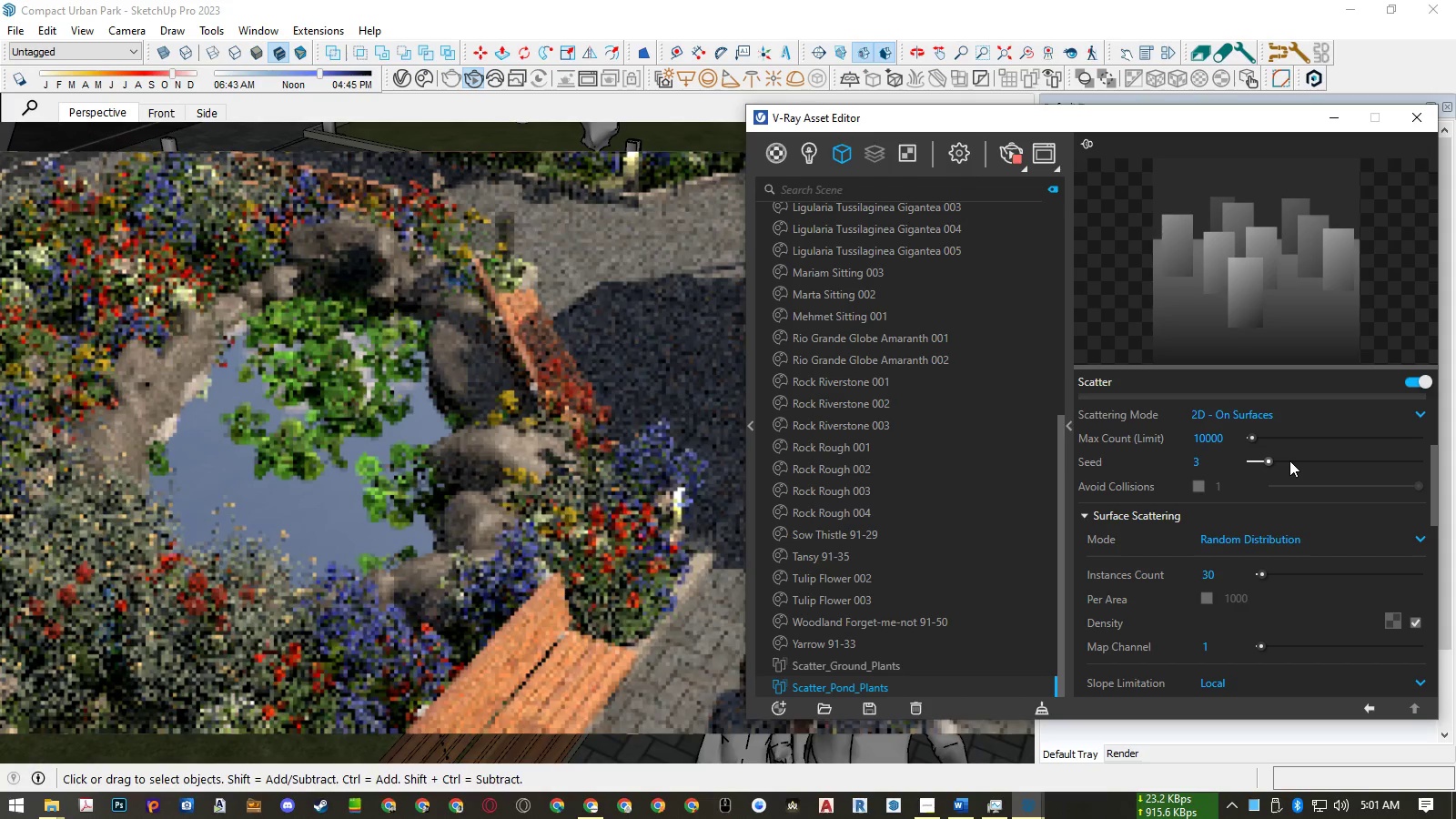 
left_click([1289, 460])
 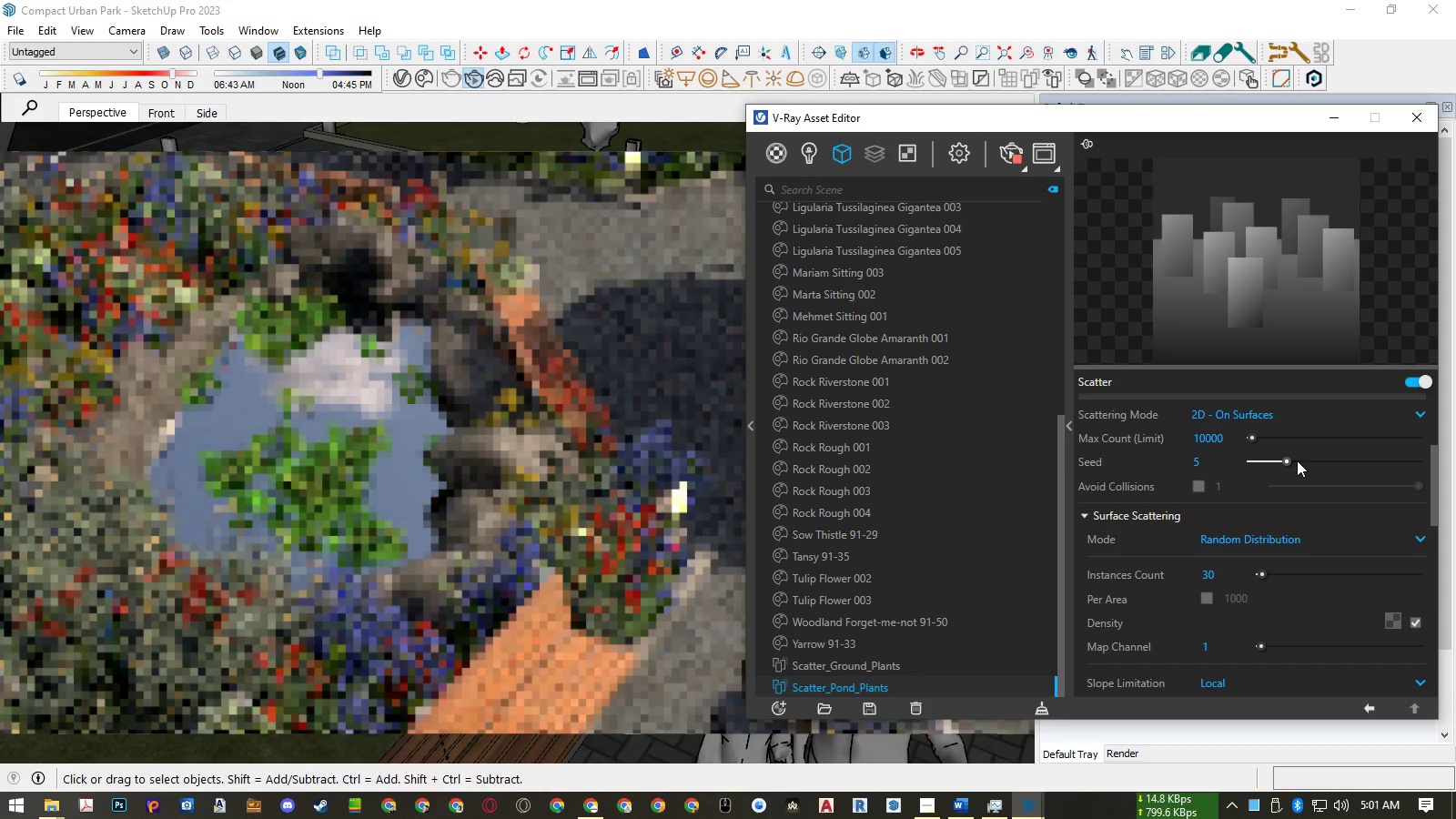 
left_click([1291, 460])
 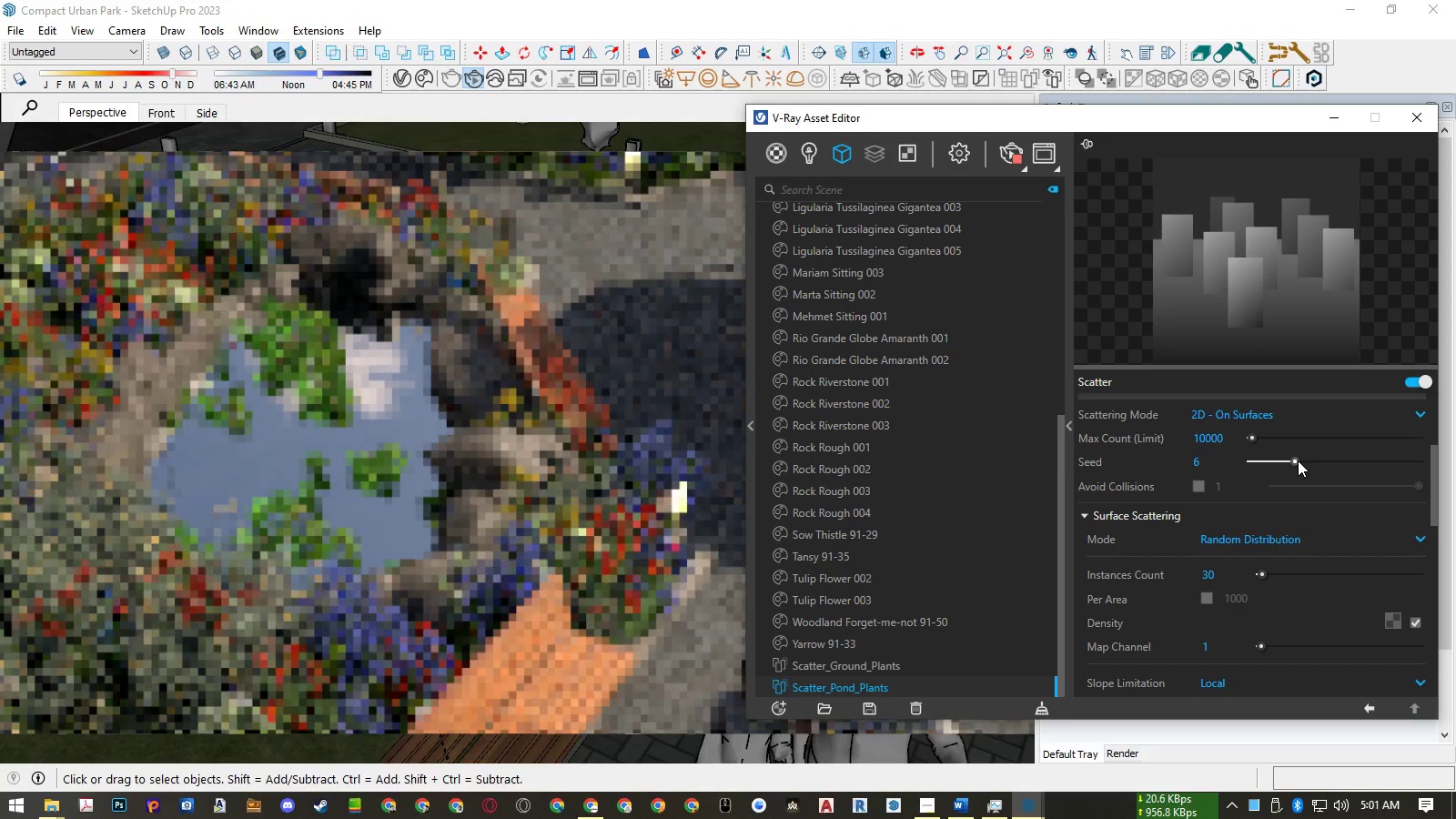 
left_click([1302, 460])
 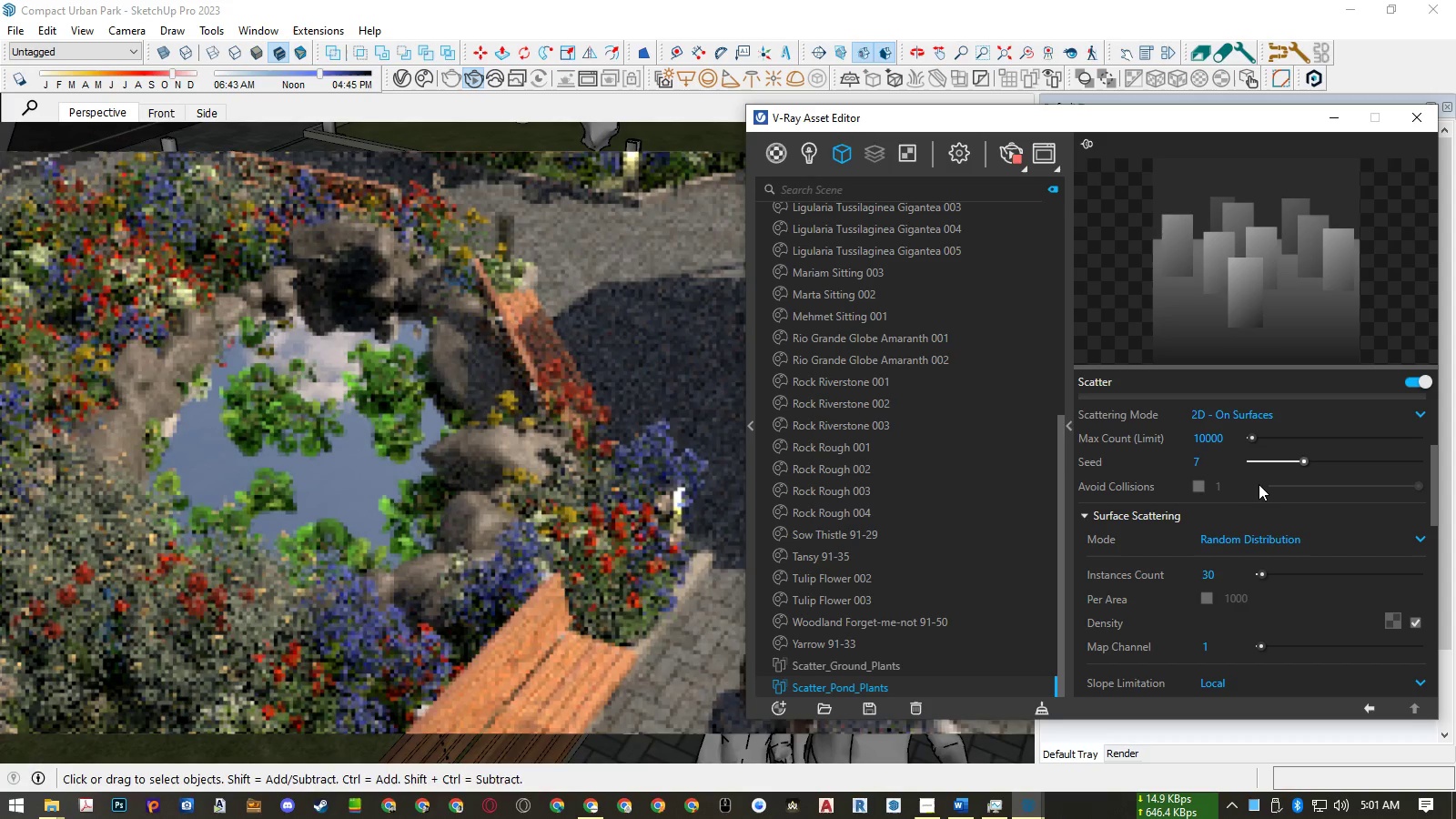 
wait(7.24)
 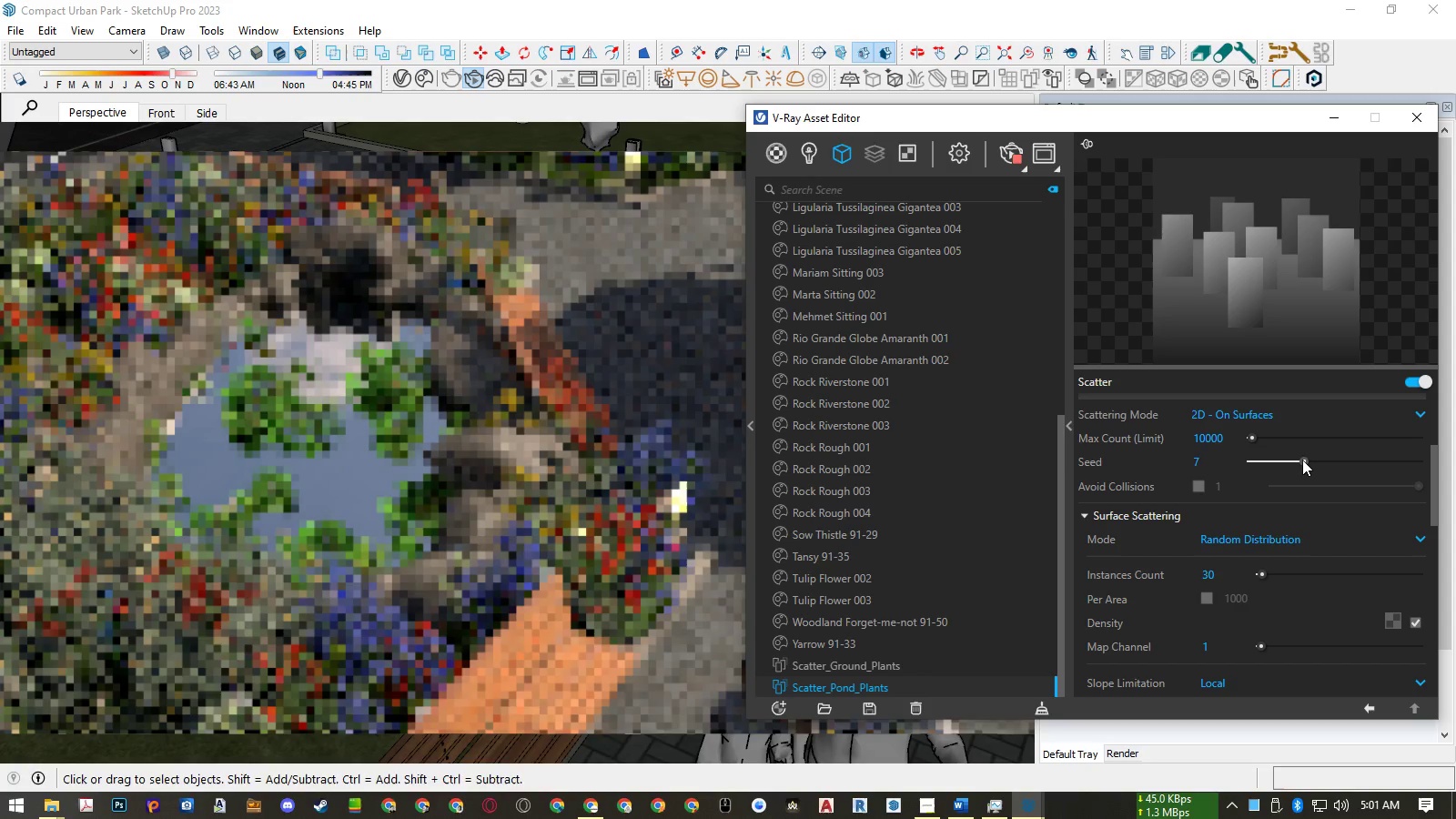 
left_click_drag(start_coordinate=[1207, 576], to_coordinate=[1190, 578])
 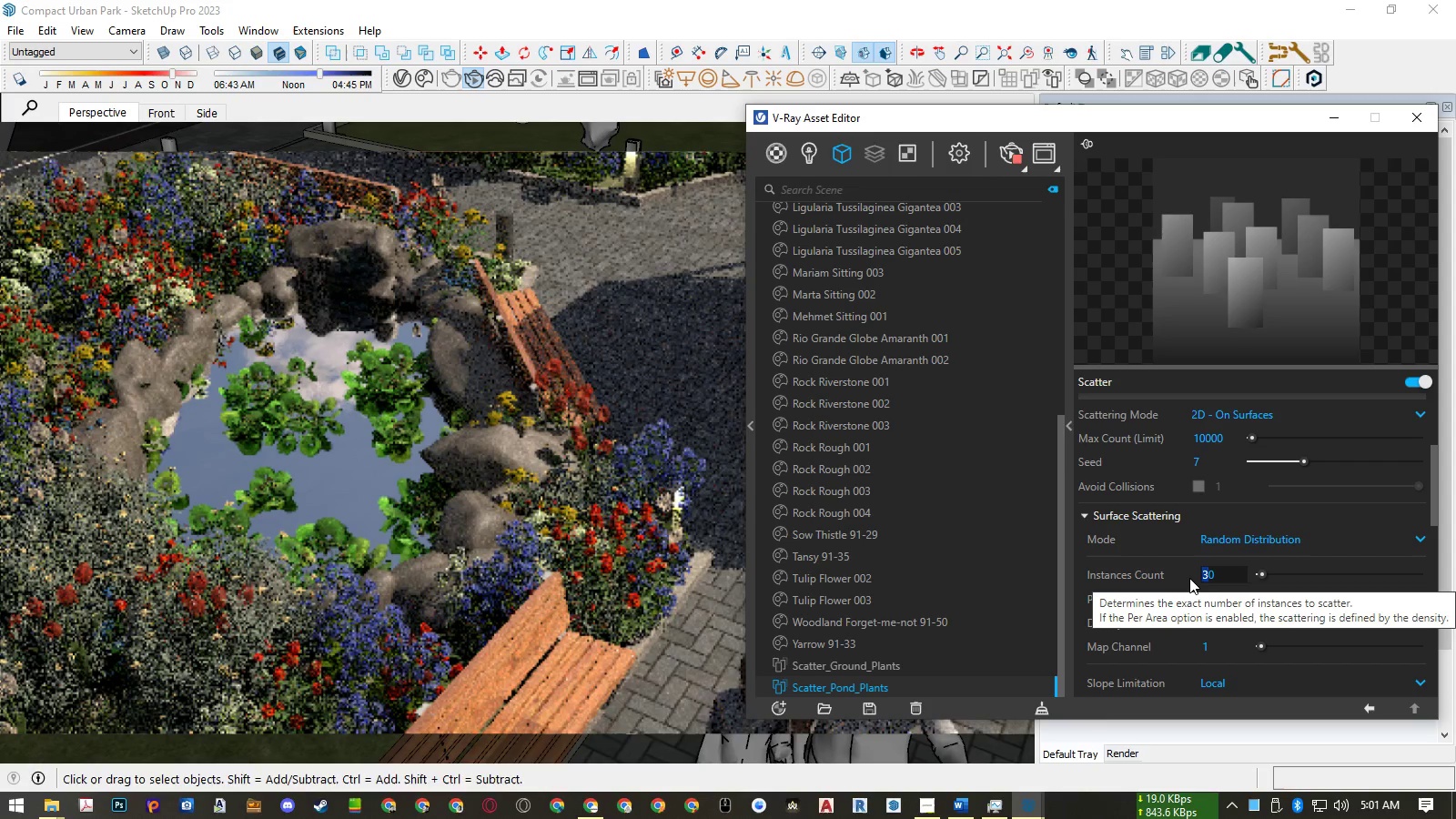 
key(Numpad4)
 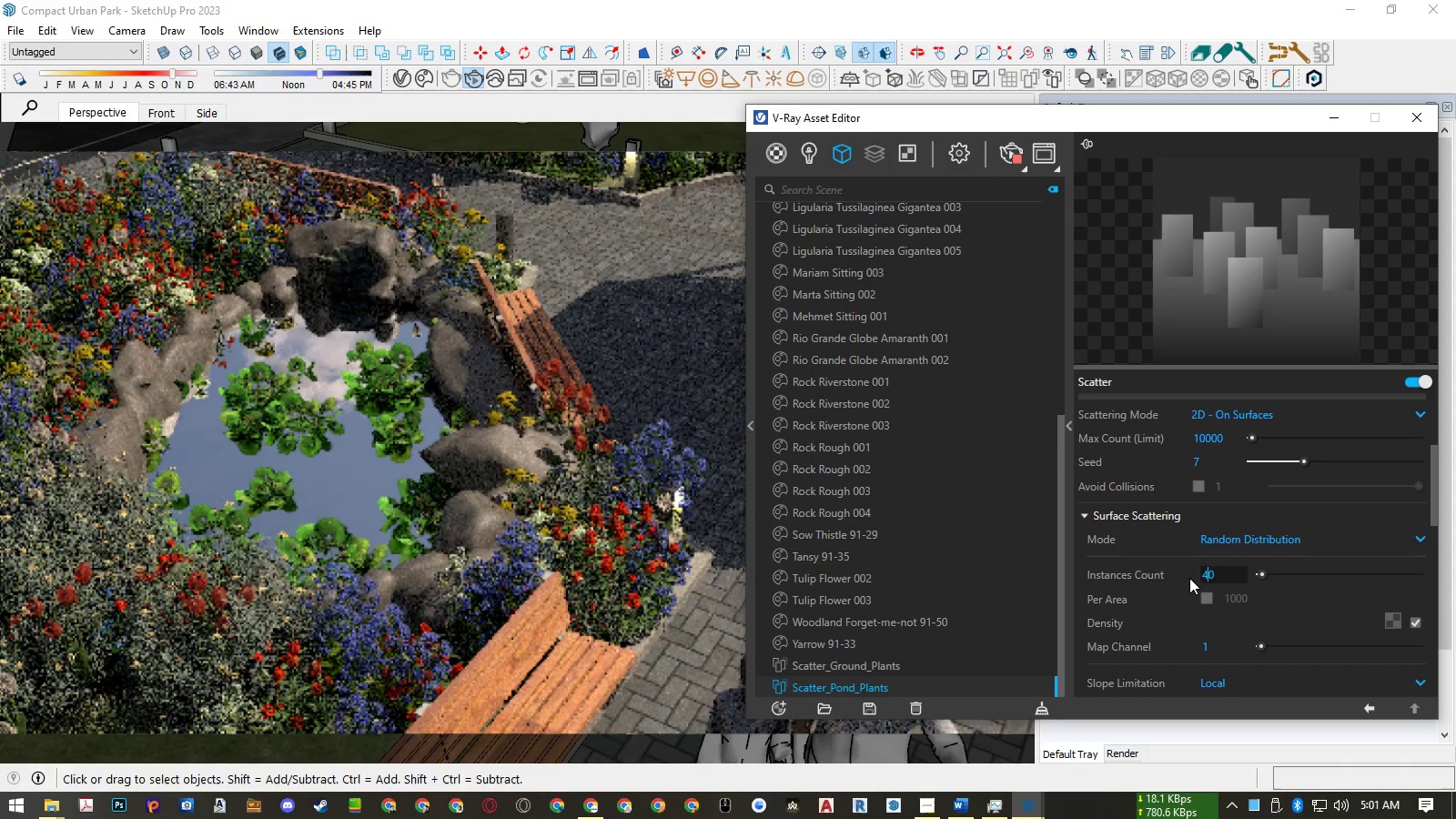 
key(NumpadEnter)
 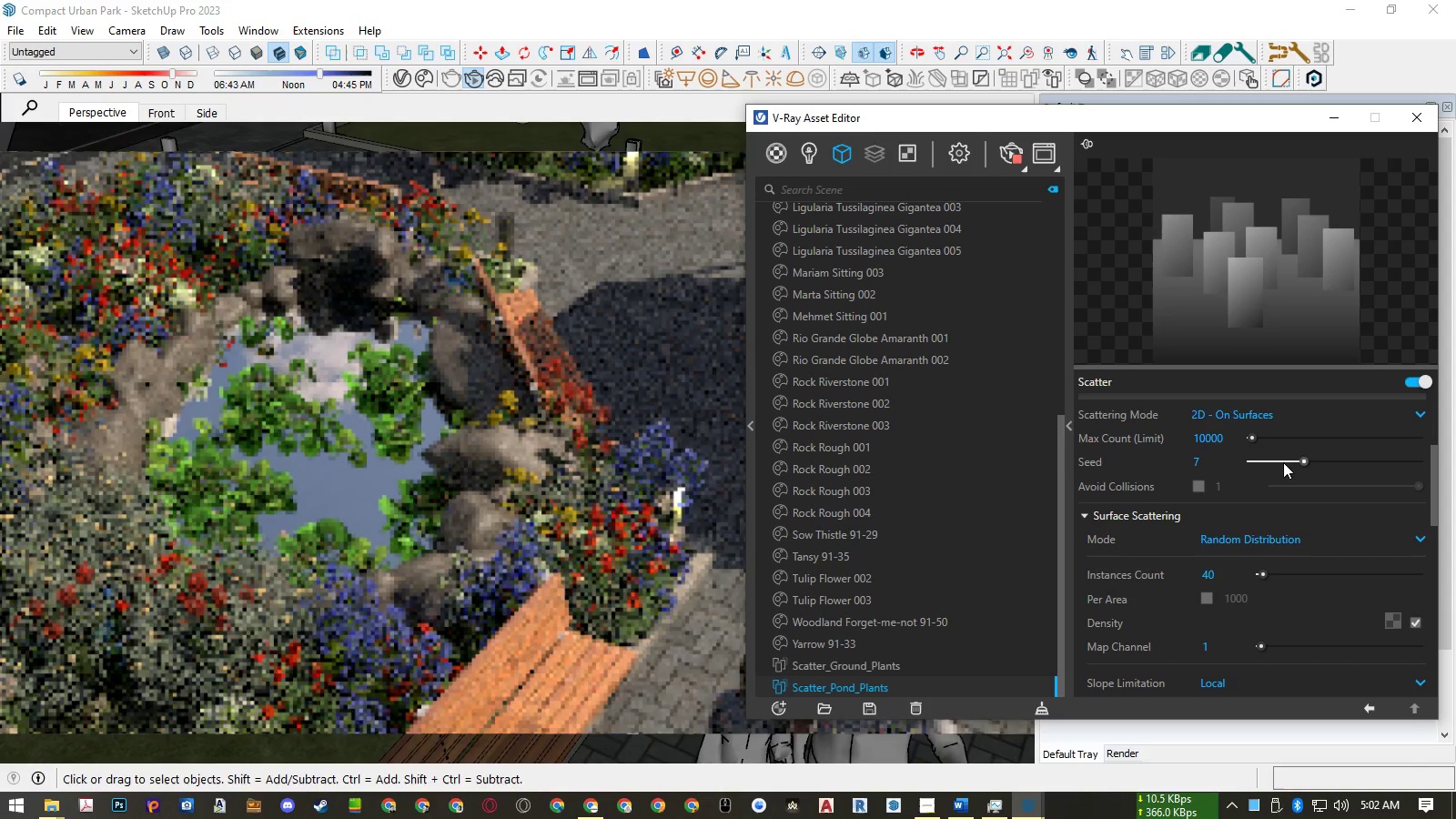 
wait(5.71)
 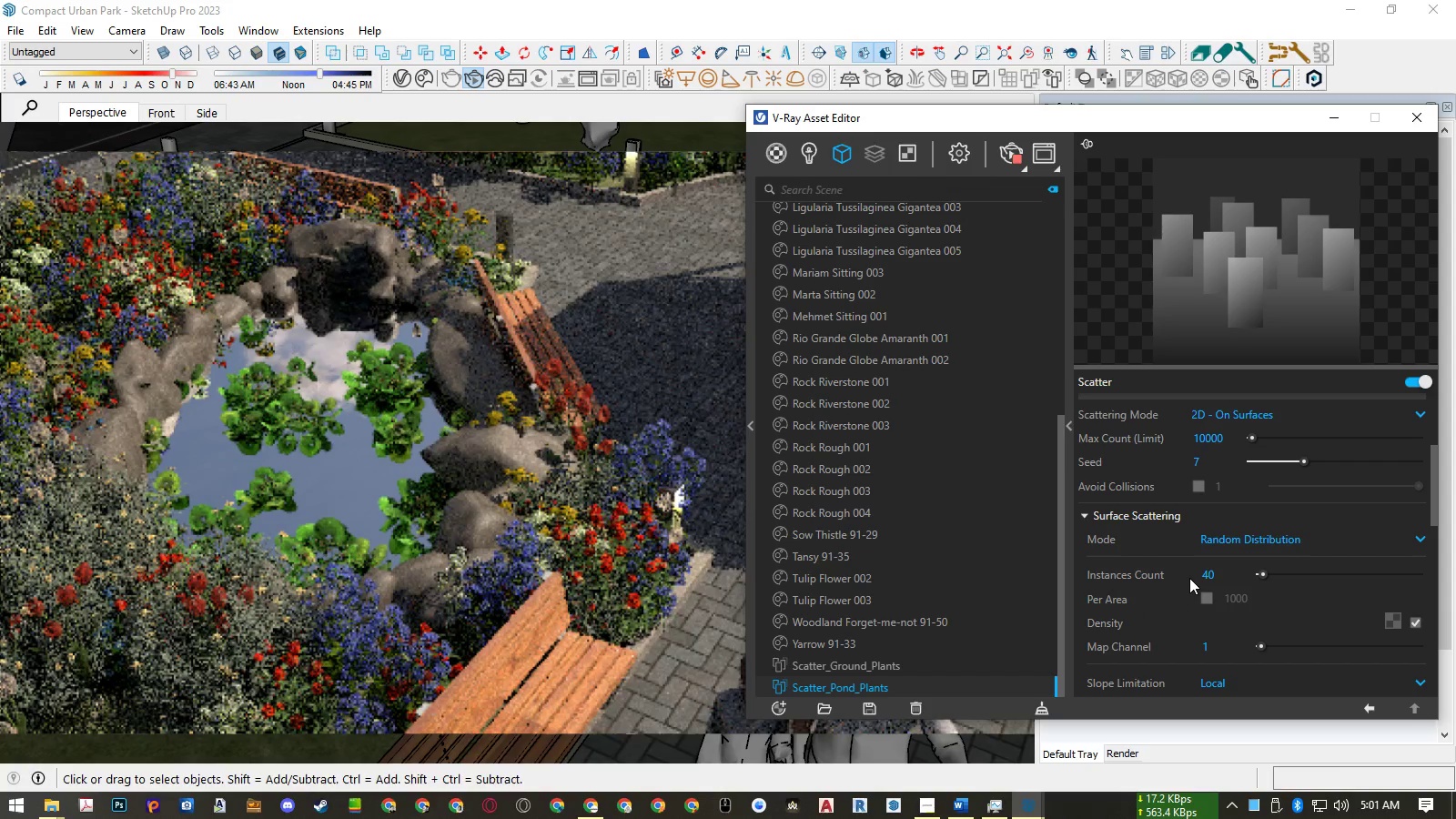 
left_click_drag(start_coordinate=[1301, 461], to_coordinate=[1297, 461])
 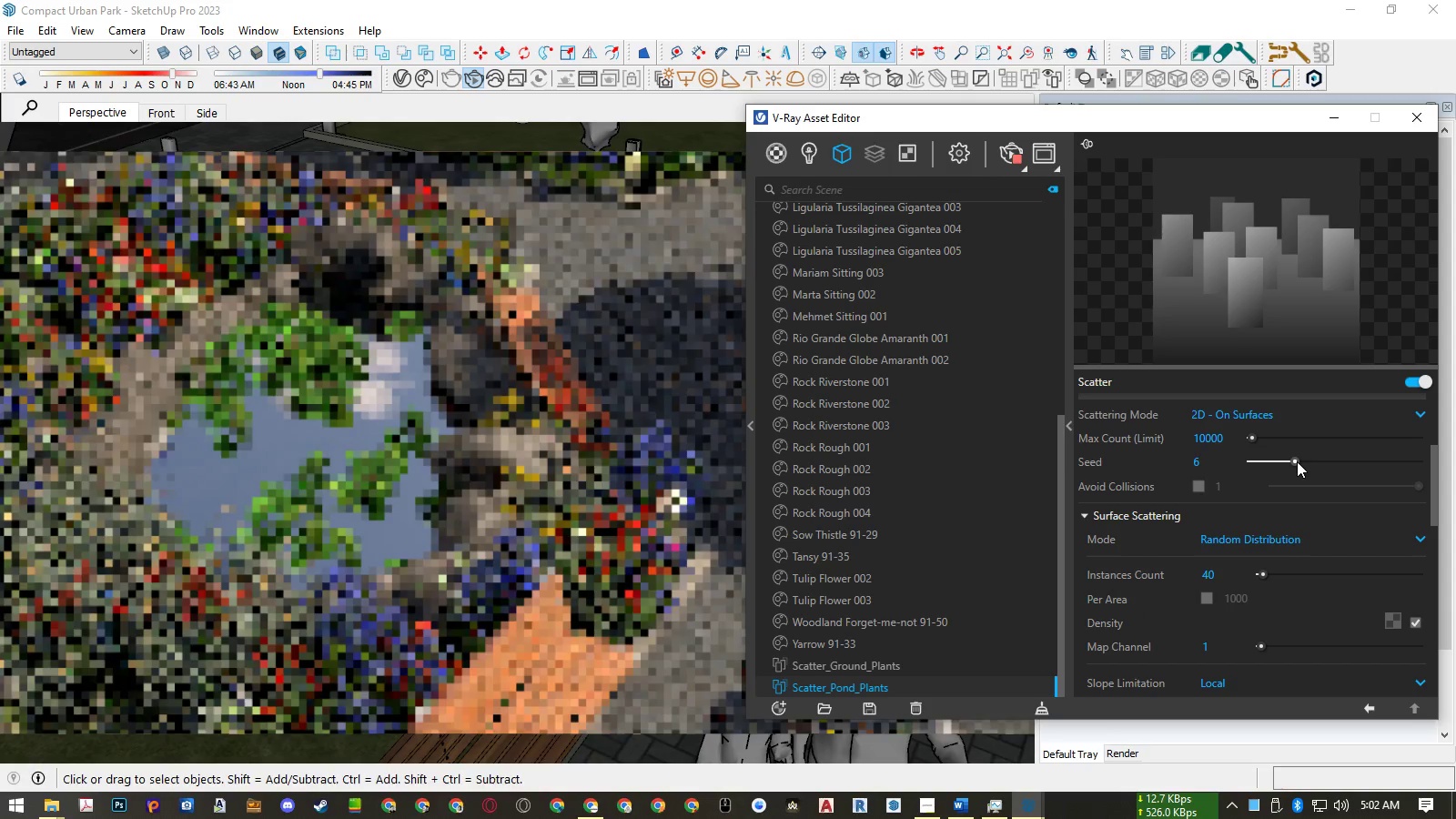 
left_click_drag(start_coordinate=[1297, 461], to_coordinate=[1290, 460])
 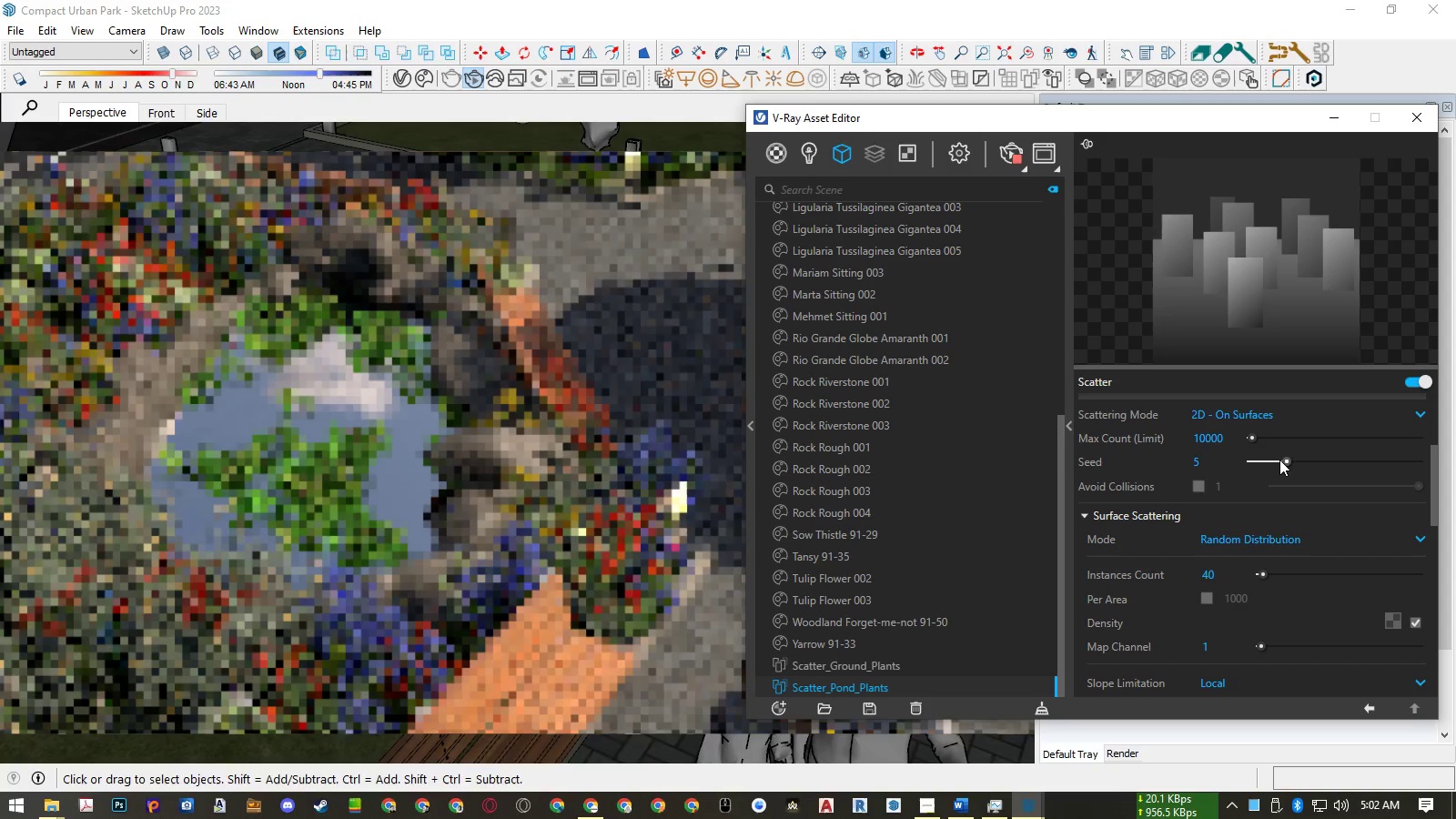 
left_click([1279, 460])
 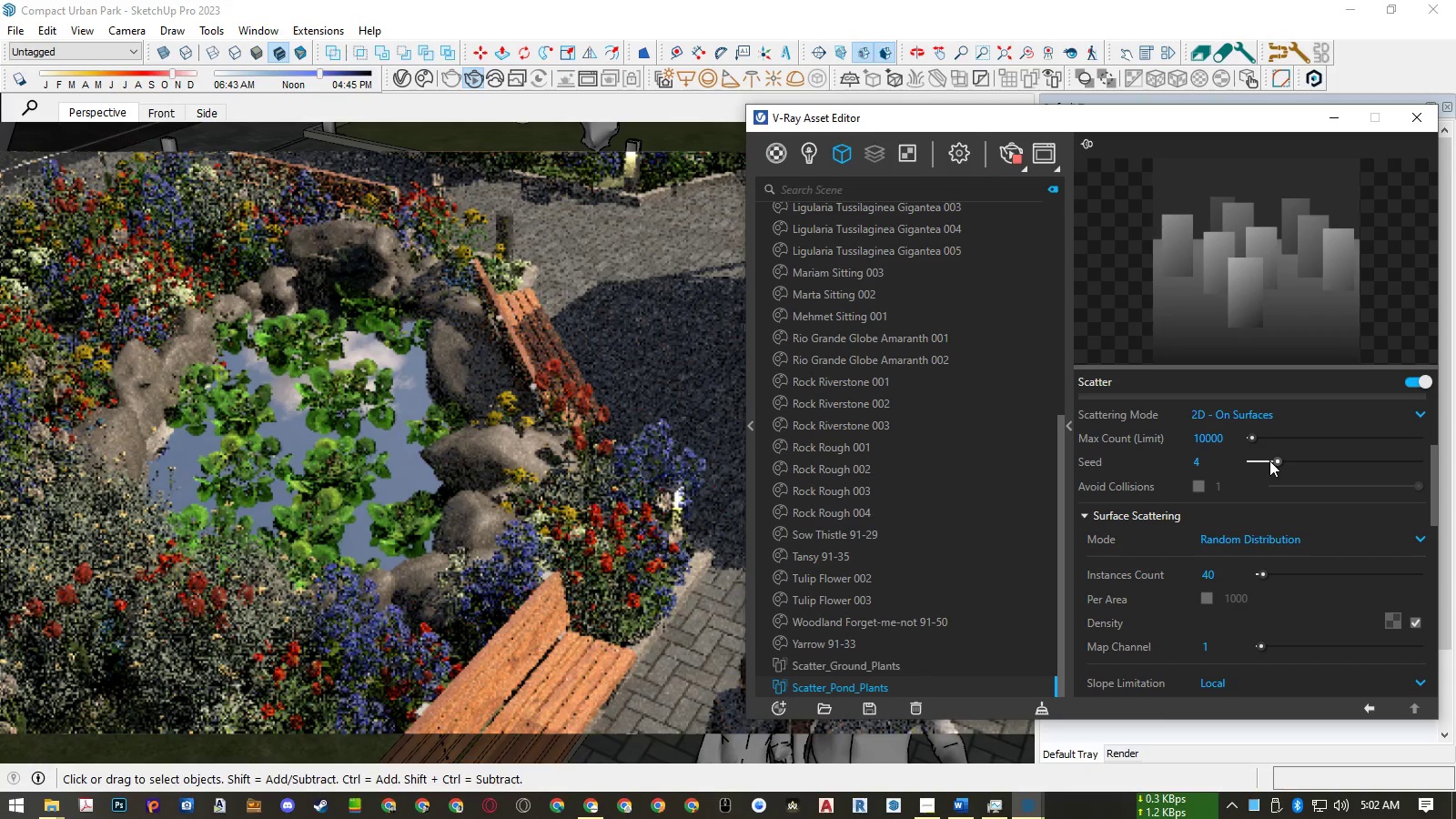 
wait(12.52)
 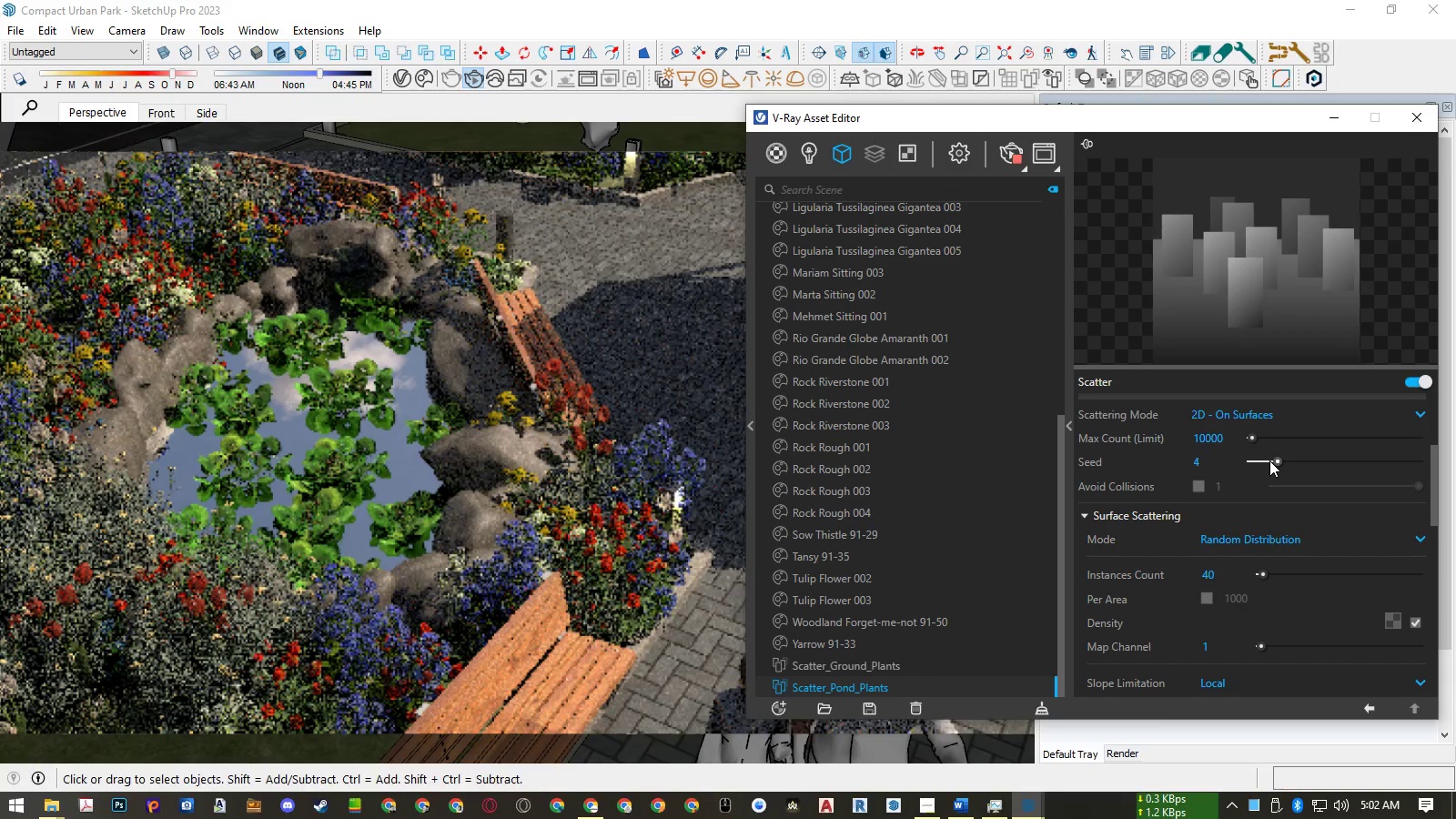 
left_click([475, 79])
 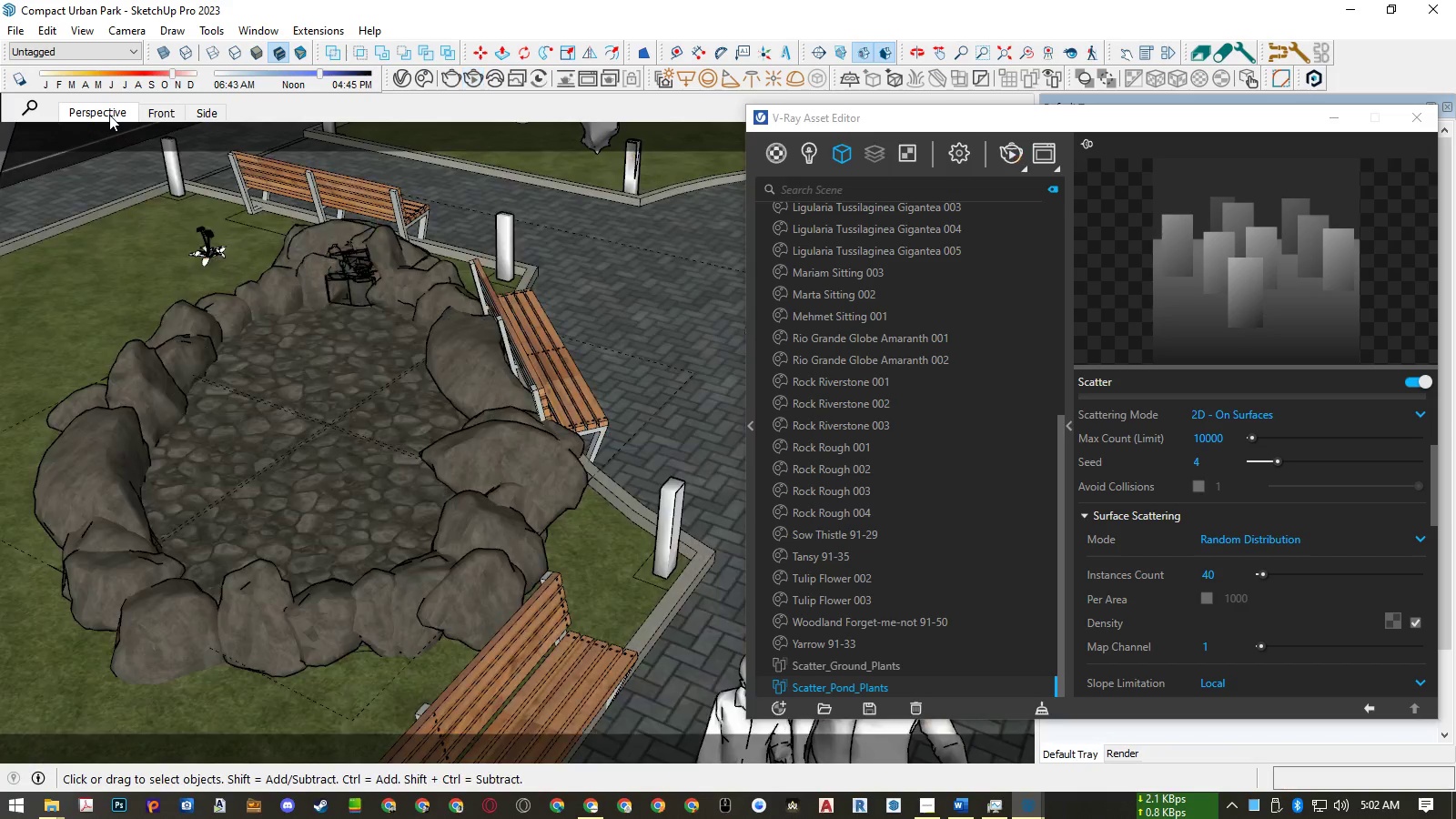 
left_click([109, 115])
 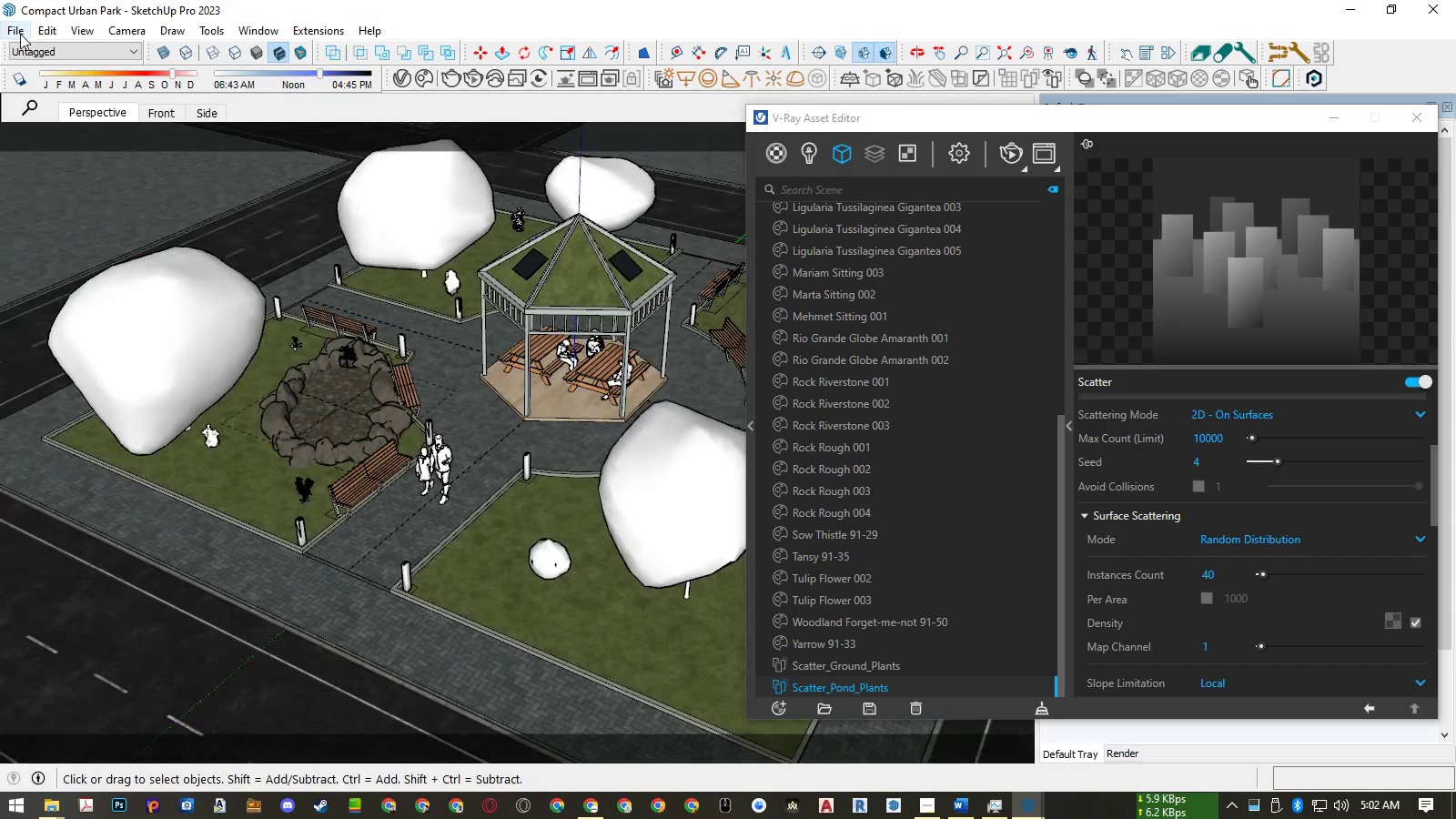 
left_click([19, 34])
 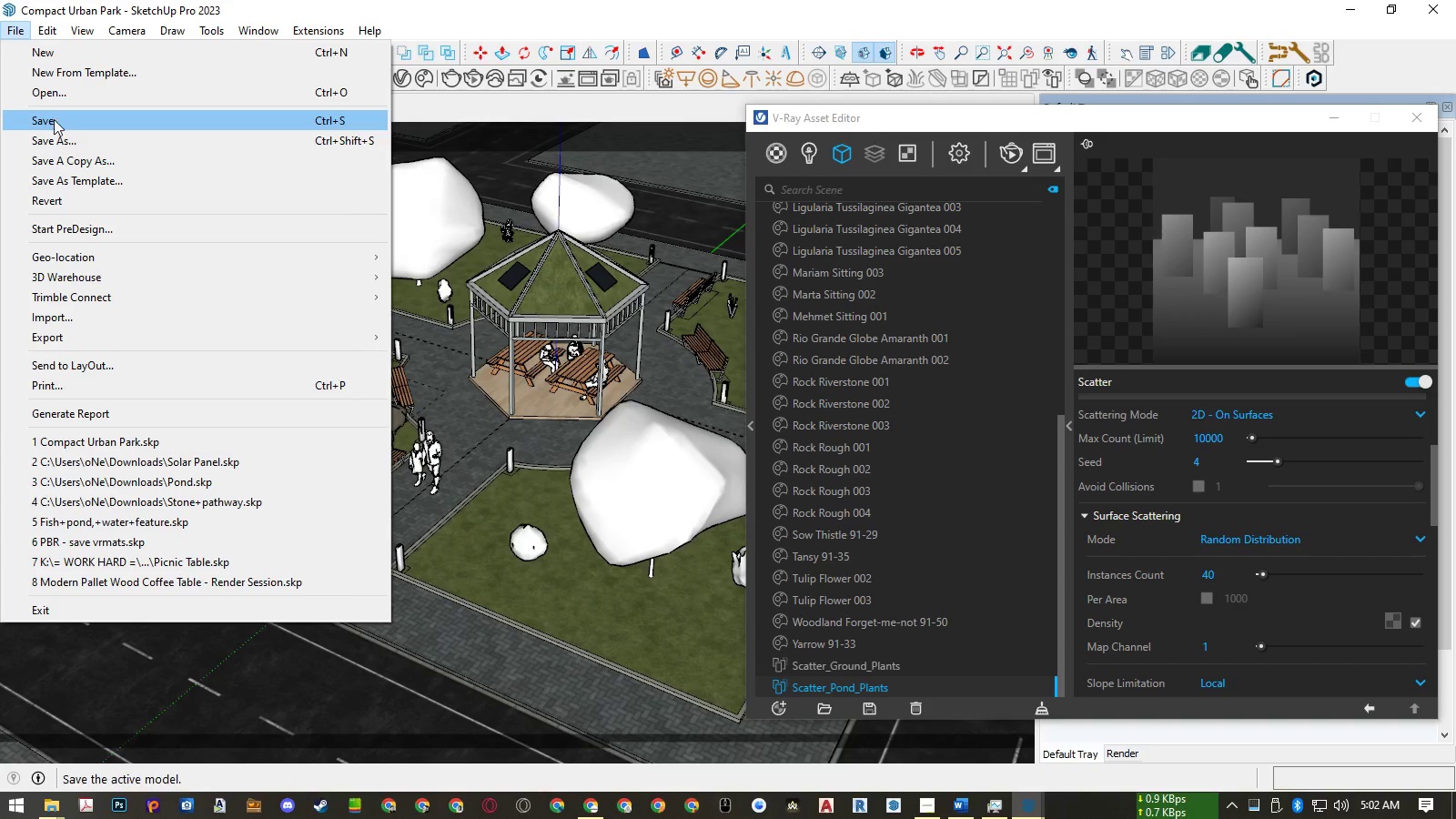 
left_click([55, 120])
 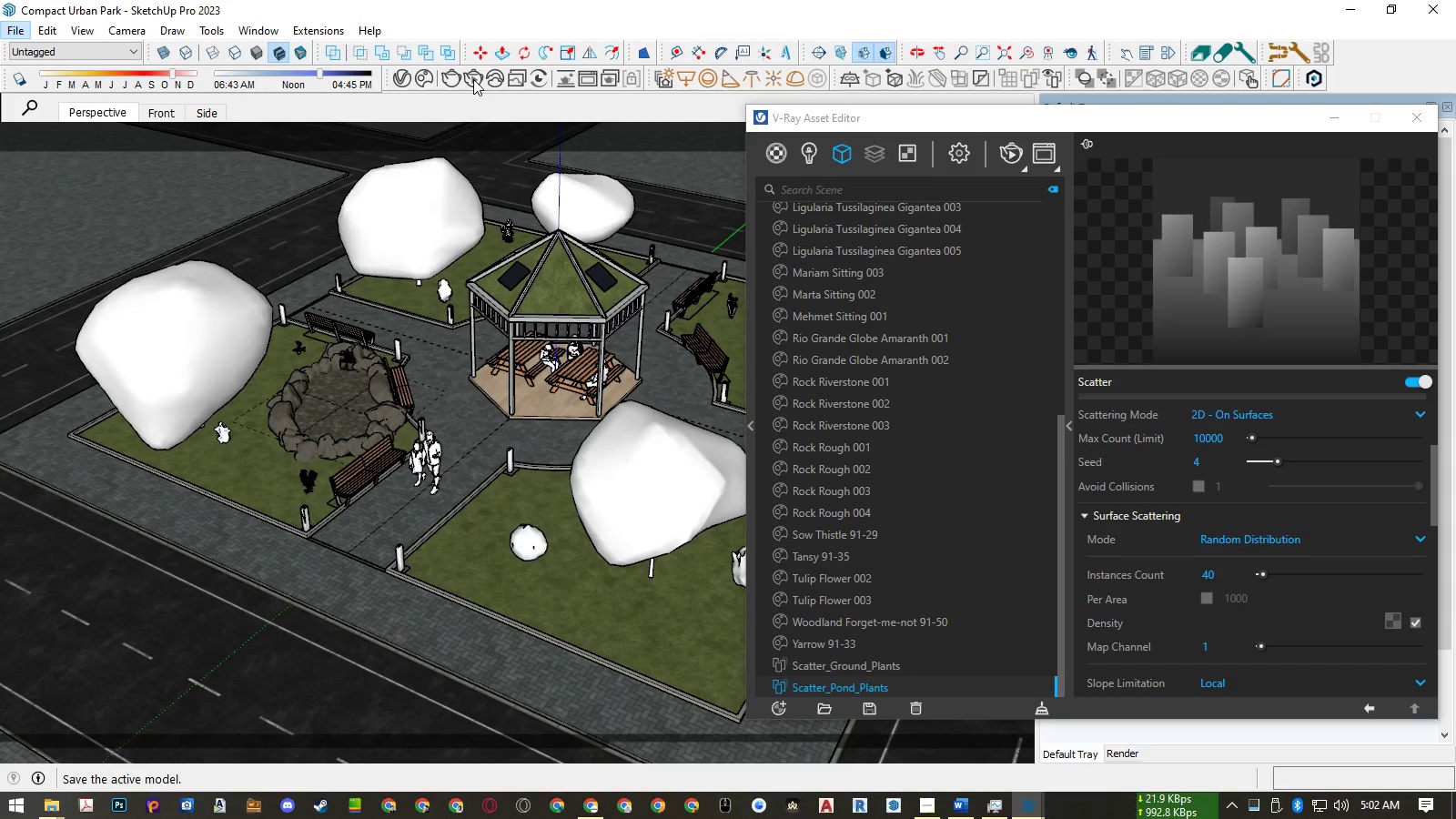 
left_click([473, 79])
 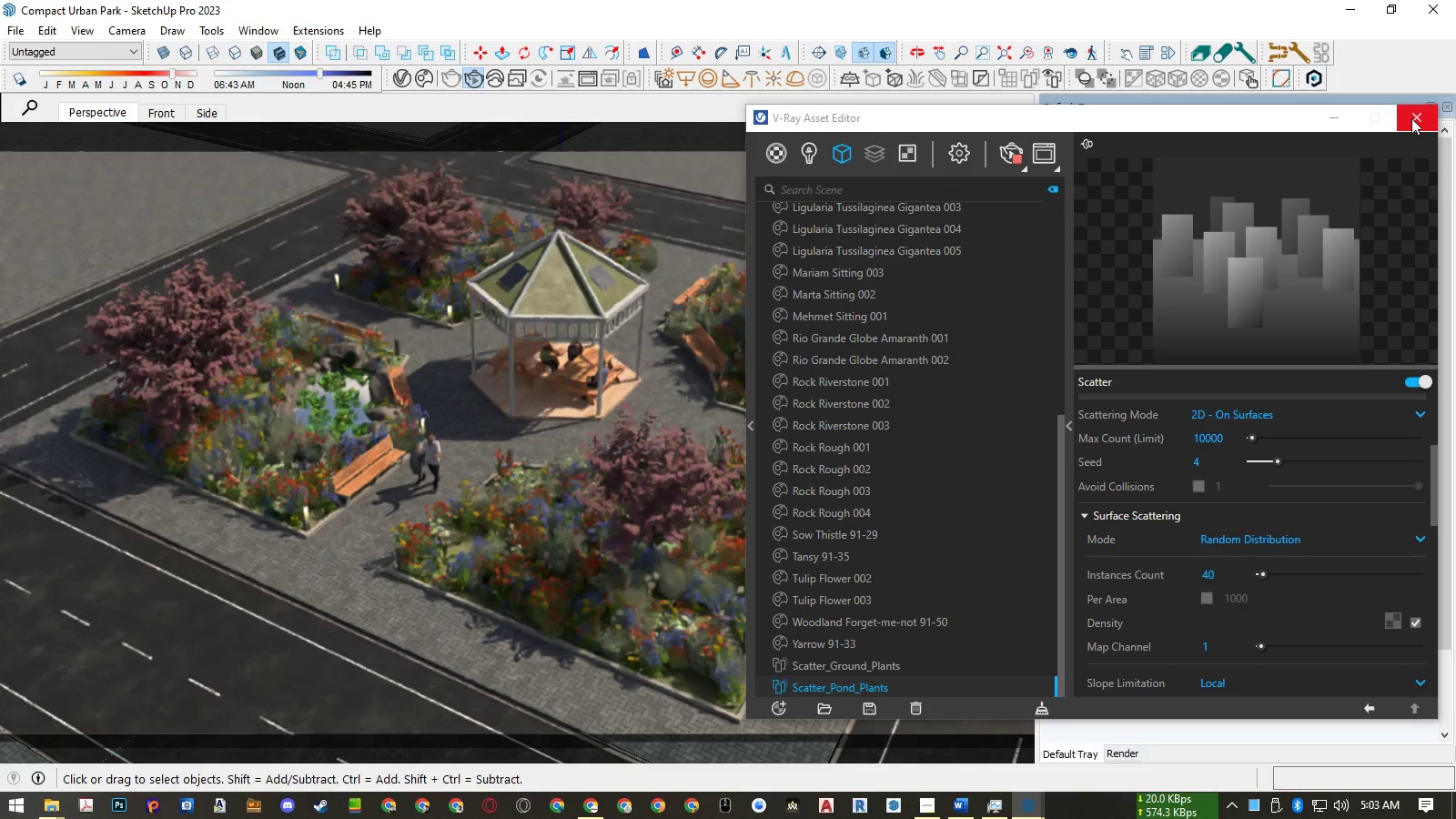 
wait(41.63)
 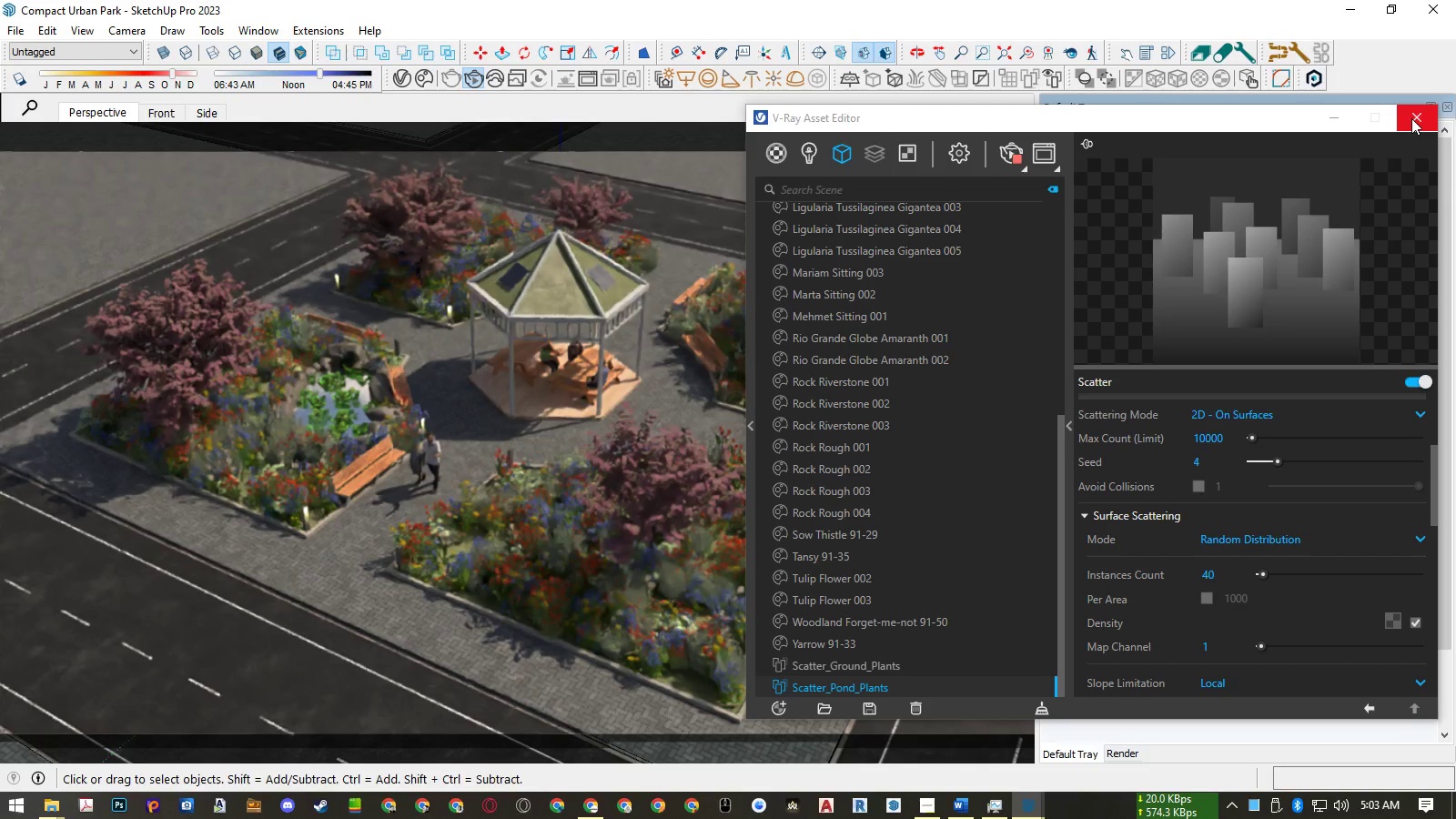 
left_click([1334, 462])
 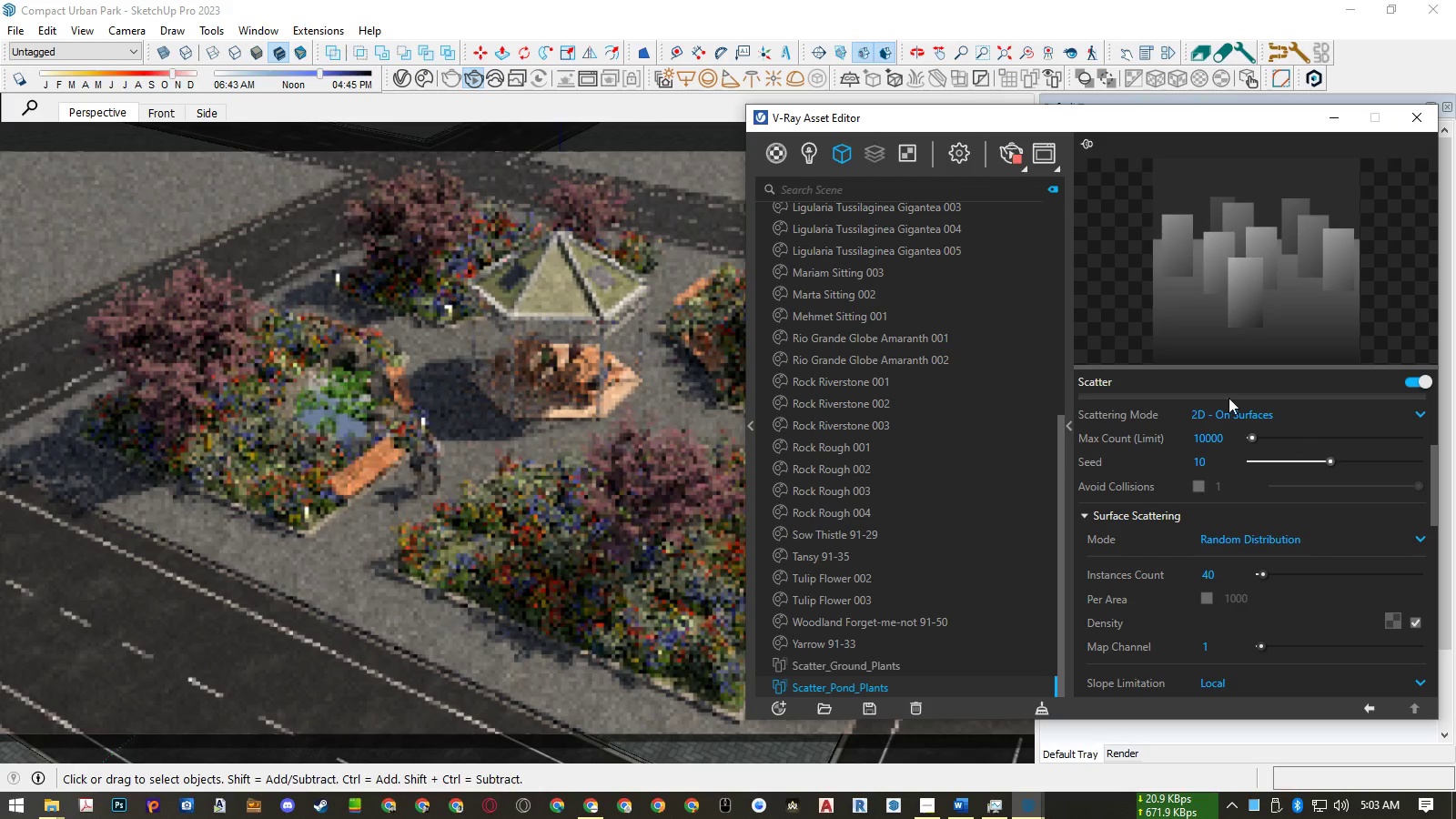 
wait(6.19)
 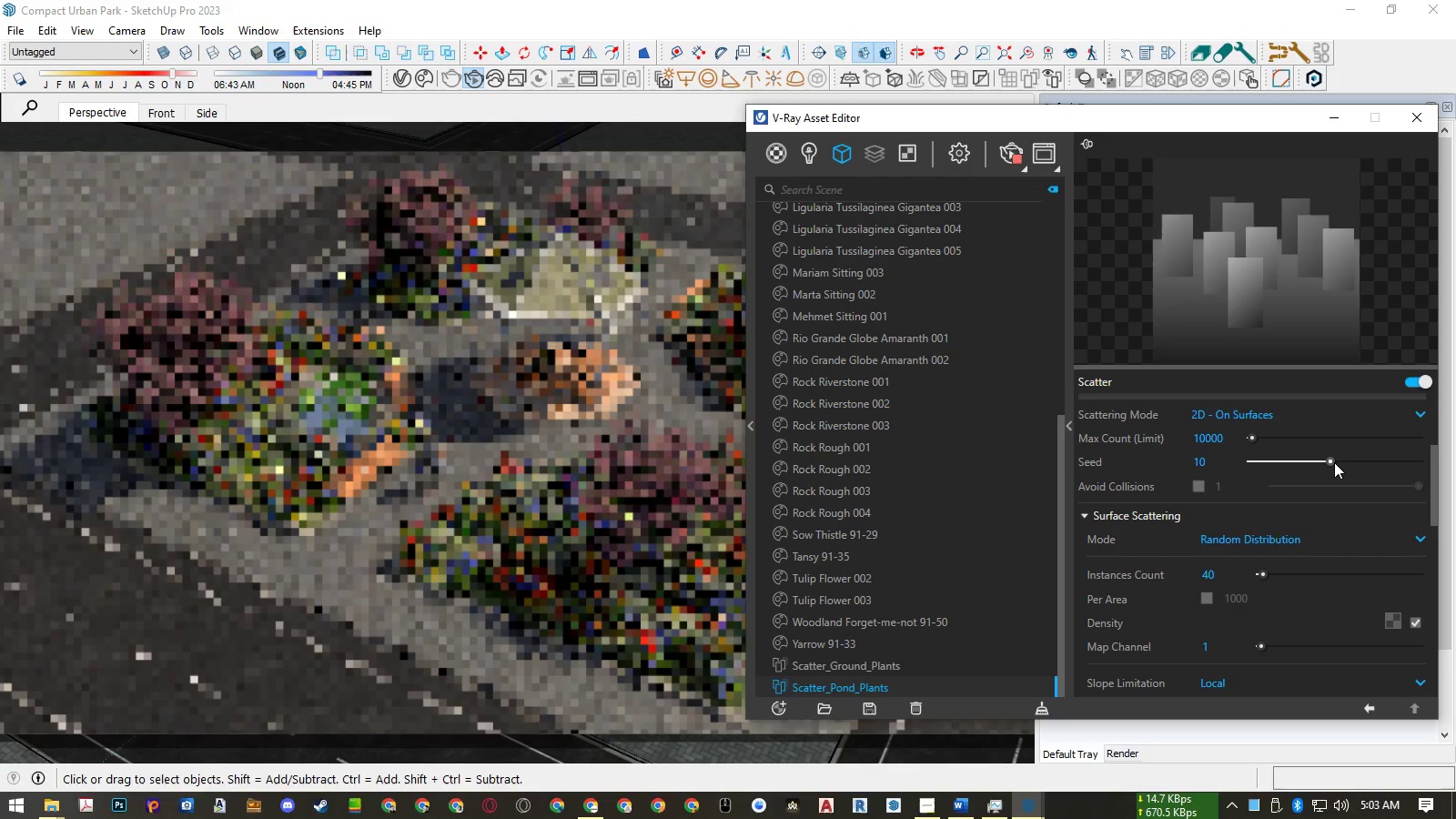 
left_click([1011, 151])
 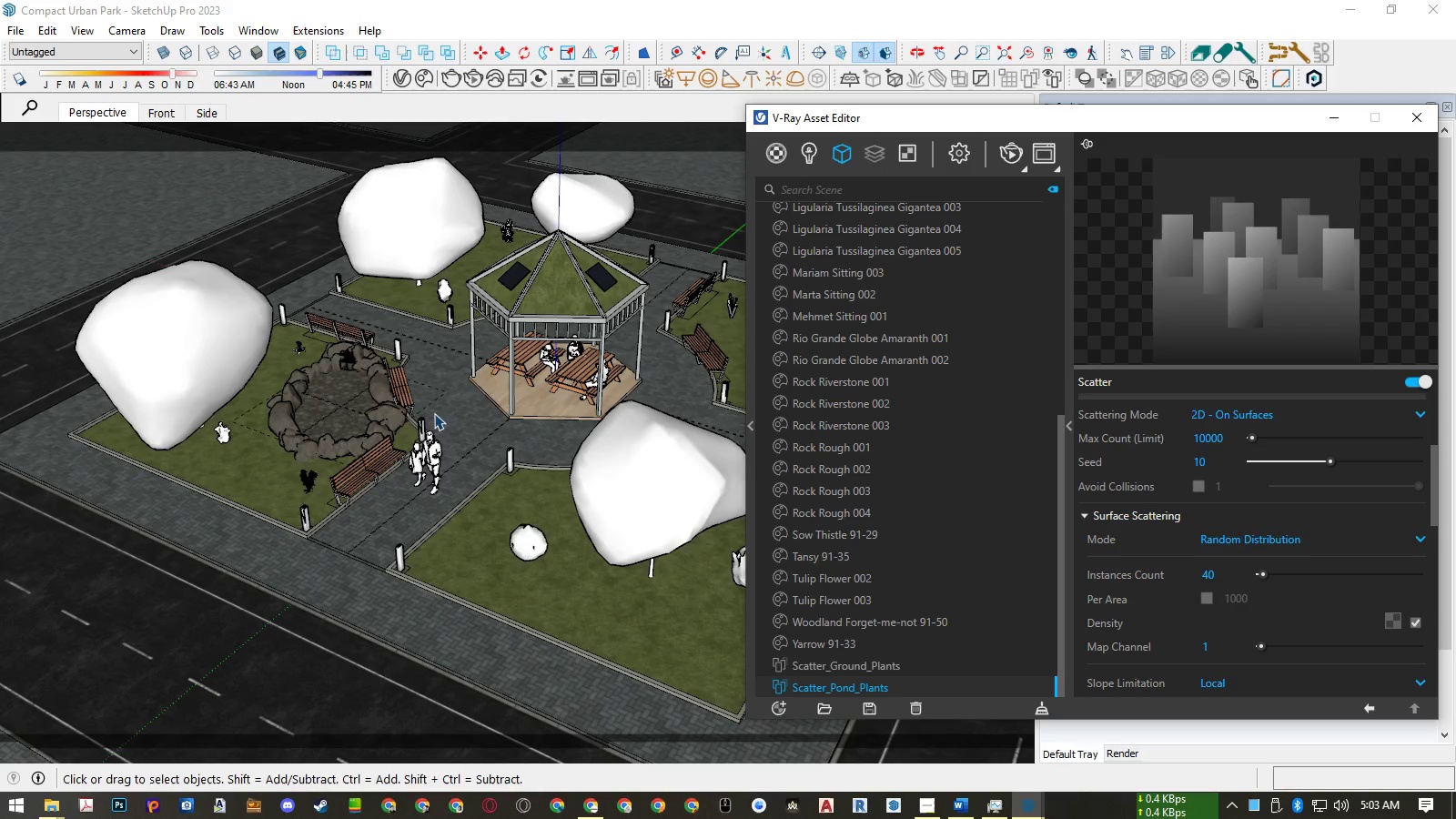 
scroll: coordinate [400, 424], scroll_direction: up, amount: 22.0
 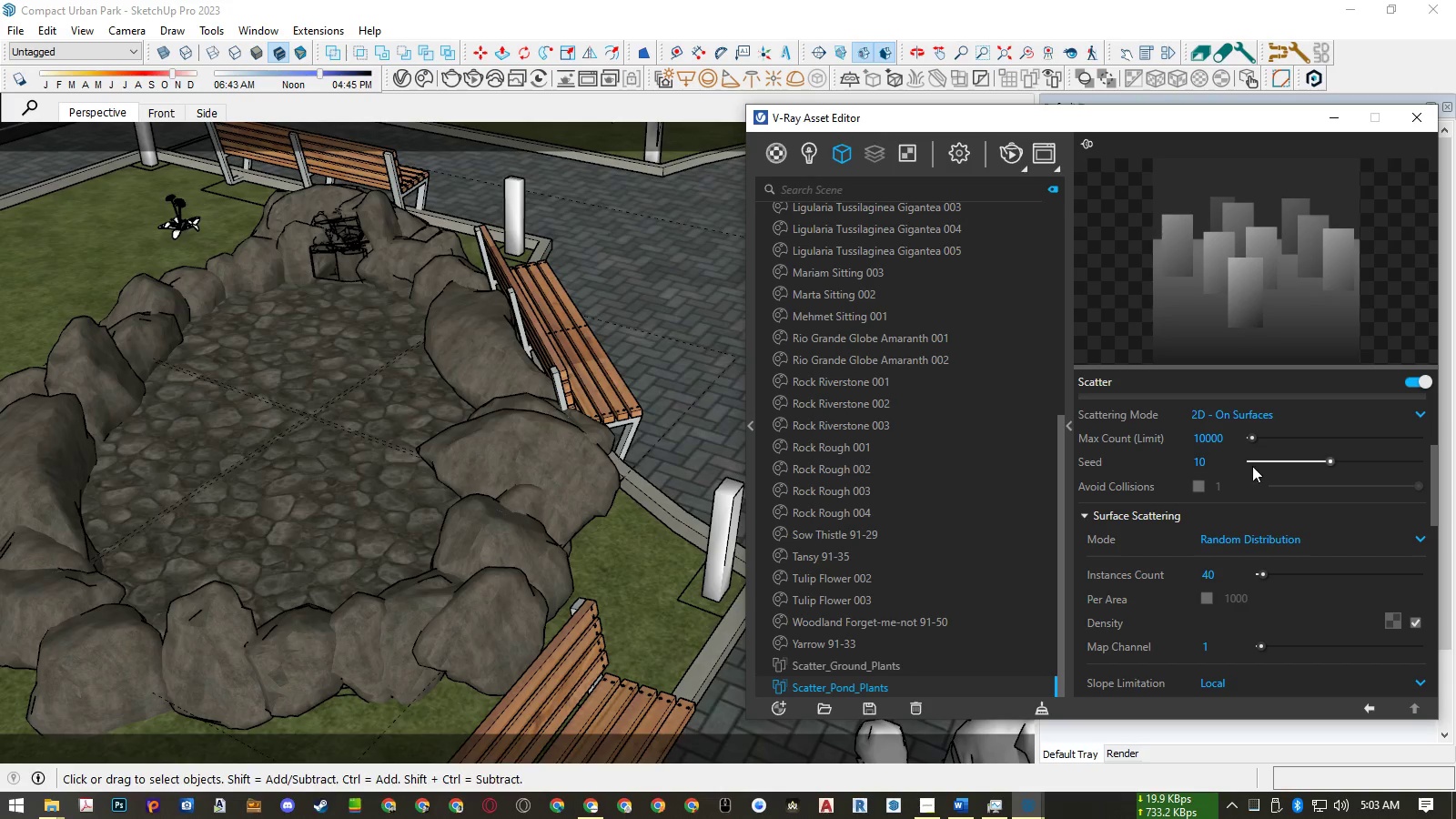 
left_click_drag(start_coordinate=[1251, 463], to_coordinate=[1222, 461])
 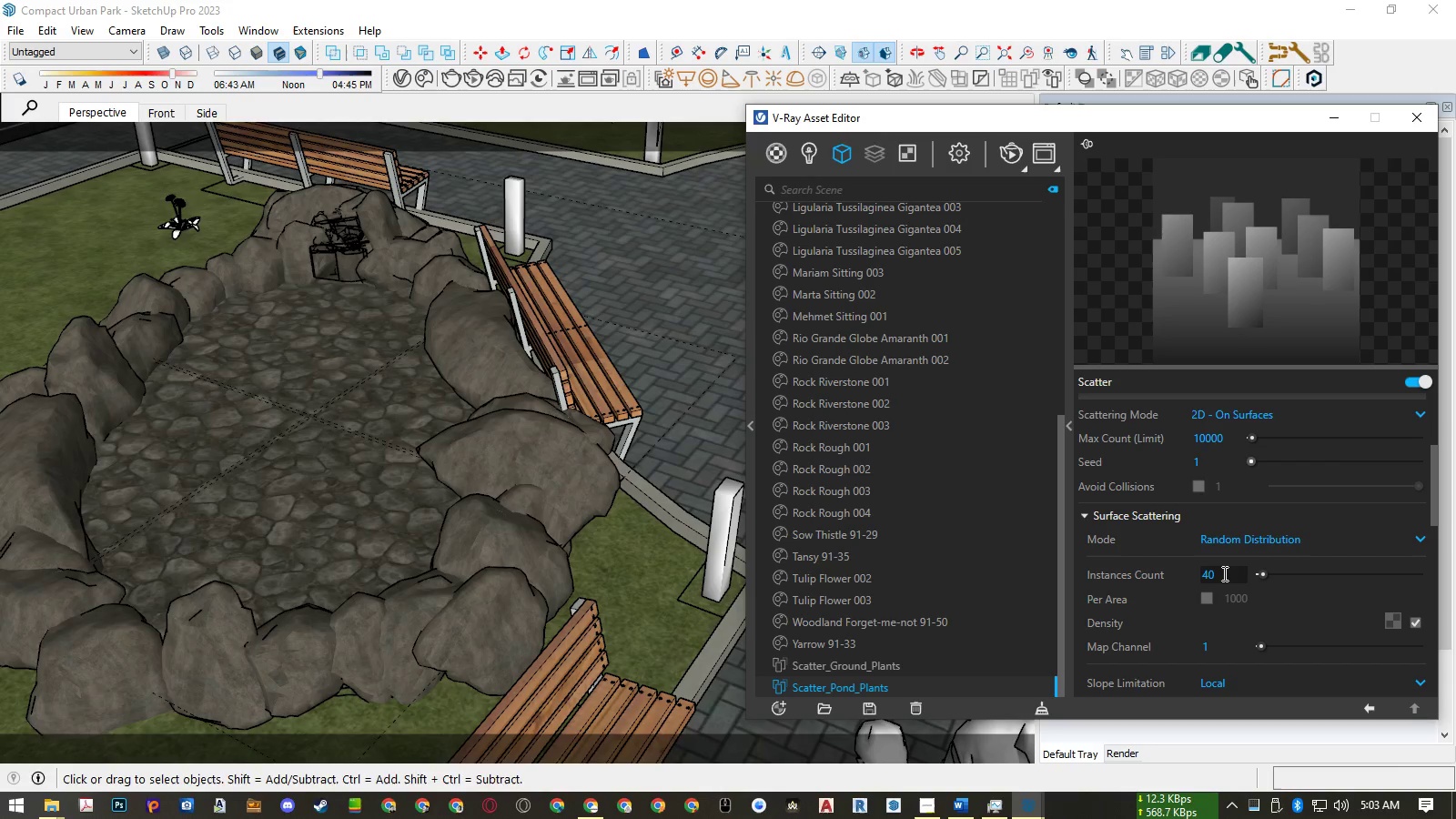 
left_click_drag(start_coordinate=[1223, 573], to_coordinate=[1172, 577])
 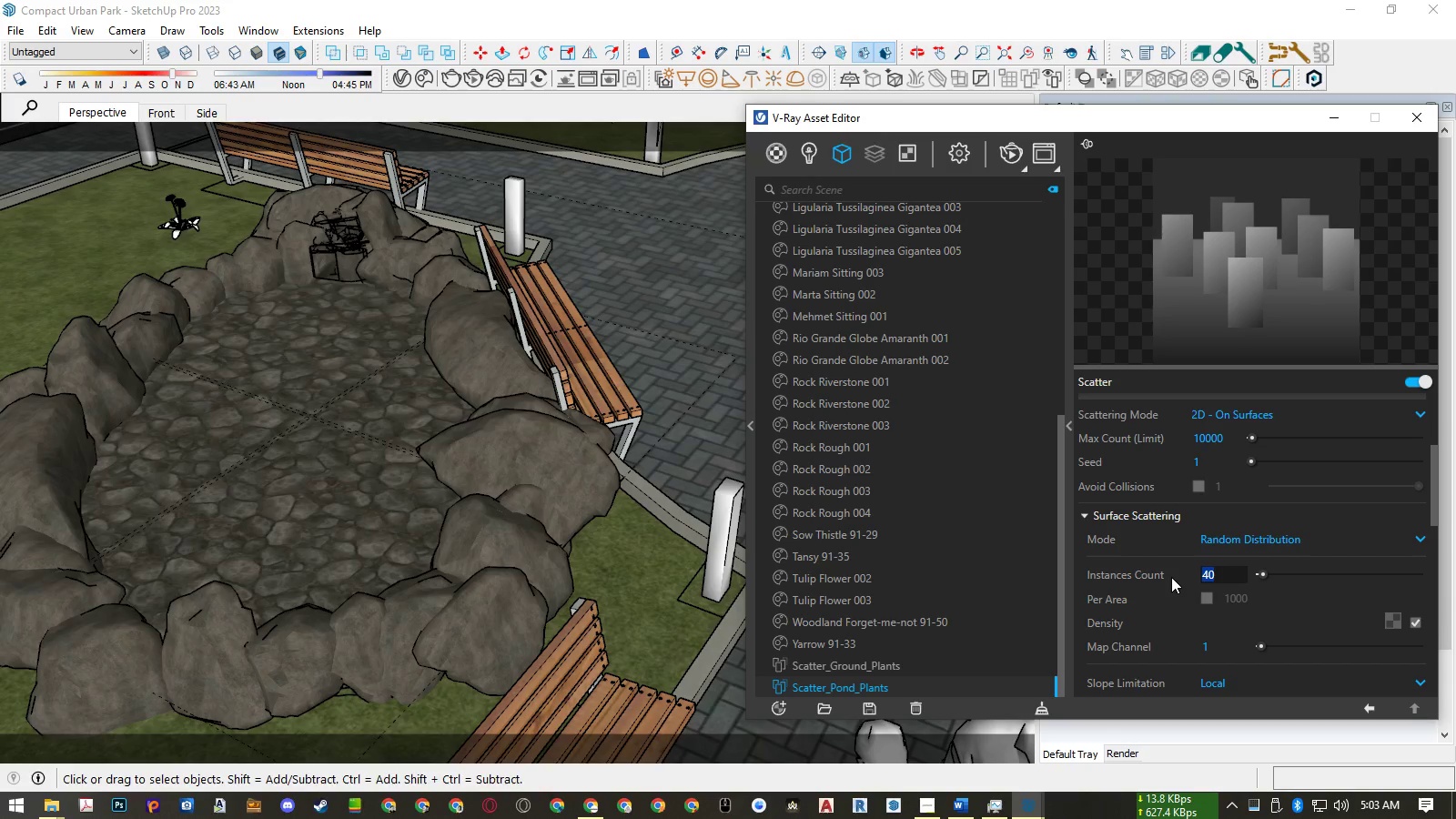 
key(Numpad5)
 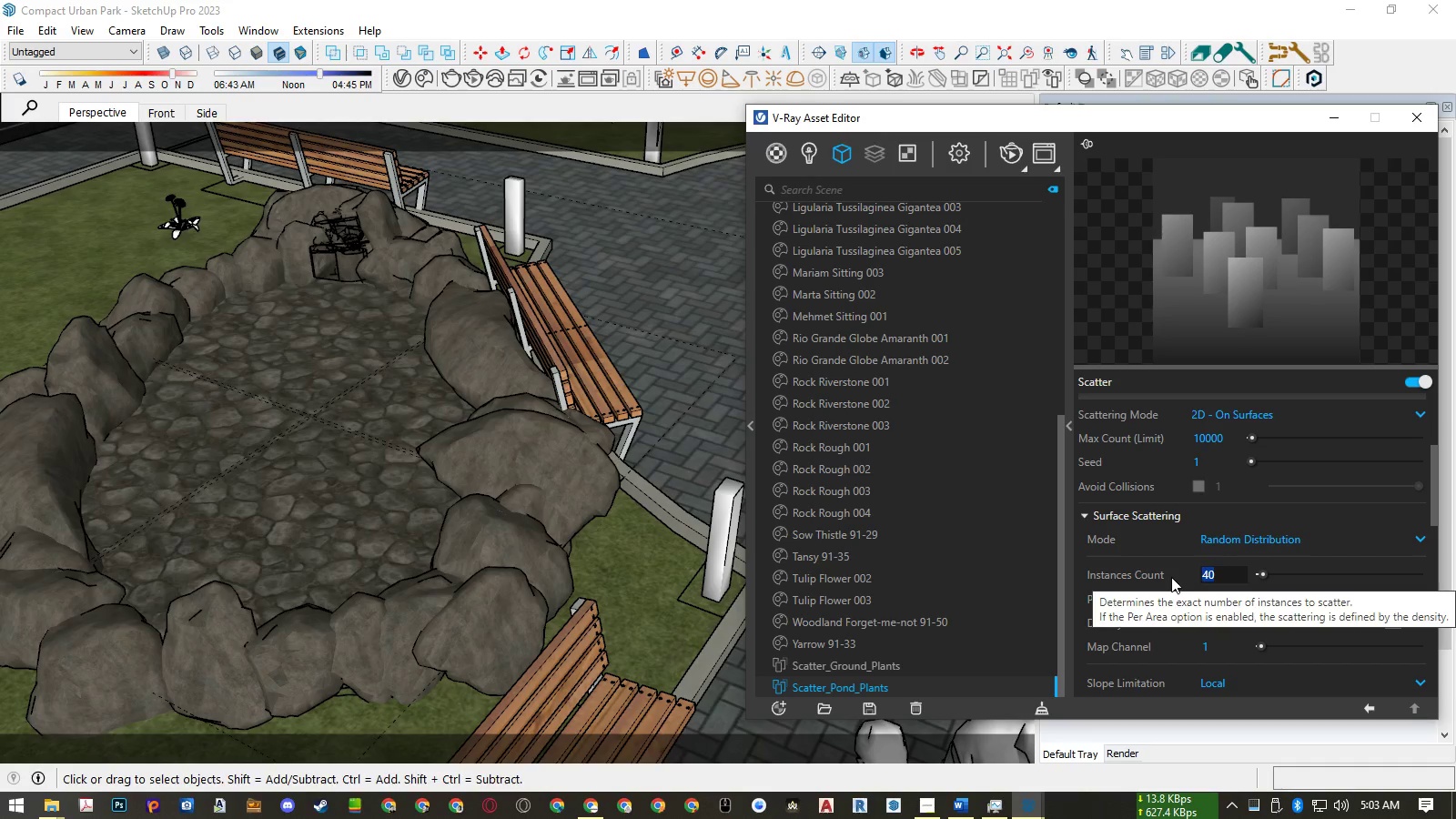 
key(Numpad0)
 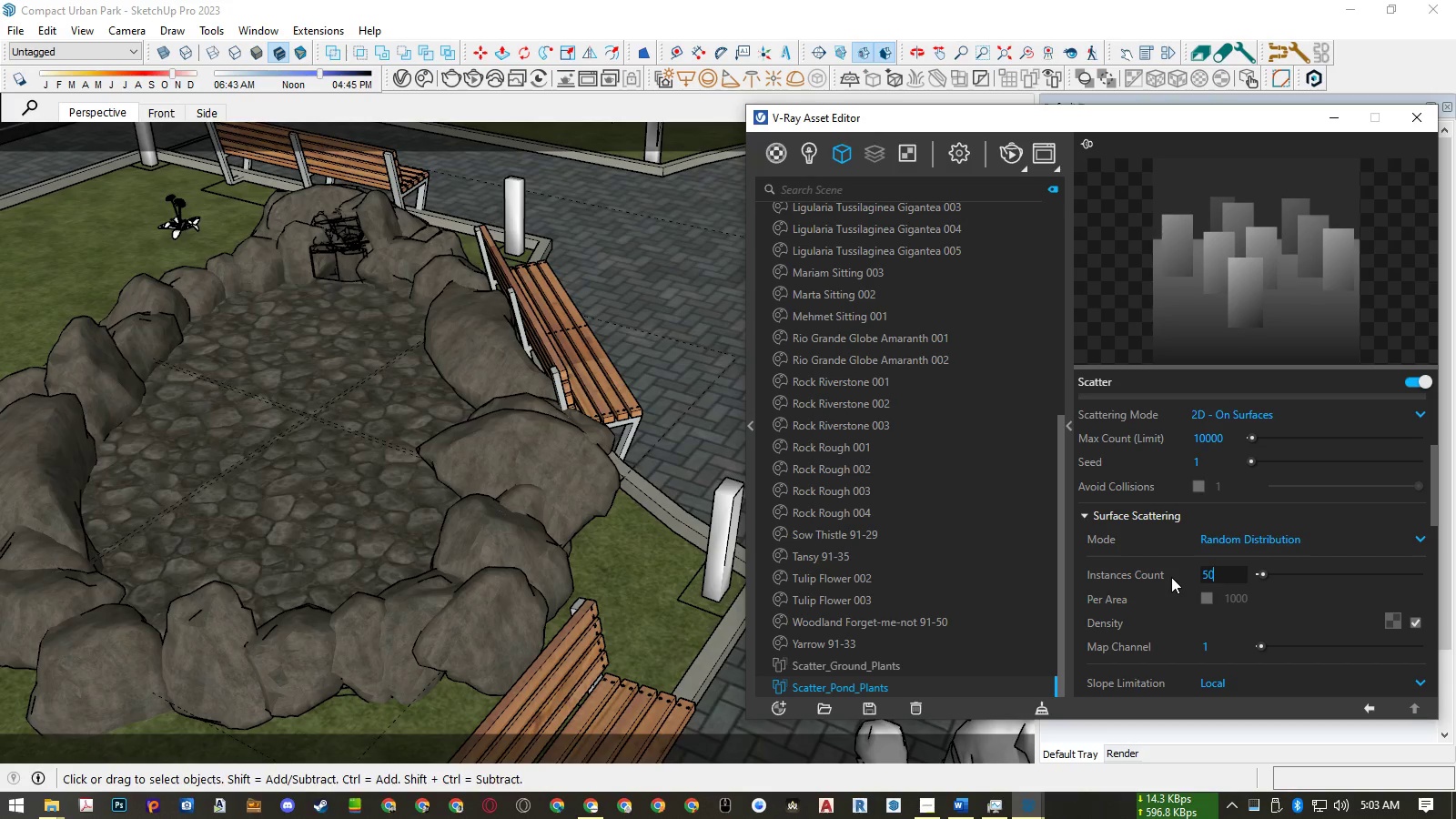 
key(NumpadEnter)
 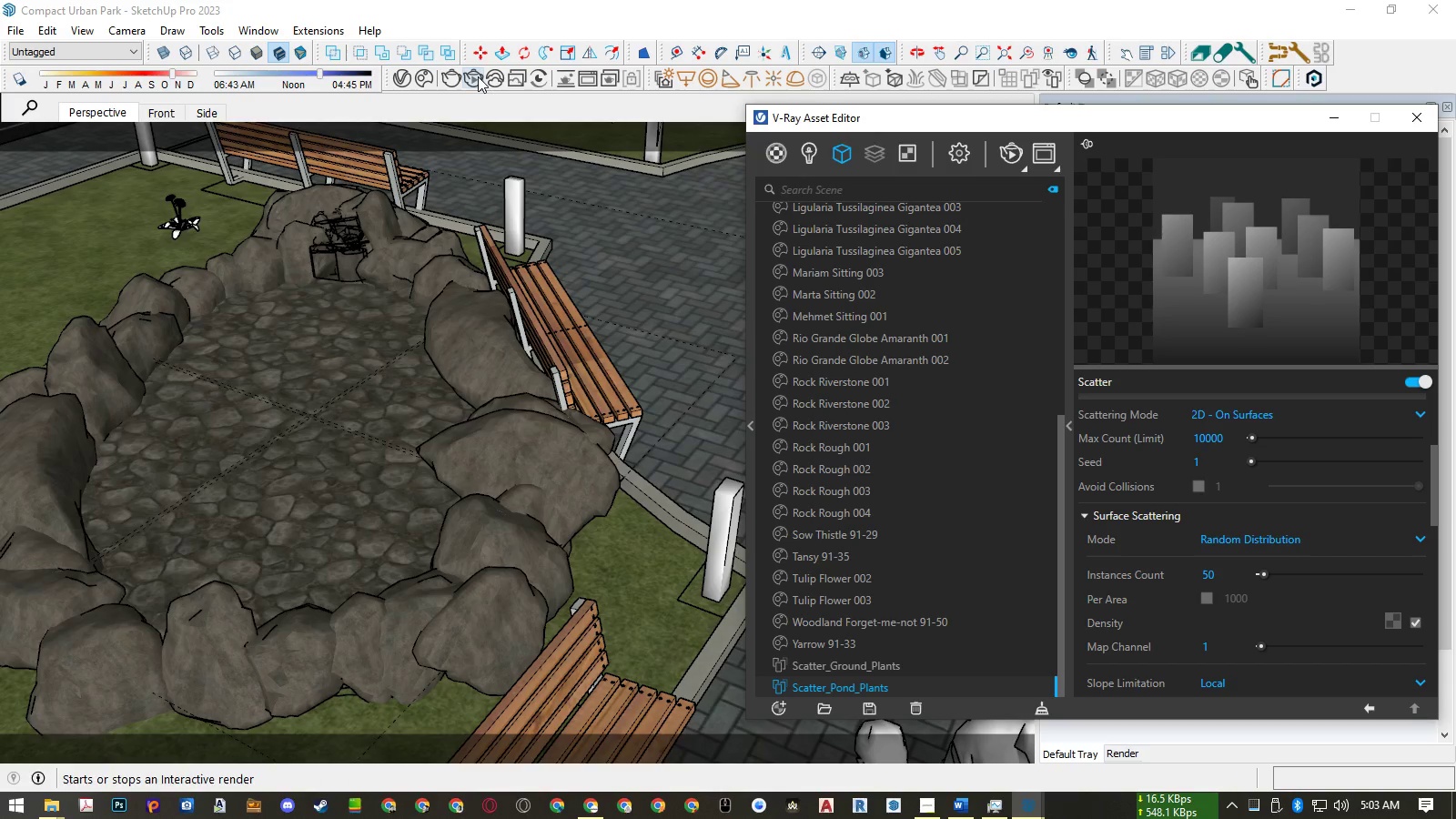 
left_click([478, 76])
 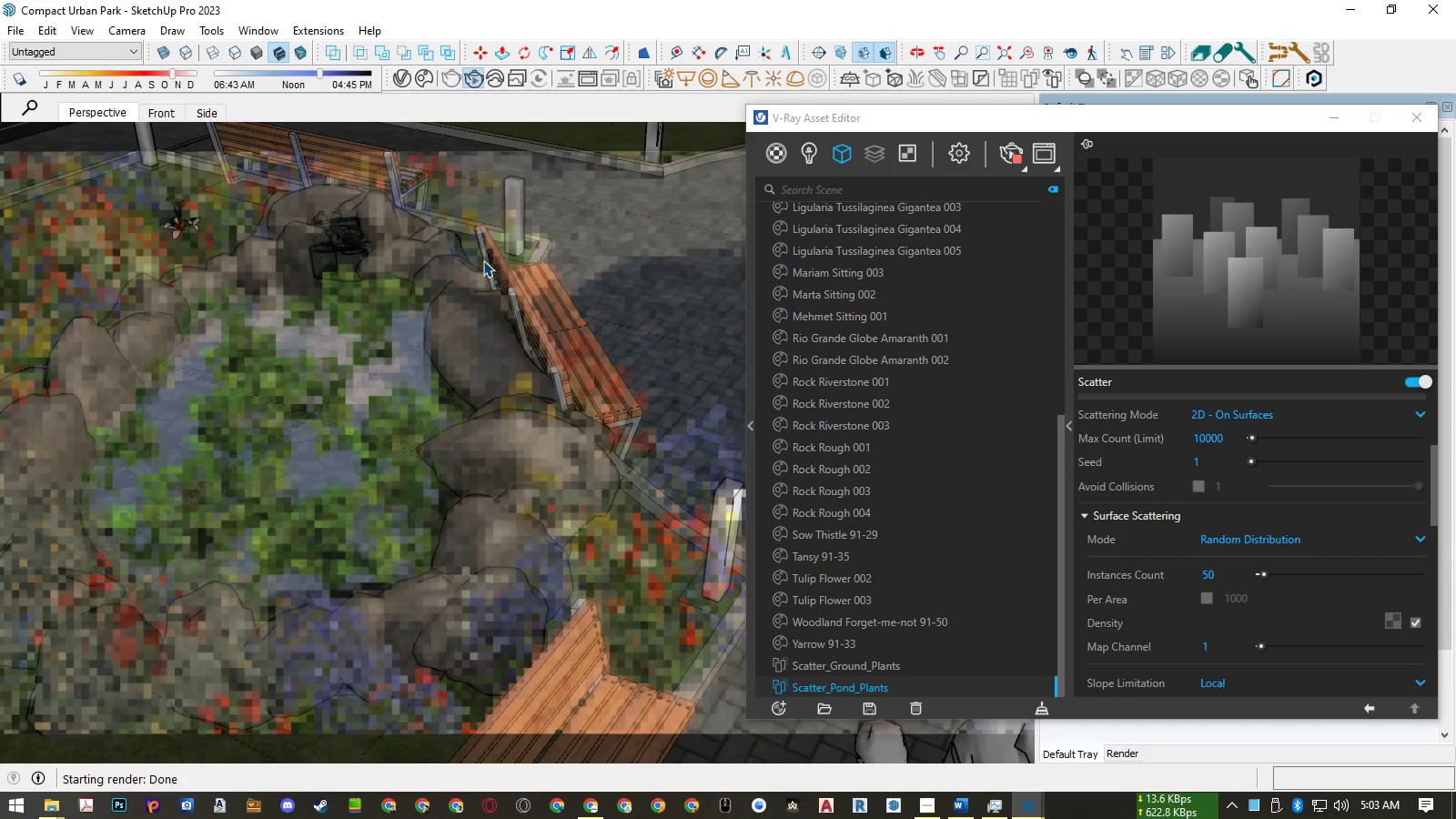 
wait(13.74)
 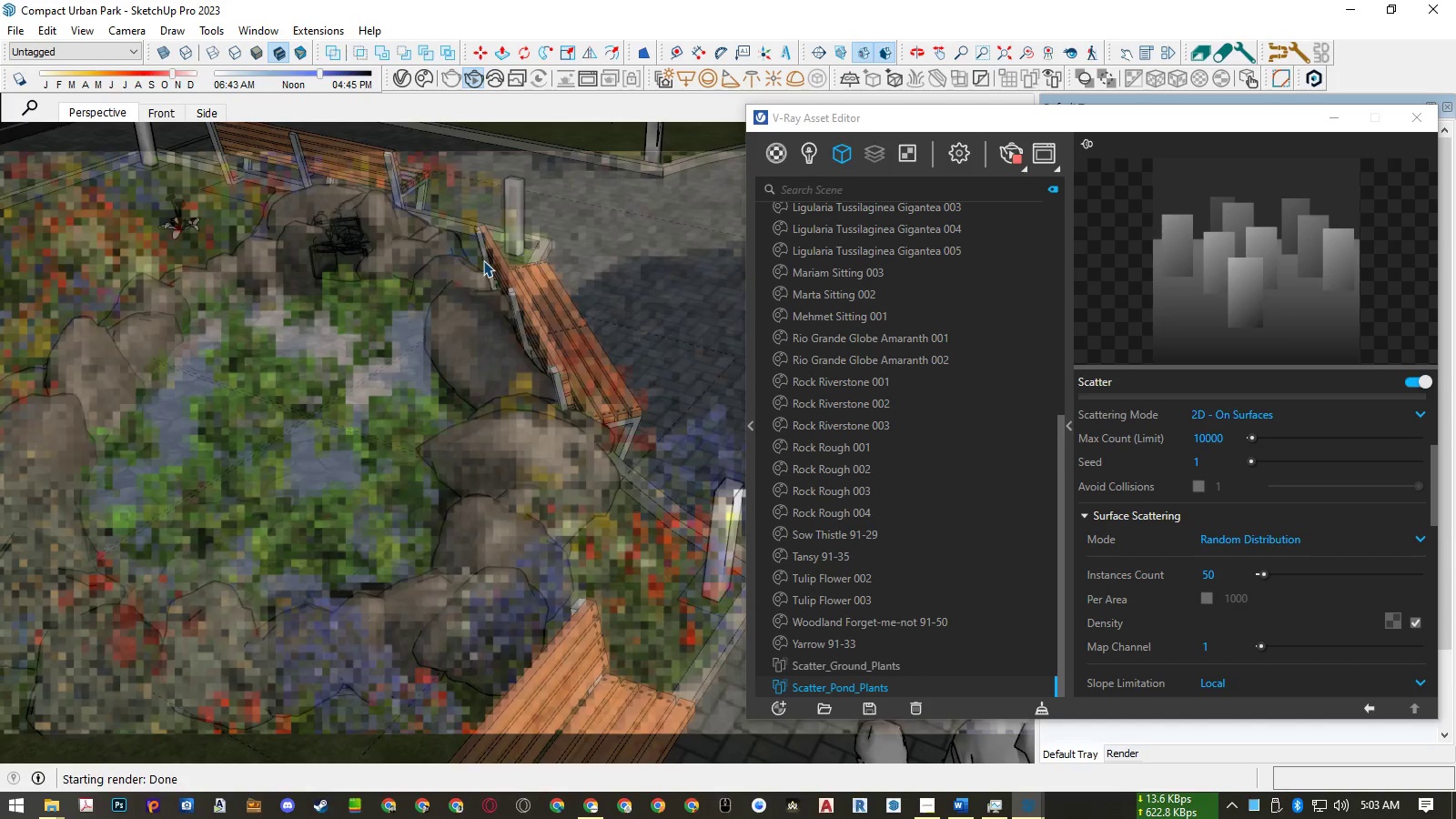 
left_click_drag(start_coordinate=[1207, 580], to_coordinate=[1193, 579])
 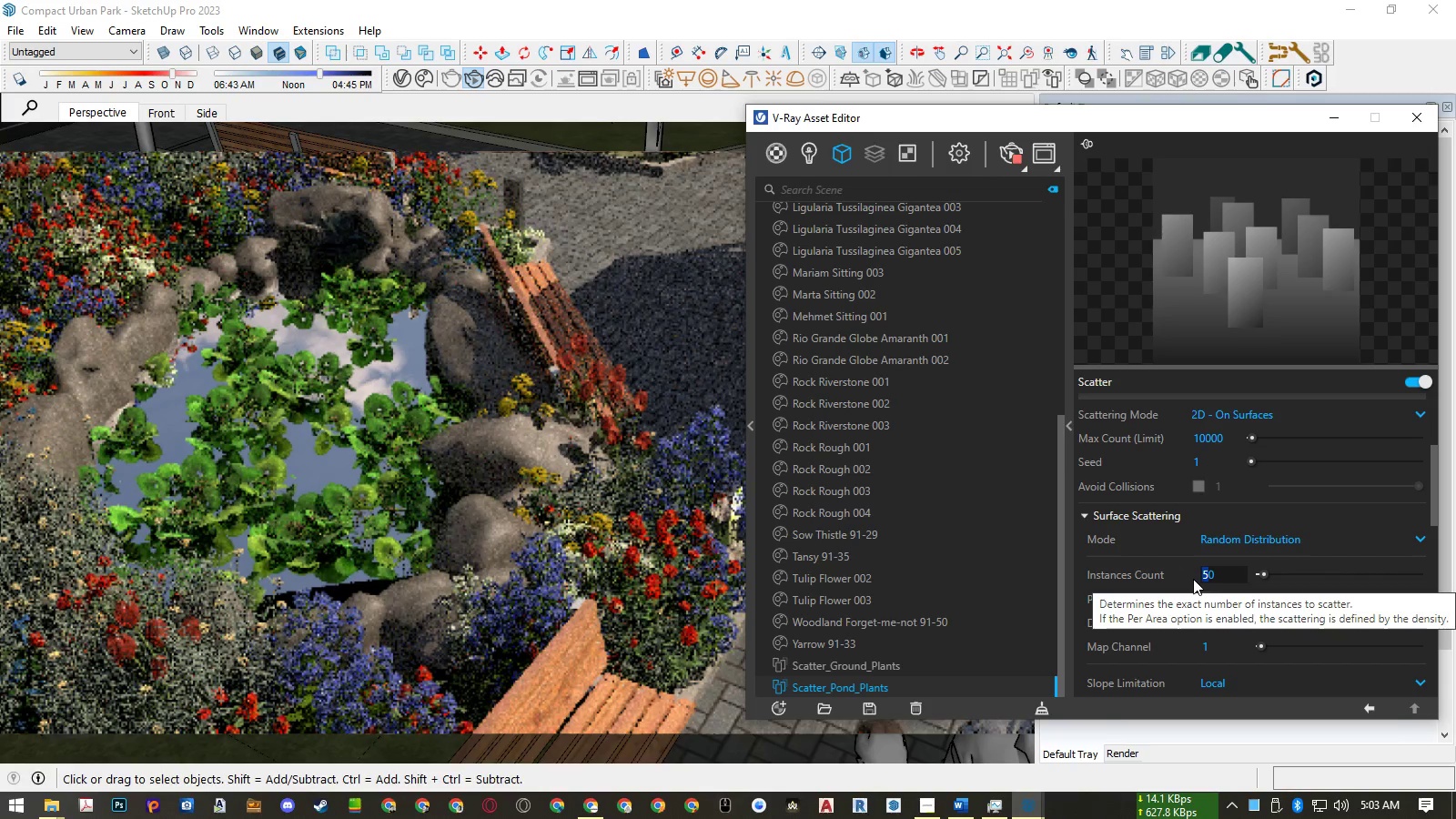 
key(Numpad6)
 